 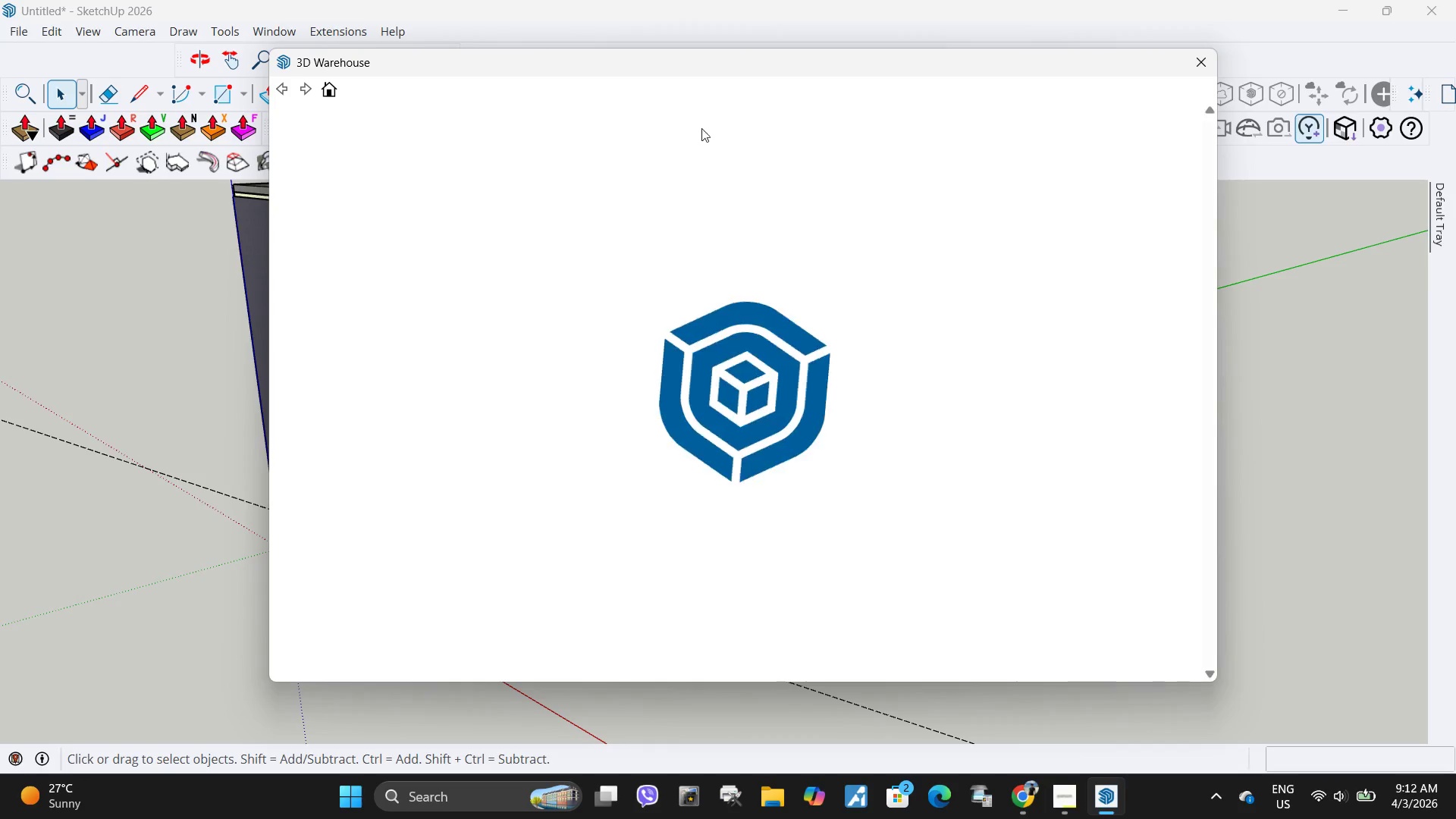 
left_click([779, 142])
 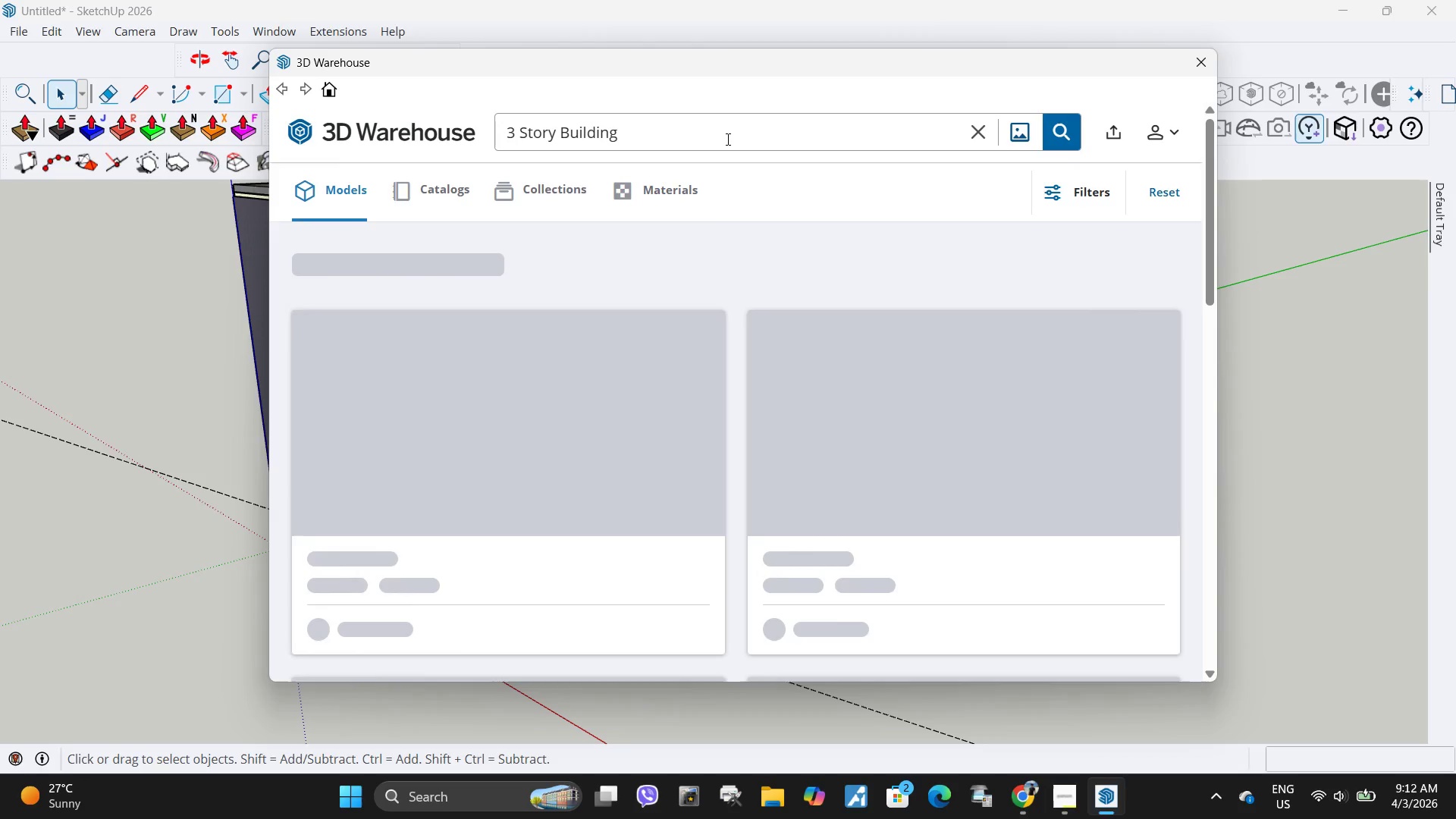 
left_click([726, 139])
 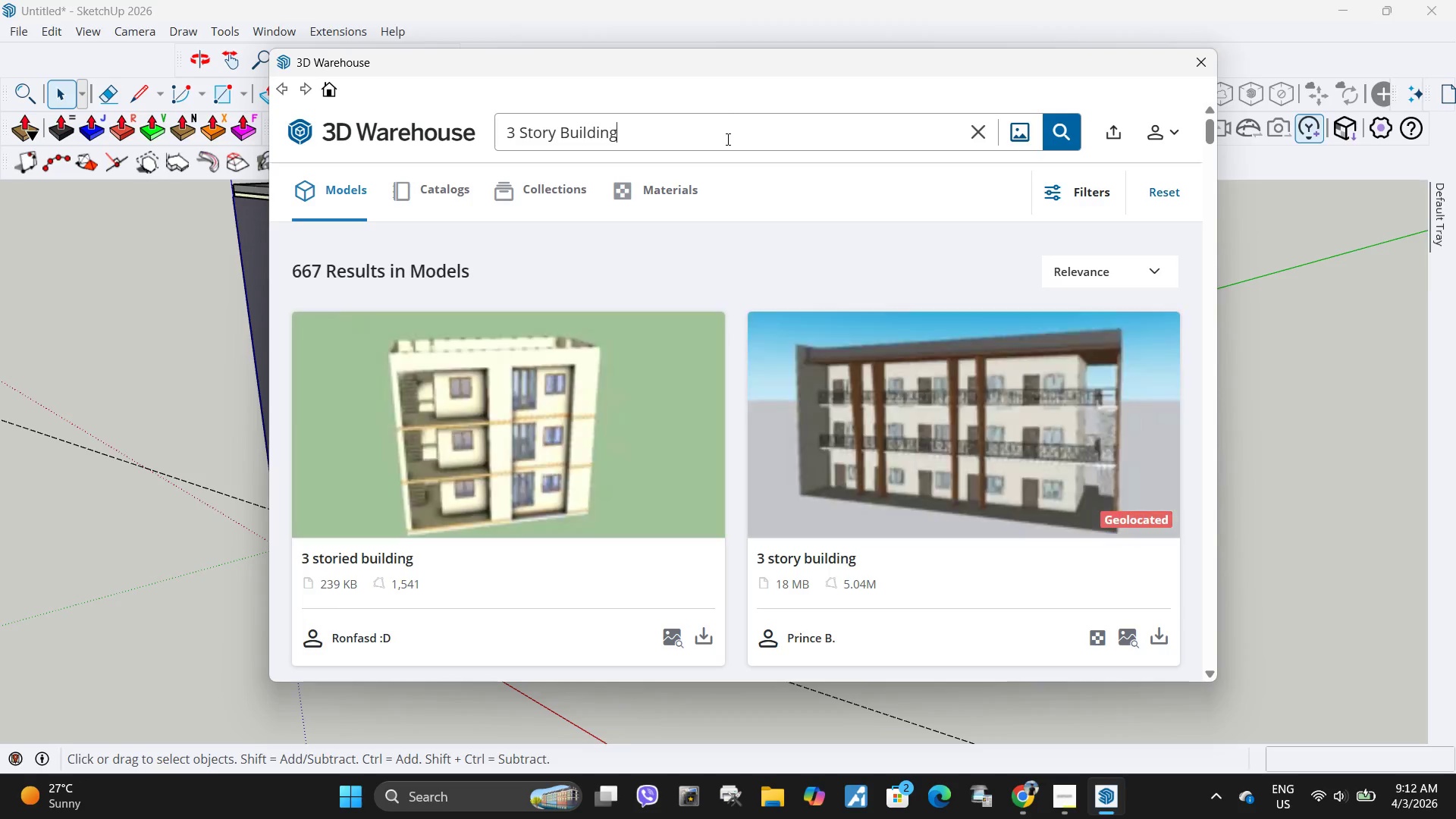 
left_click_drag(start_coordinate=[726, 139], to_coordinate=[386, 139])
 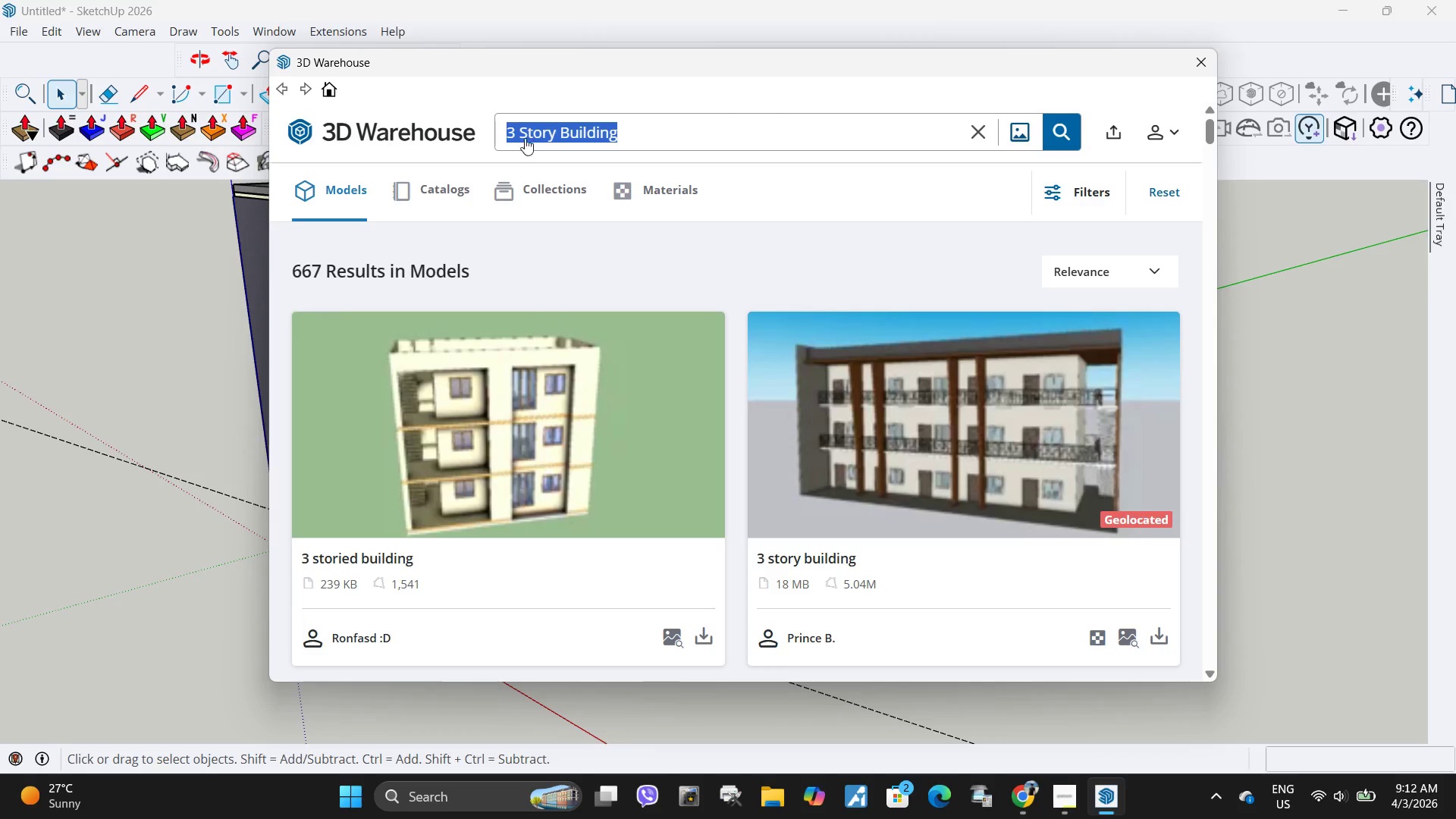 
key(Control+ControlLeft)
 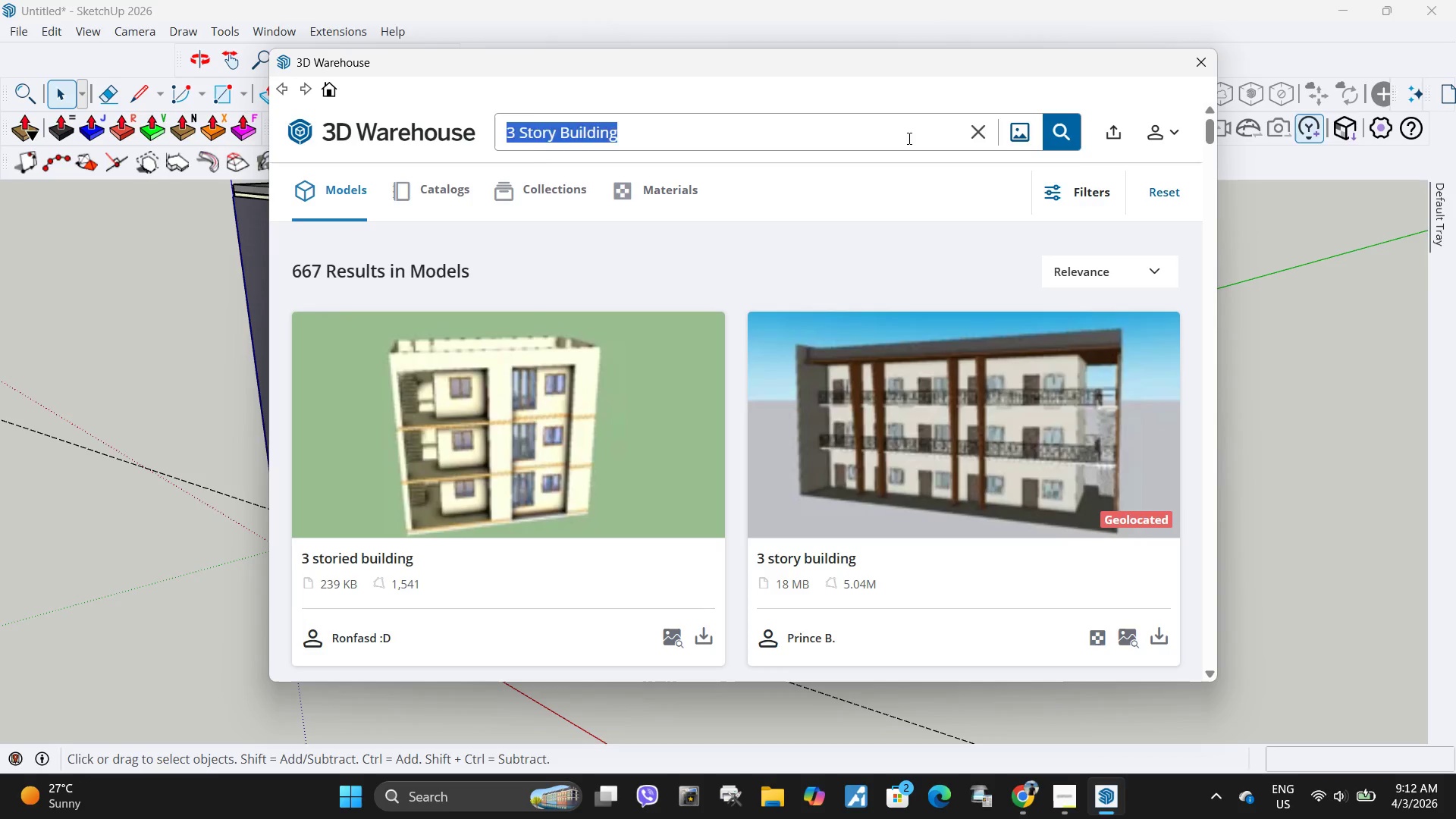 
key(Control+V)
 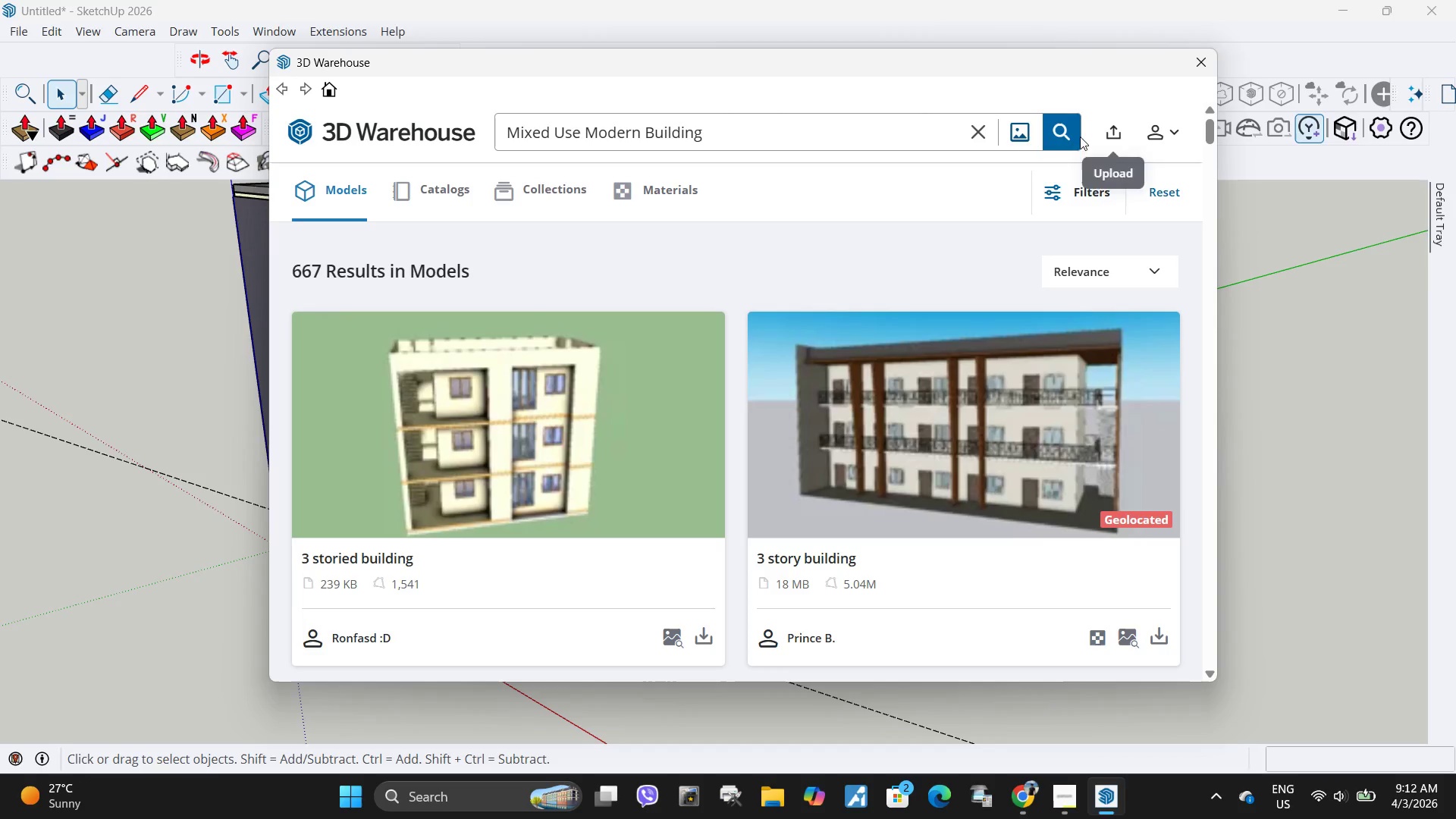 
left_click([1061, 128])
 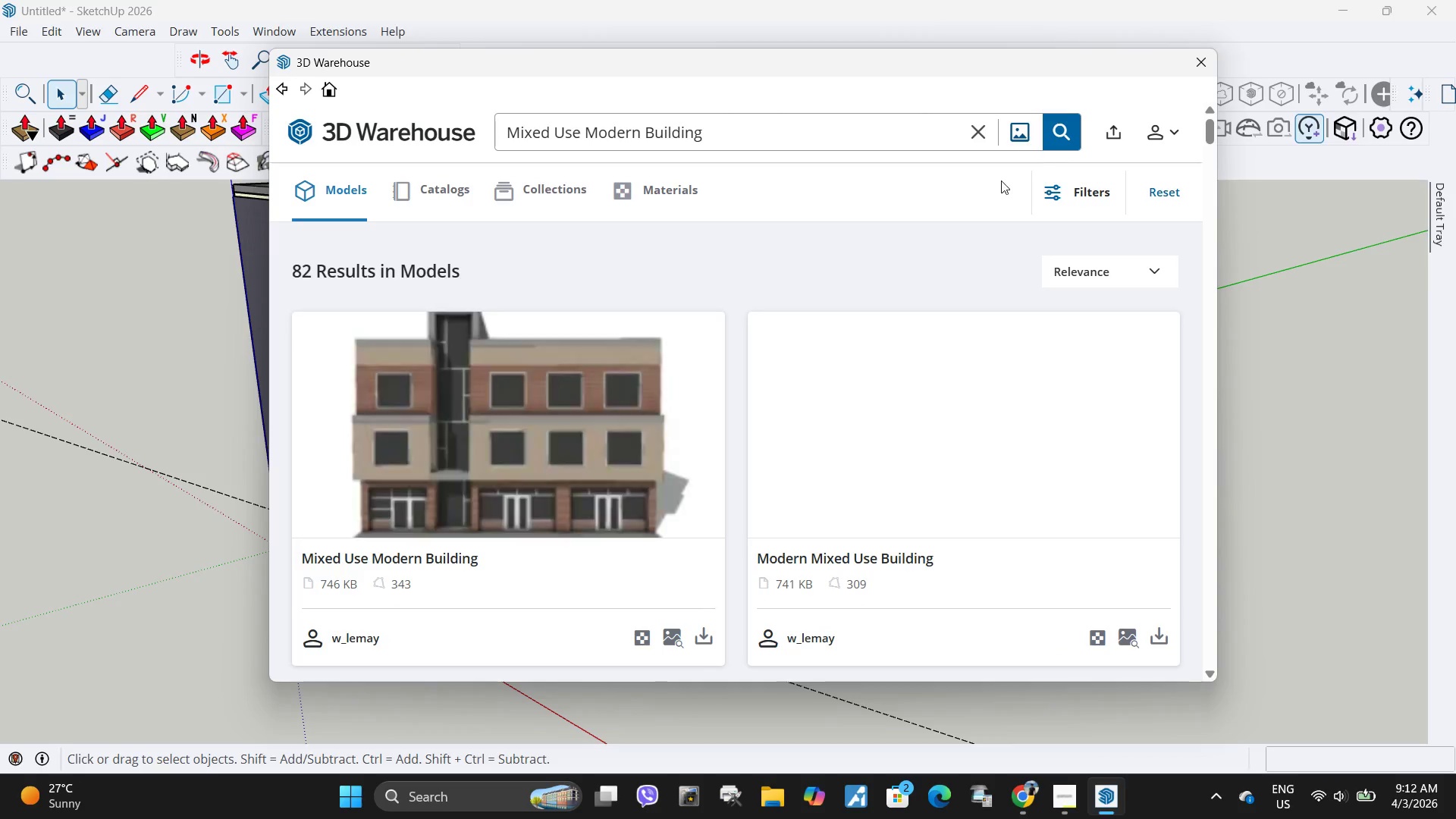 
scroll: coordinate [854, 425], scroll_direction: down, amount: 5.0
 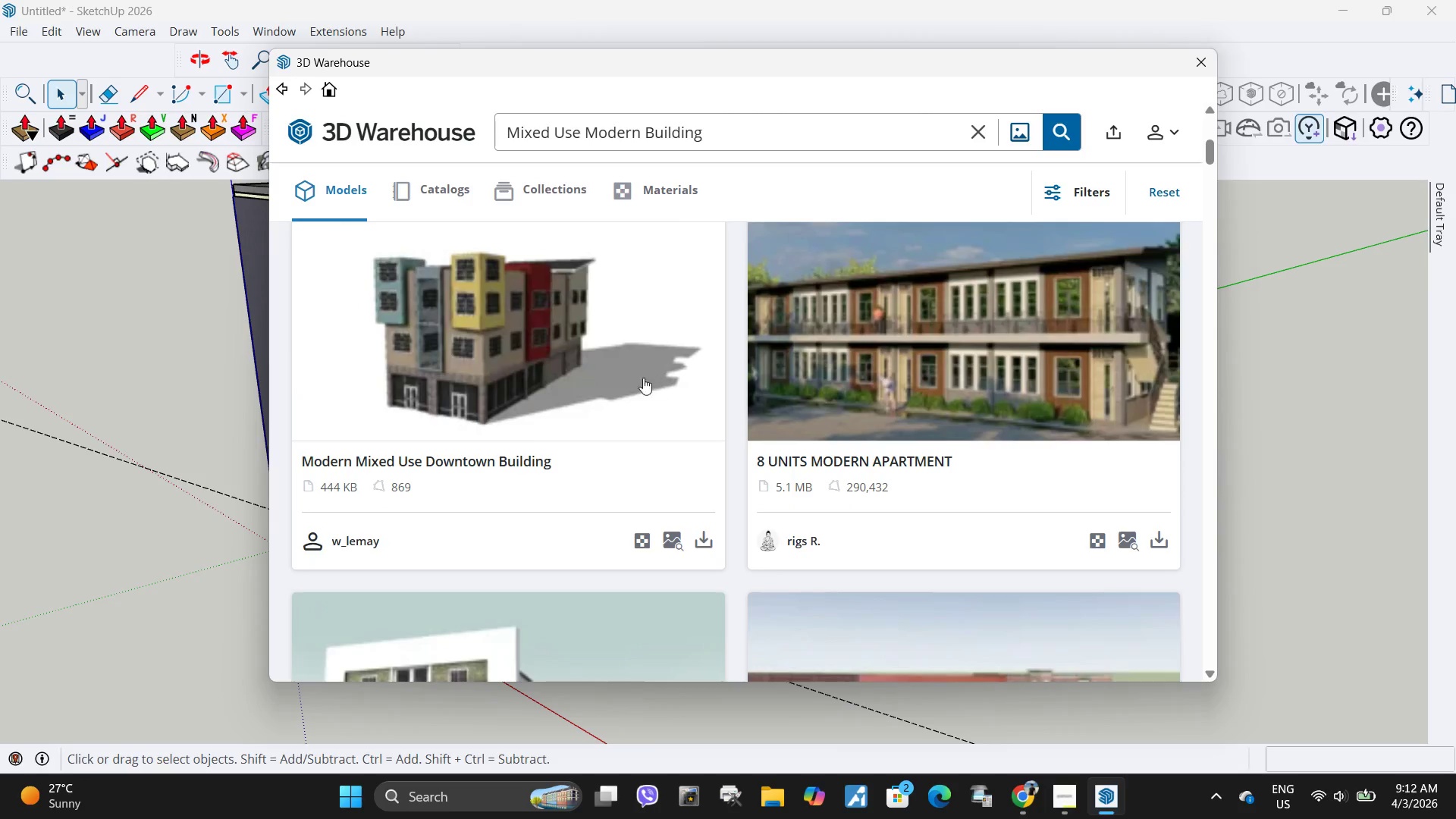 
left_click([538, 350])
 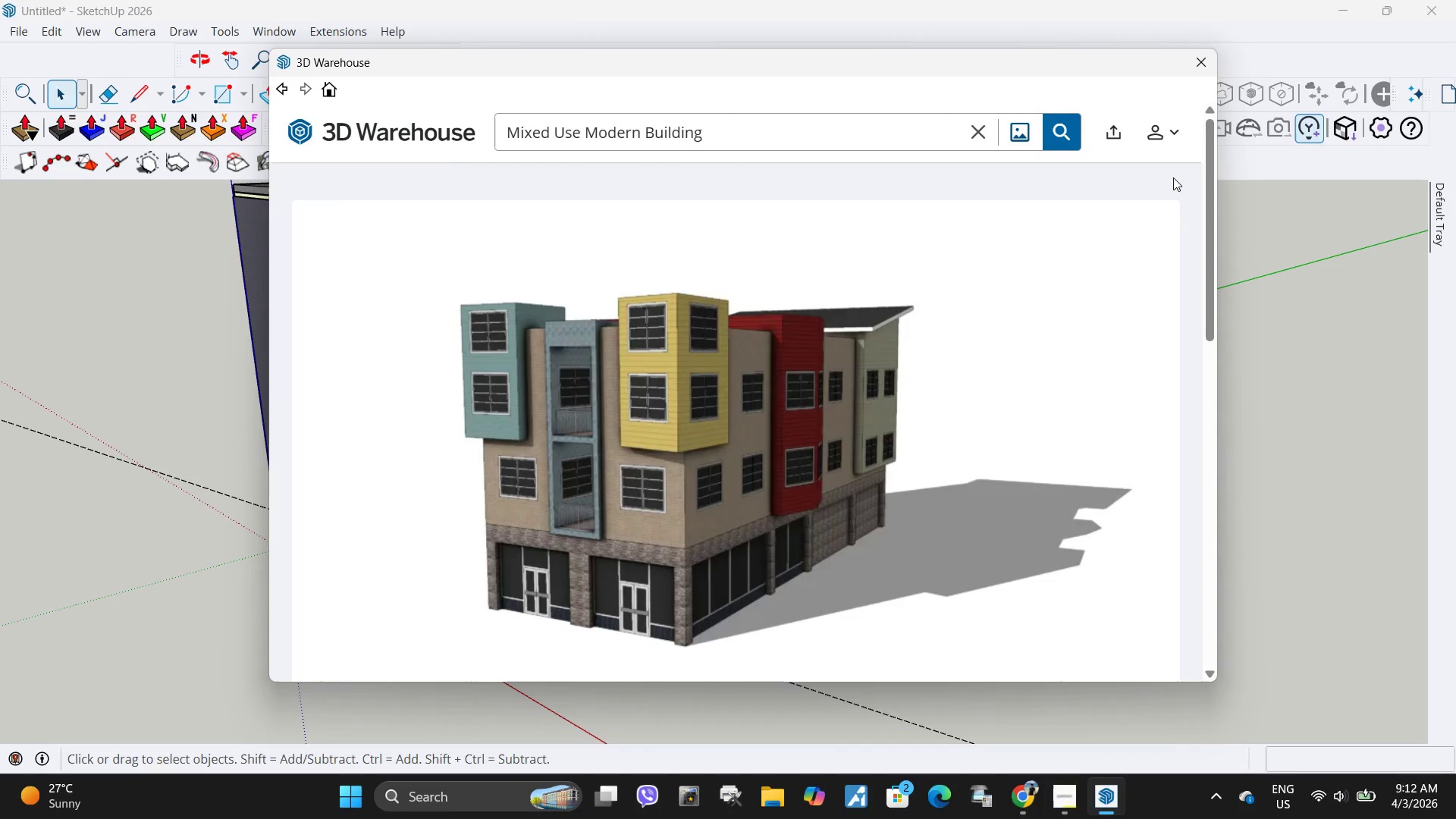 
wait(5.45)
 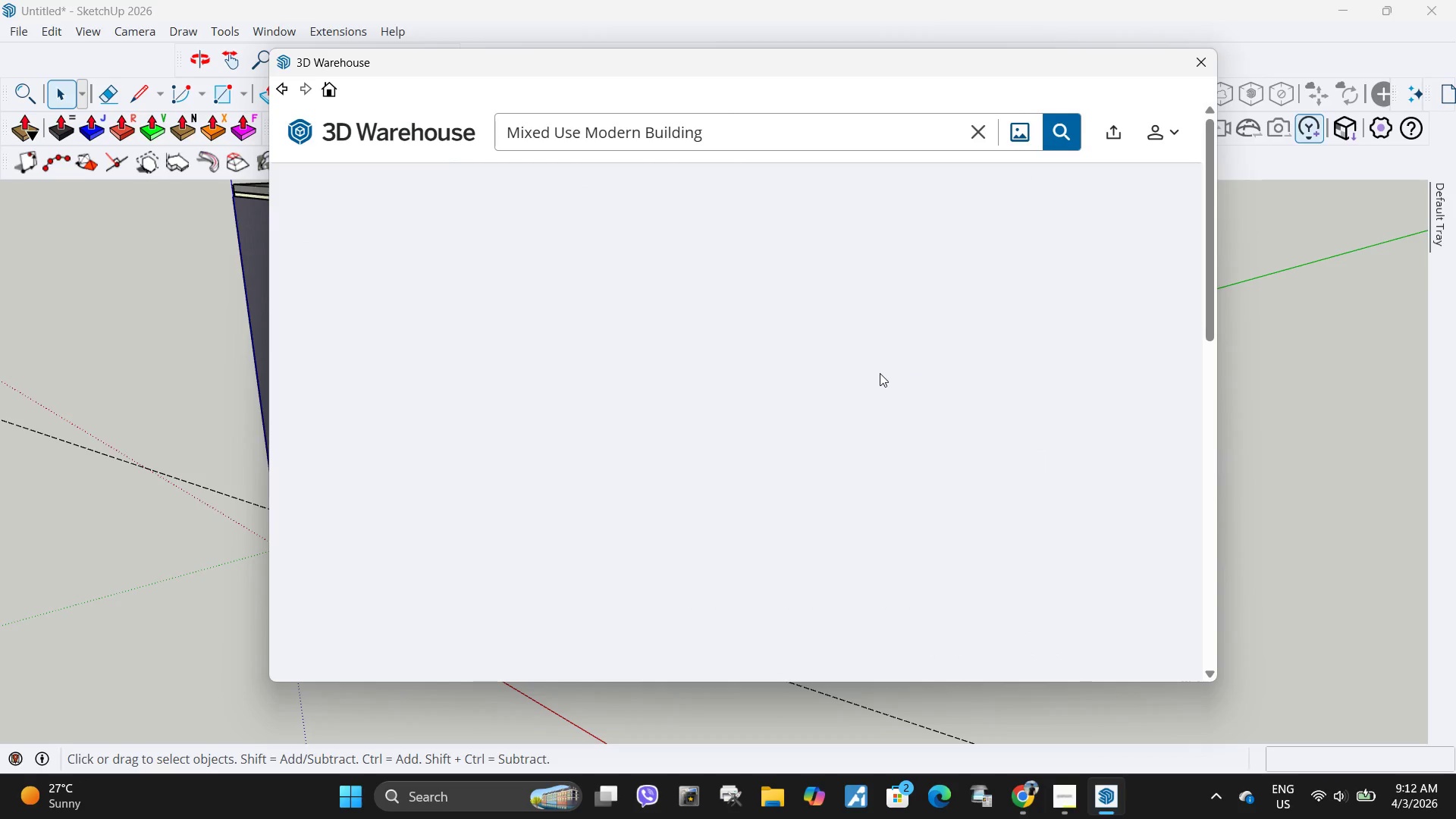 
scroll: coordinate [764, 340], scroll_direction: down, amount: 5.0
 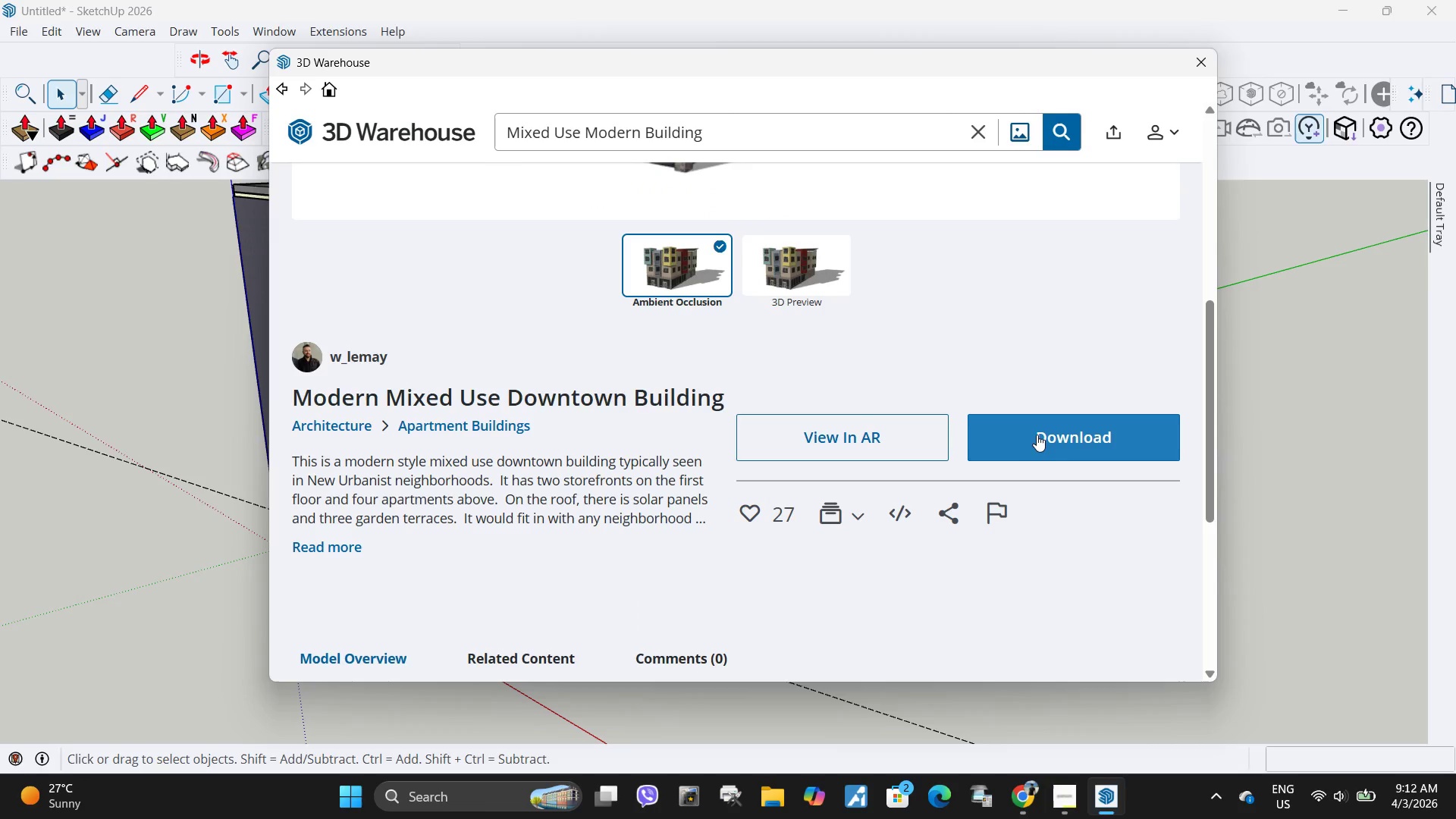 
left_click([1039, 436])
 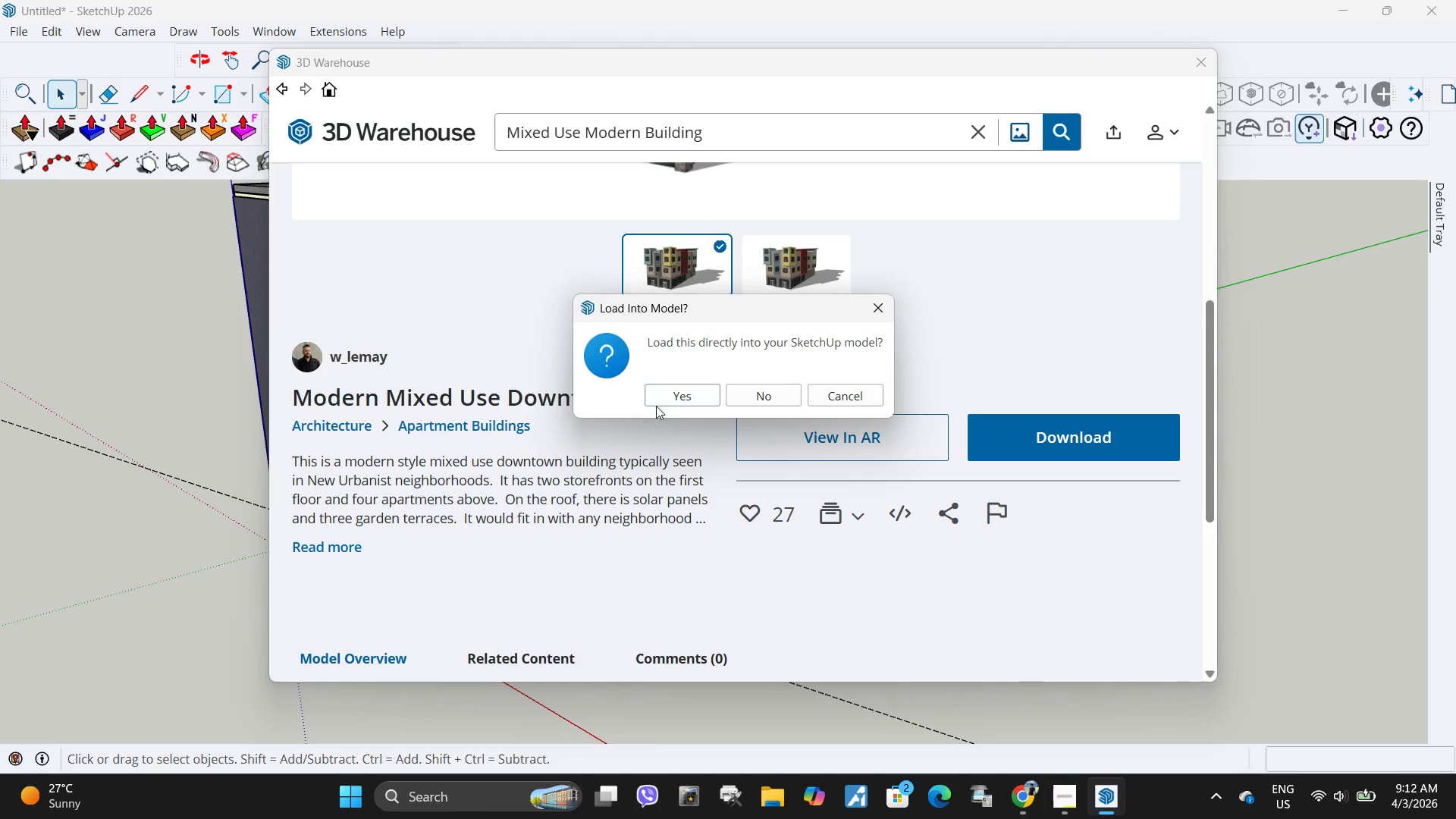 
left_click([672, 403])
 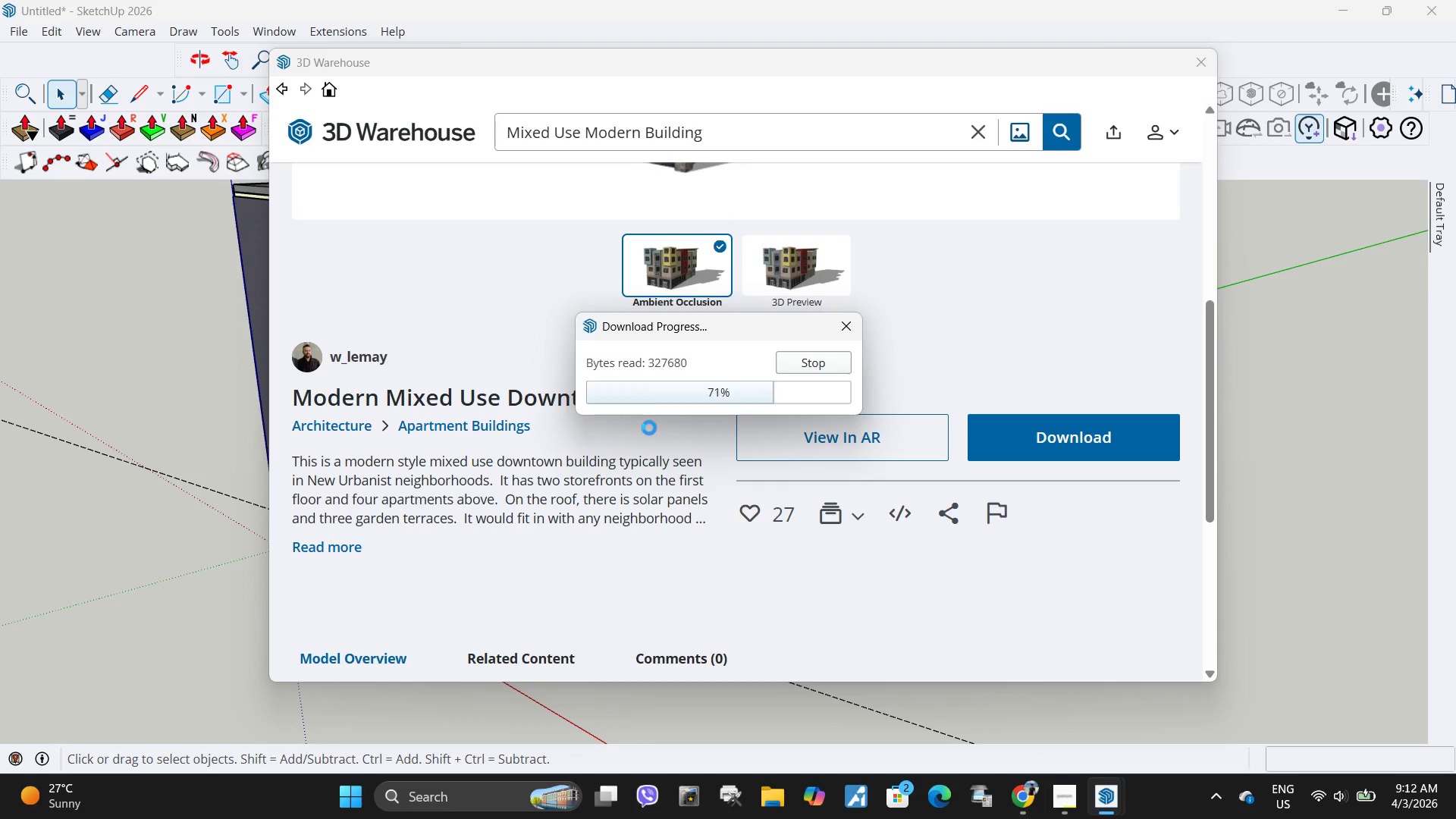 
scroll: coordinate [678, 509], scroll_direction: down, amount: 9.0
 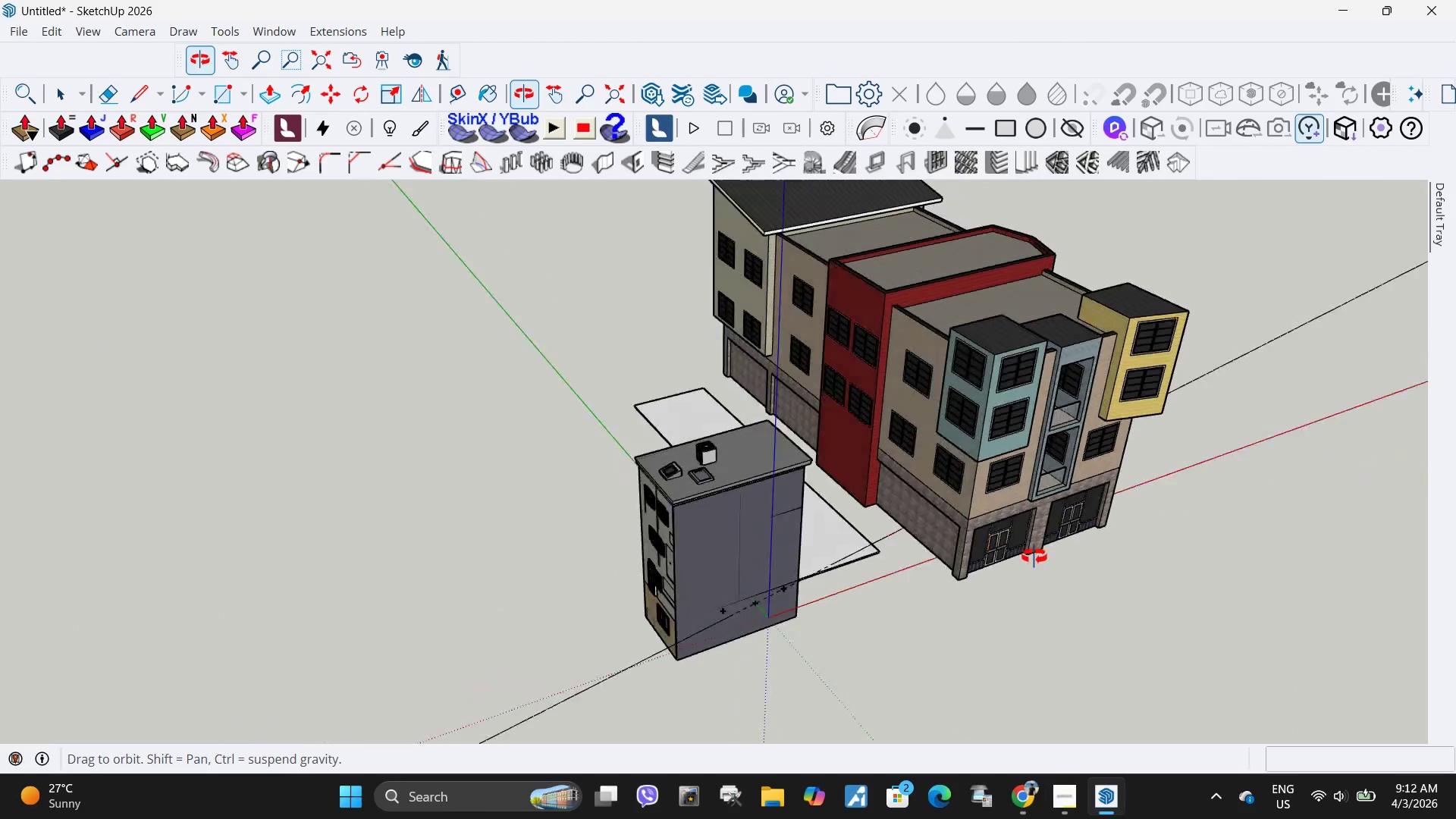 
wait(9.68)
 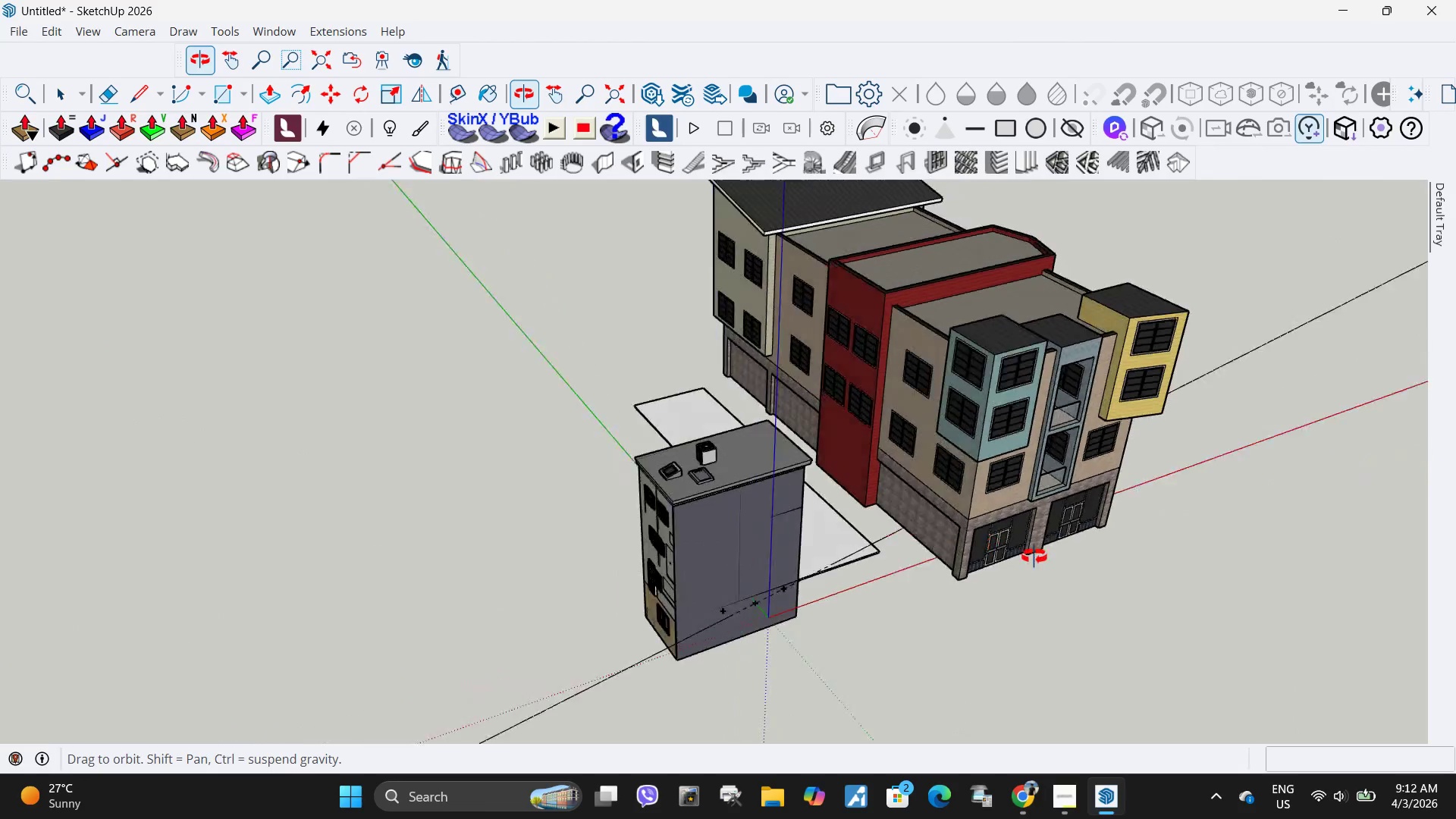 
left_click([921, 582])
 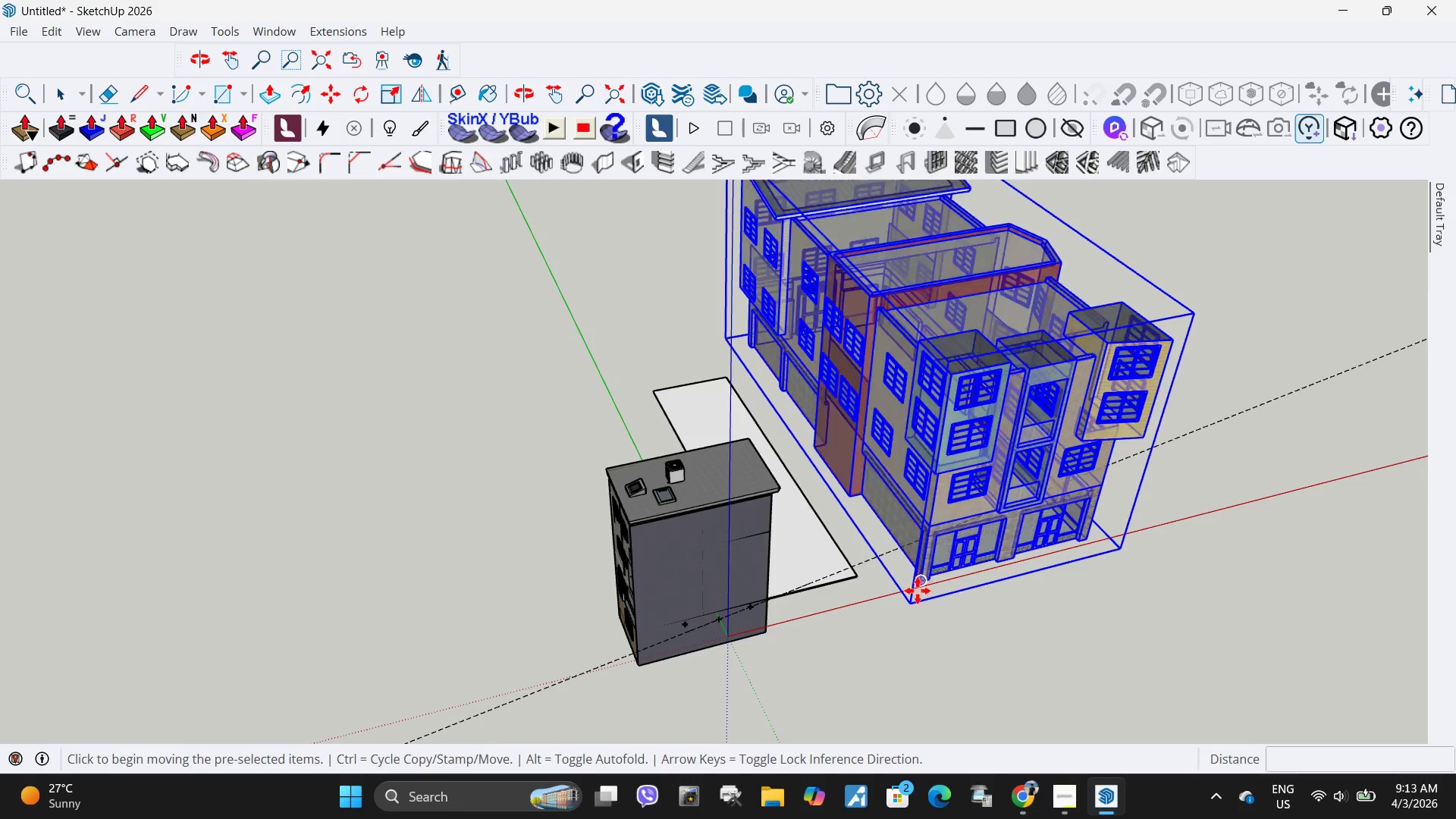 
key(Q)
 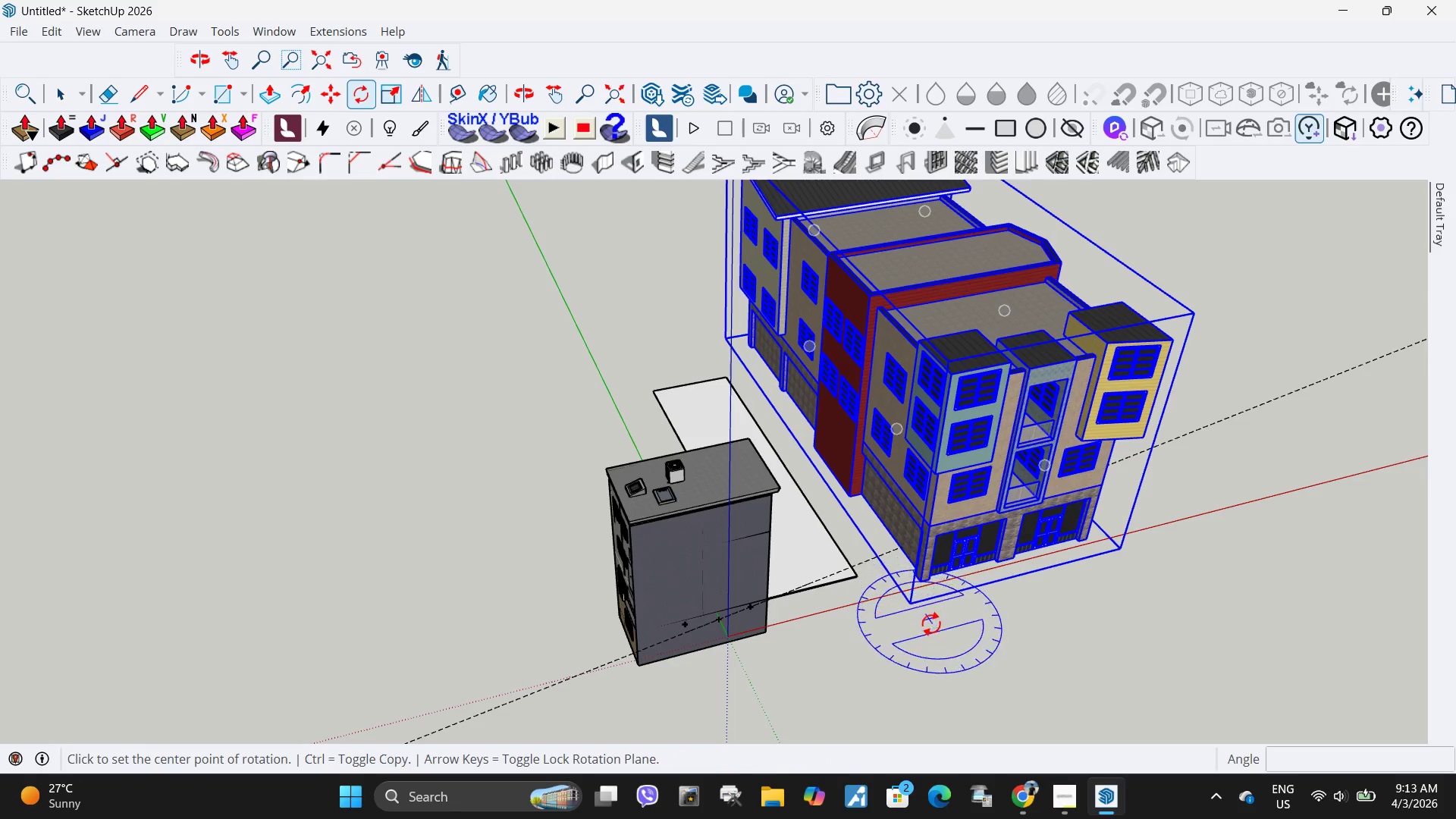 
left_click([931, 623])
 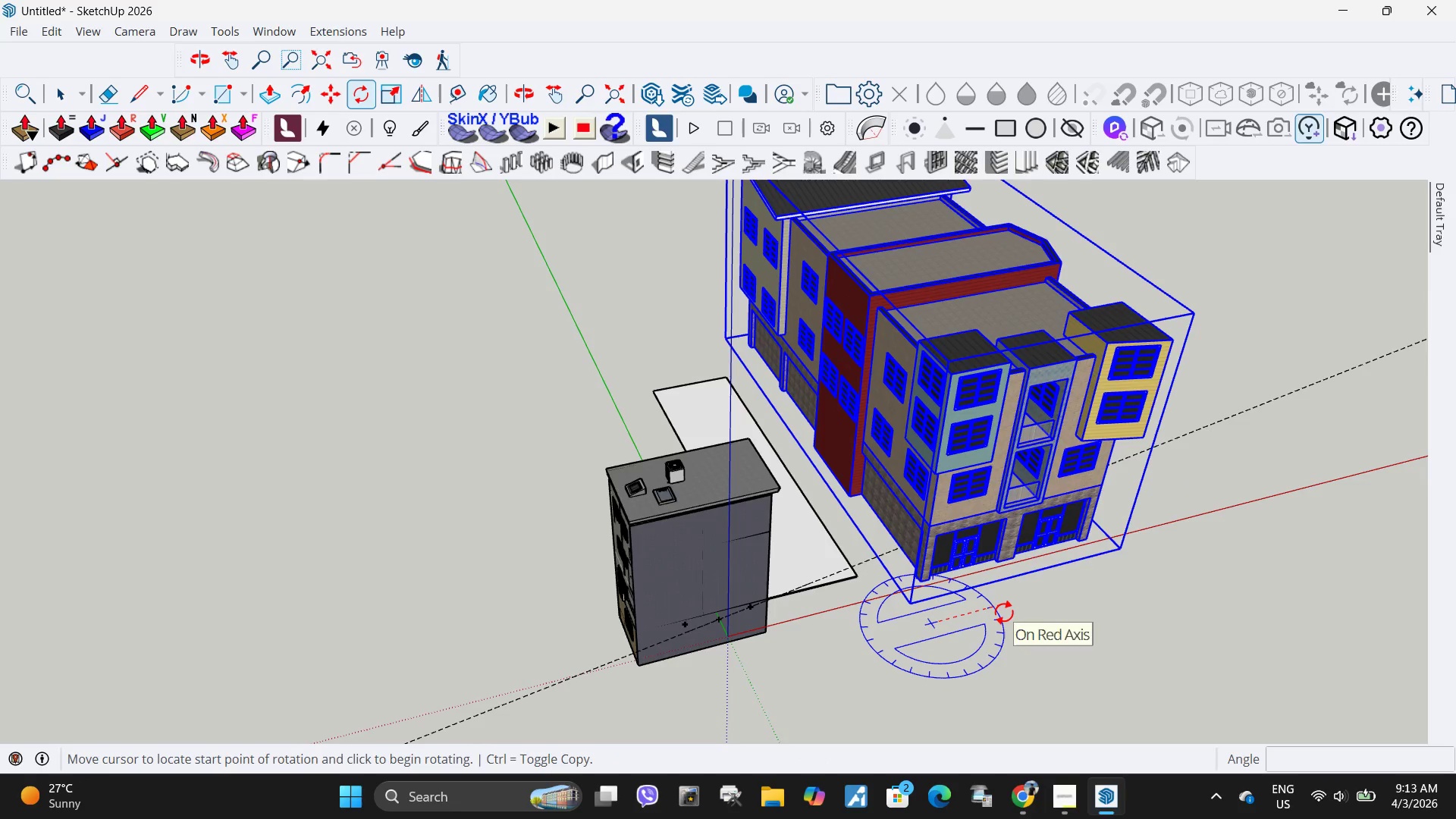 
left_click([1003, 612])
 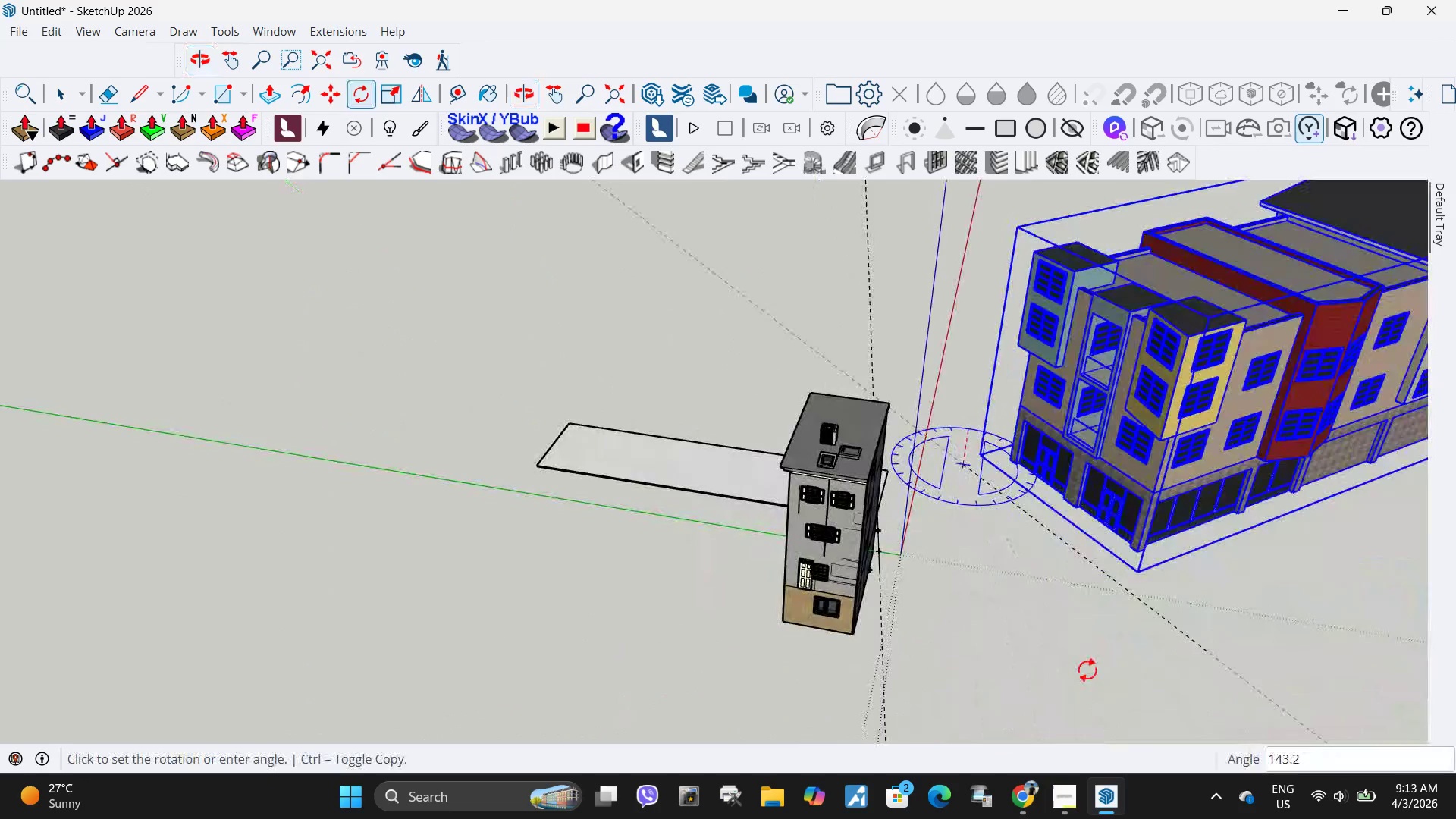 
wait(7.75)
 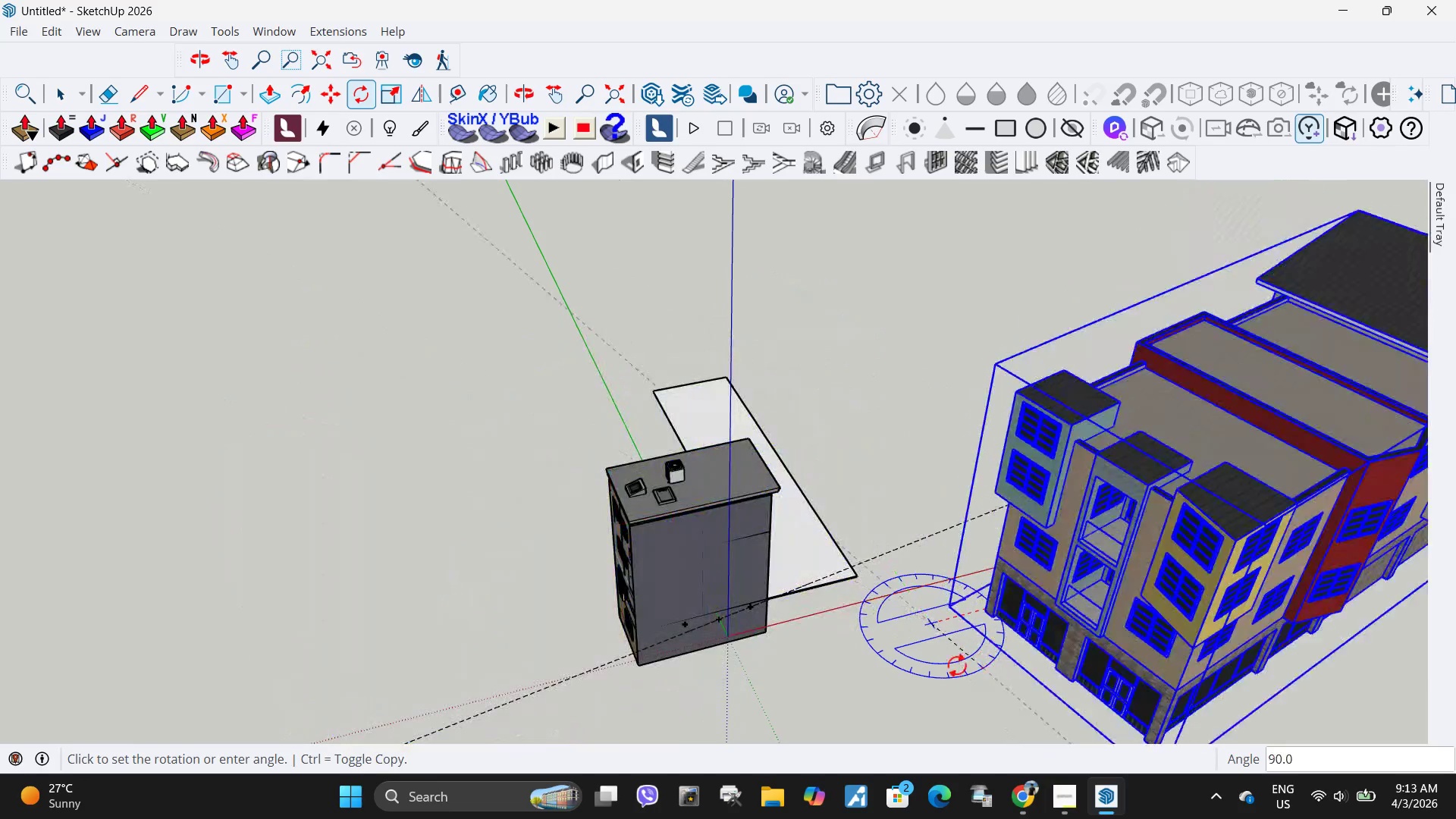 
key(Escape)
 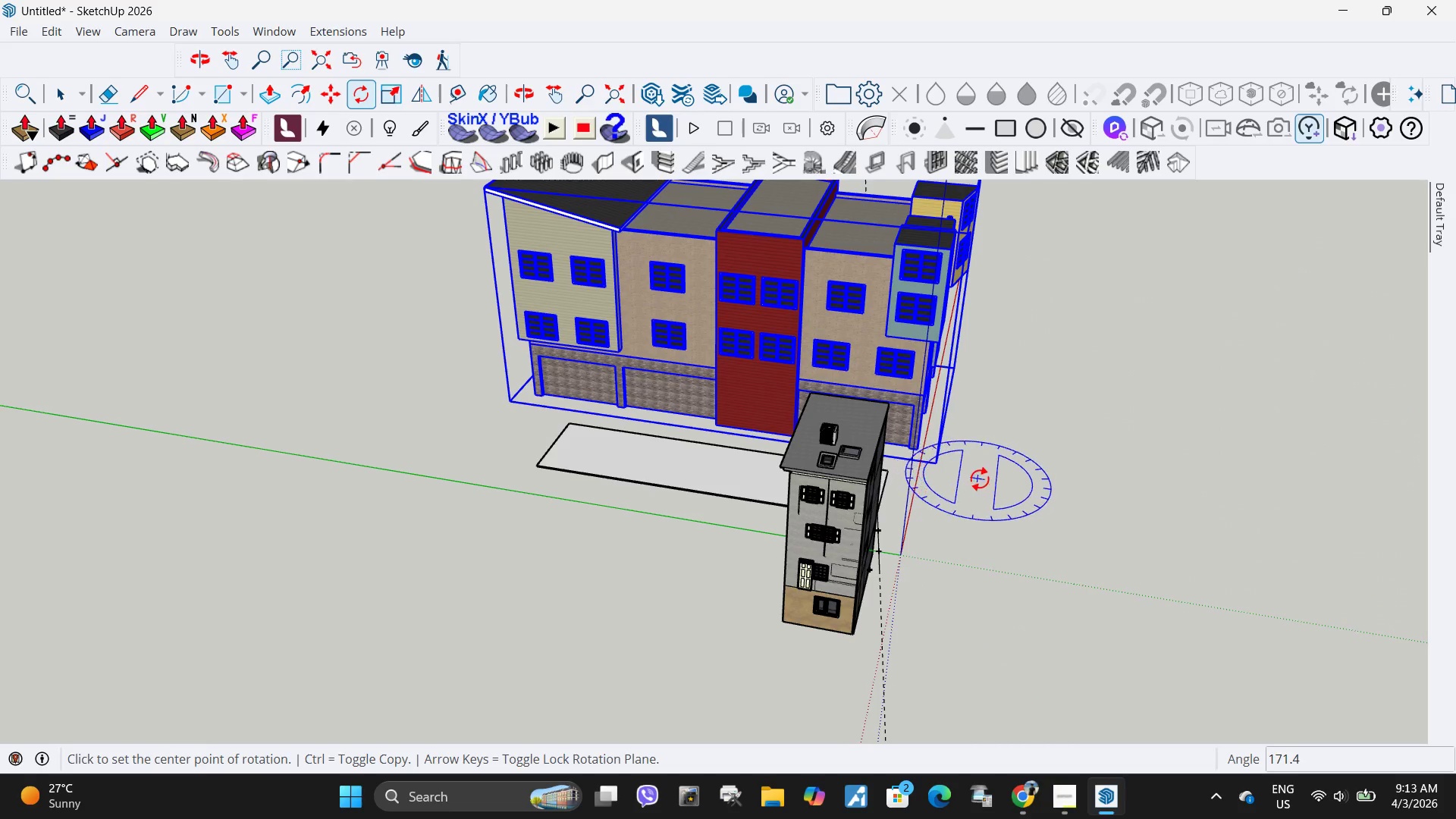 
left_click([983, 470])
 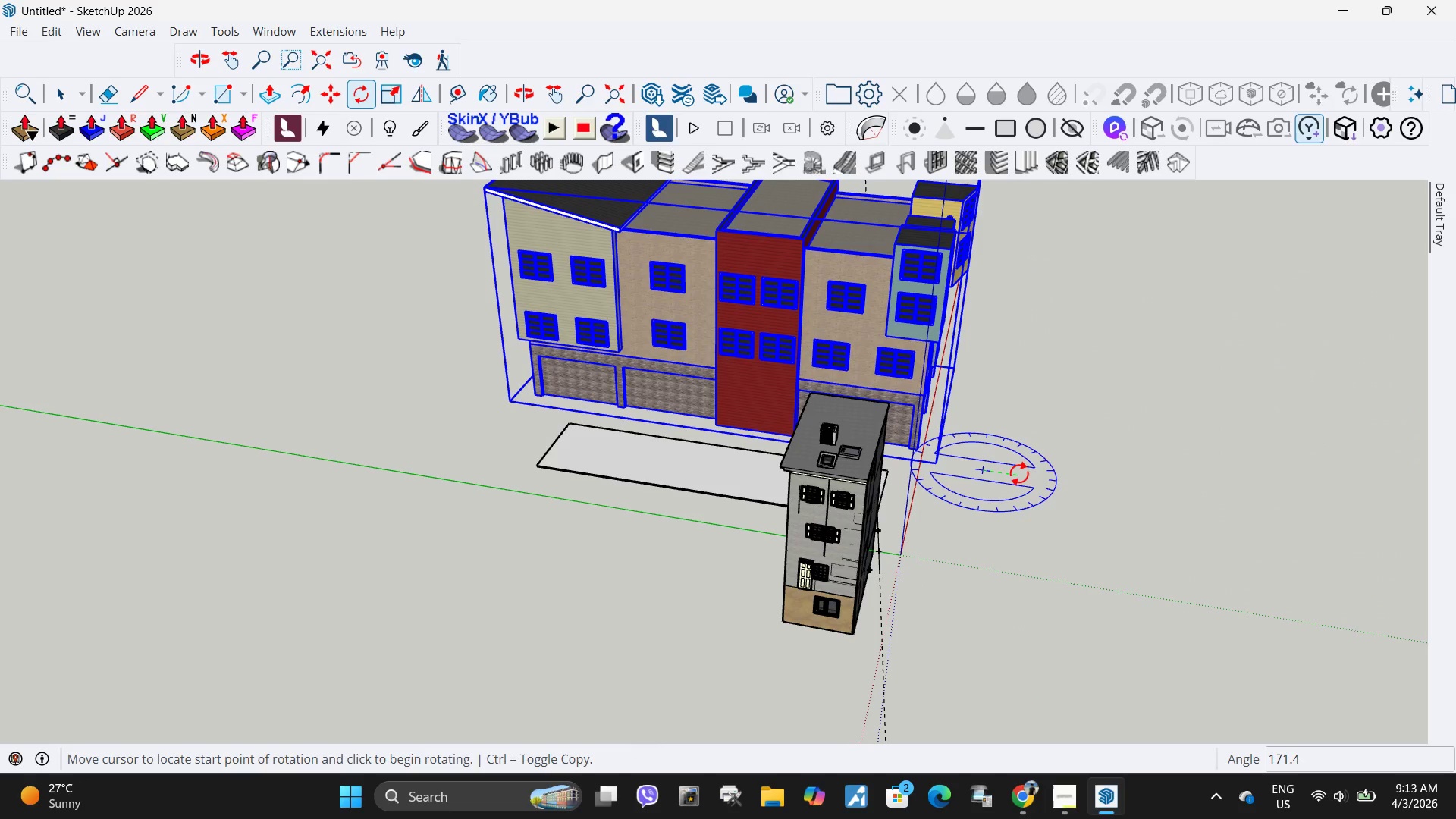 
left_click([1019, 474])
 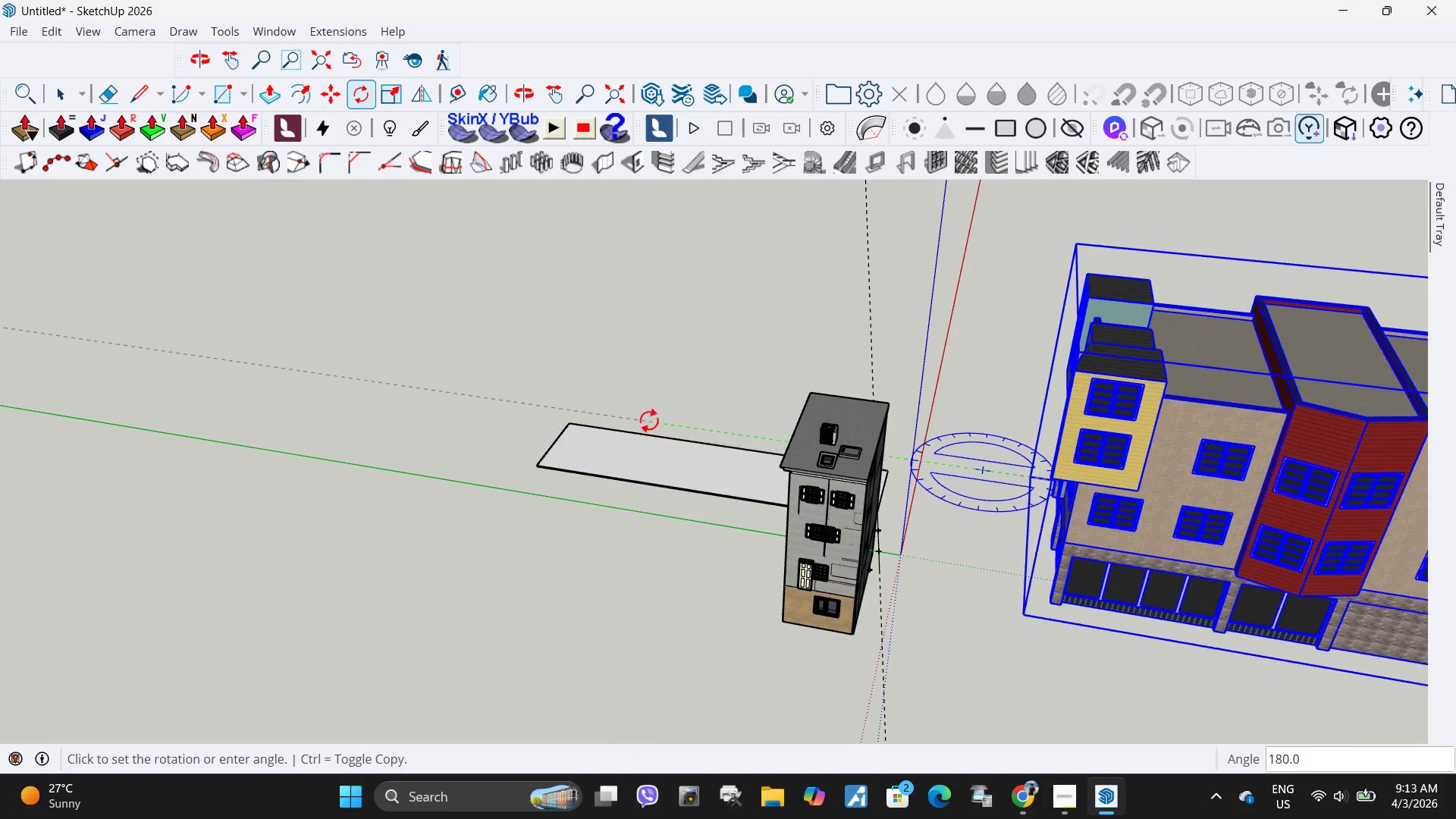 
left_click([649, 418])
 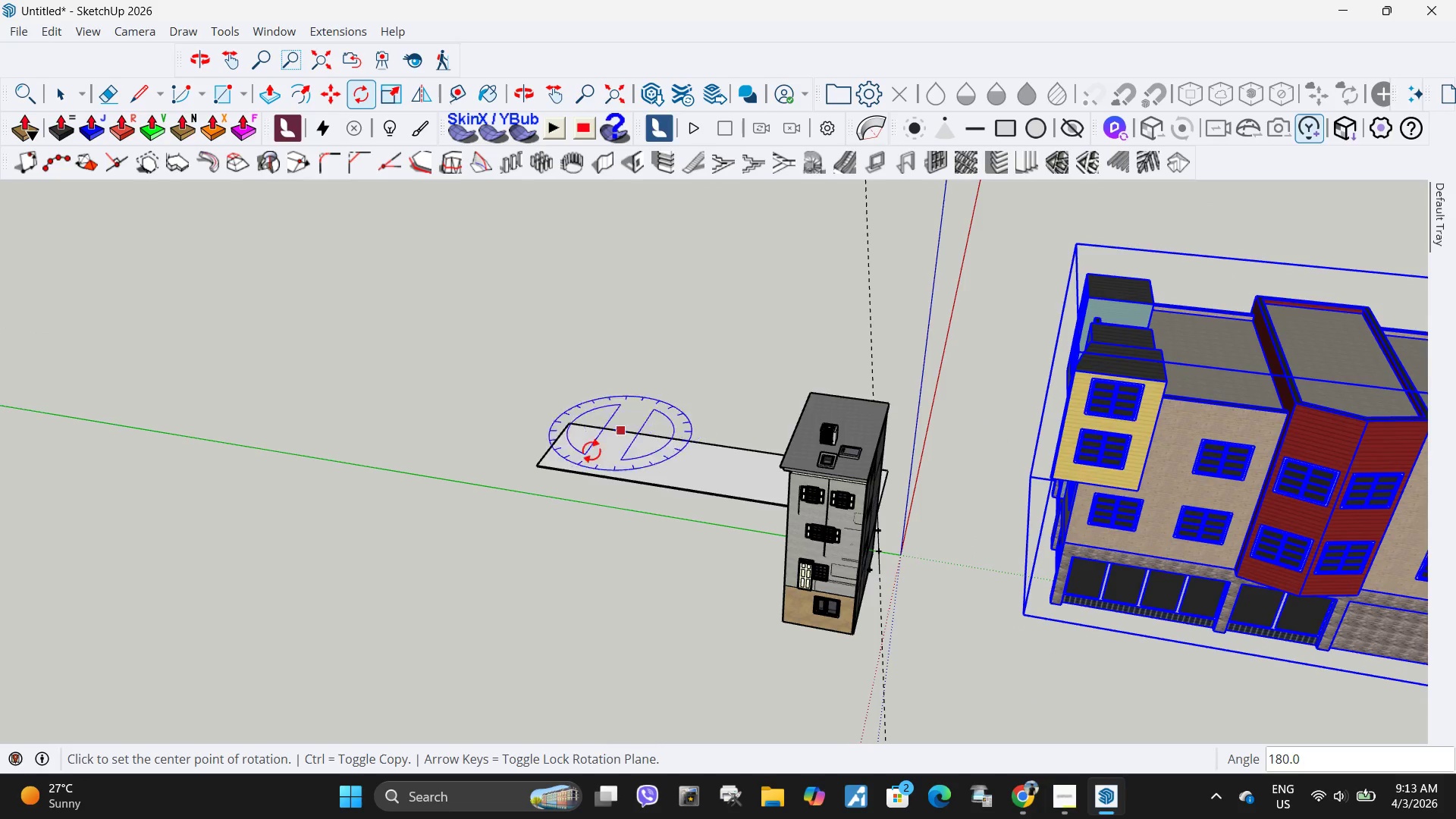 
scroll: coordinate [552, 463], scroll_direction: down, amount: 4.0
 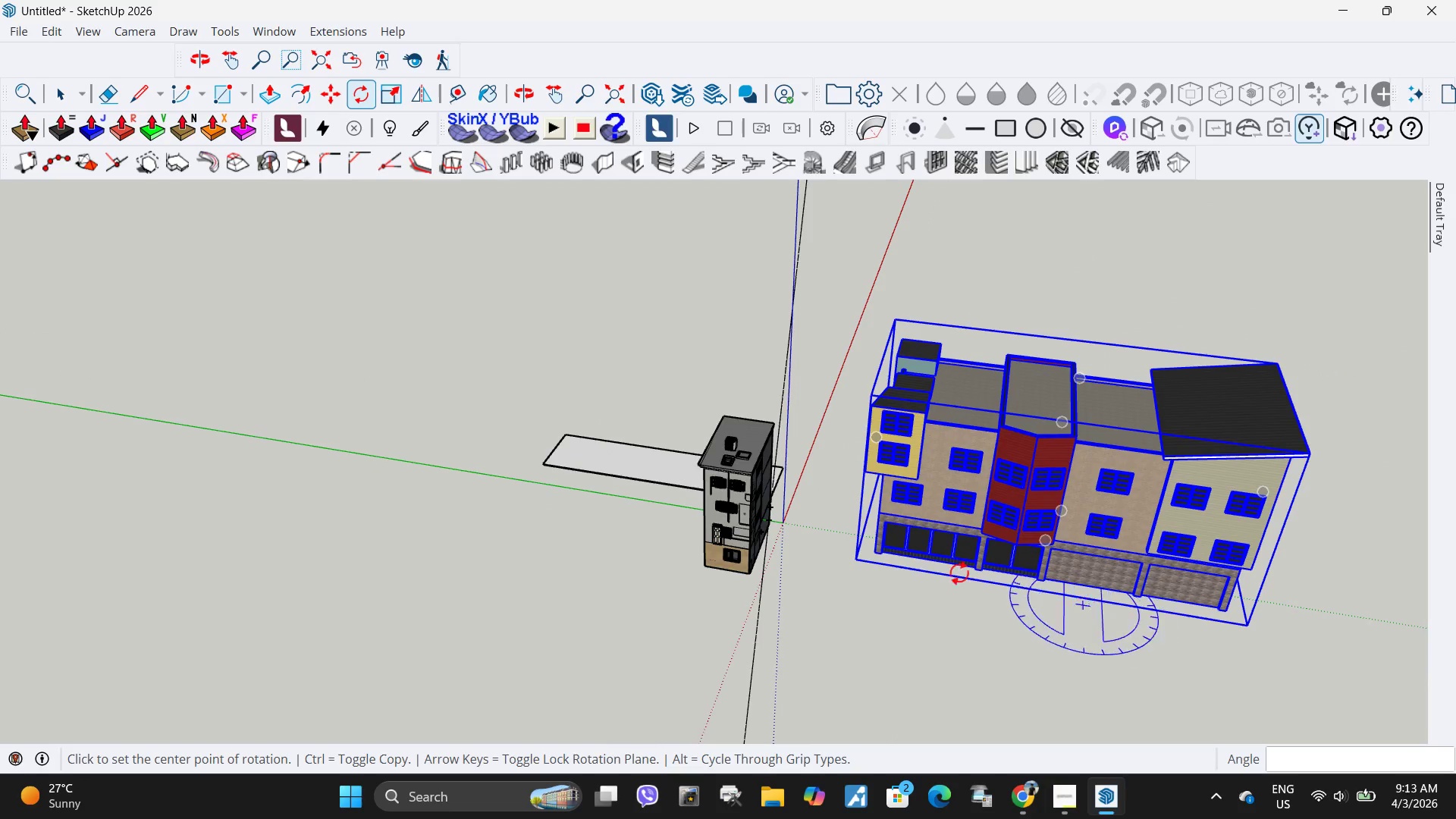 
key(M)
 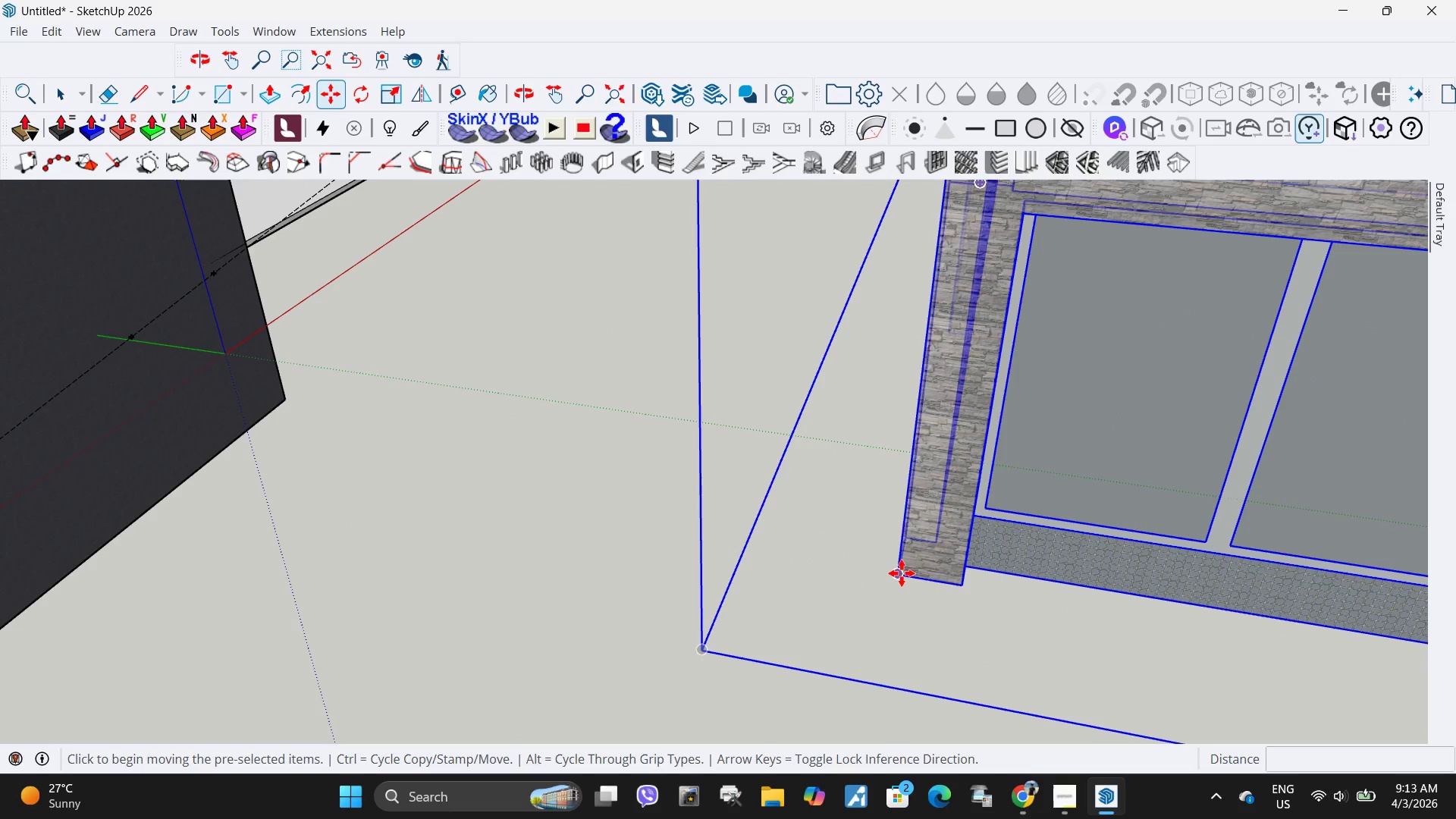 
scroll: coordinate [858, 549], scroll_direction: up, amount: 23.0
 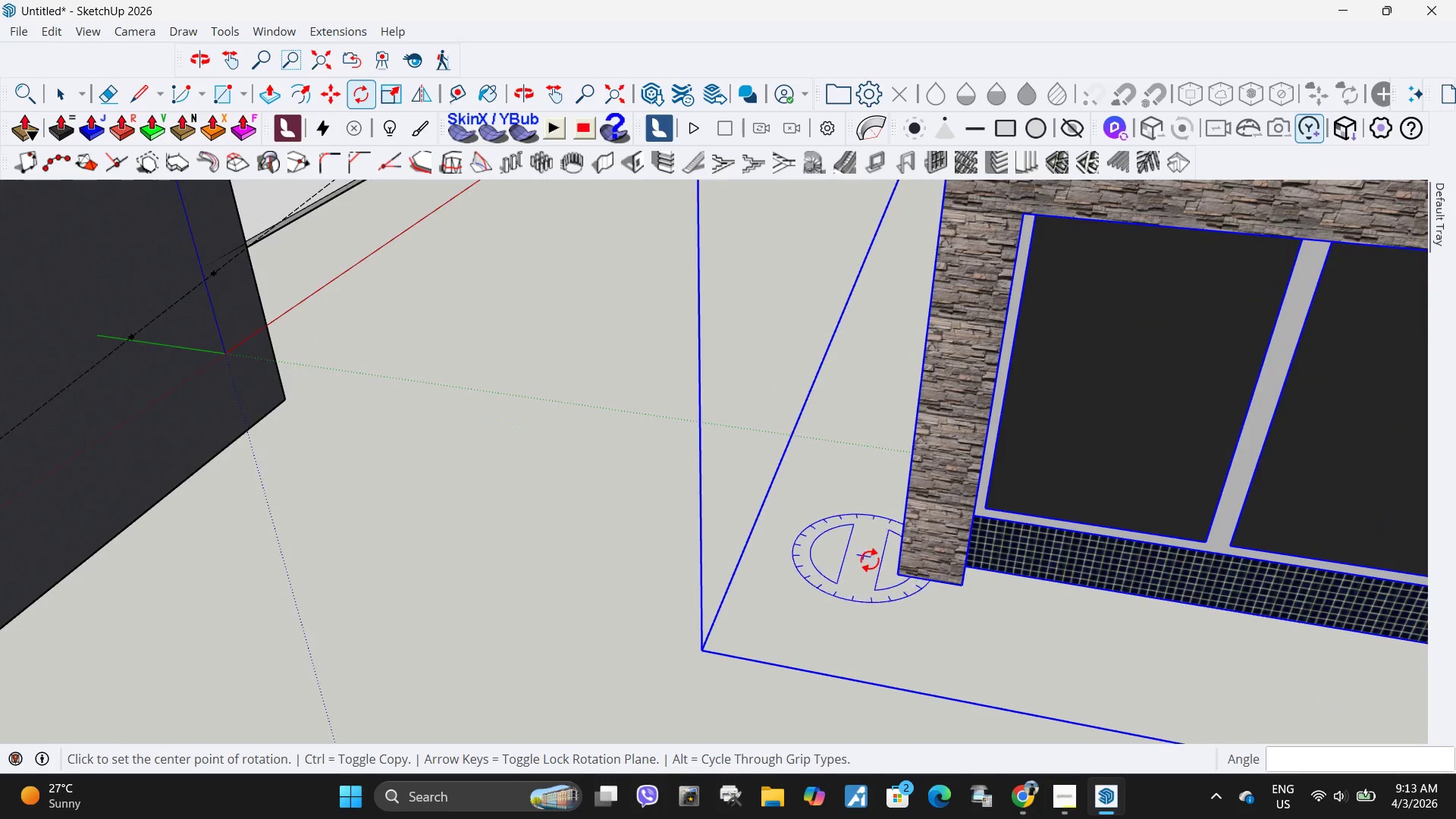 
left_click([896, 579])
 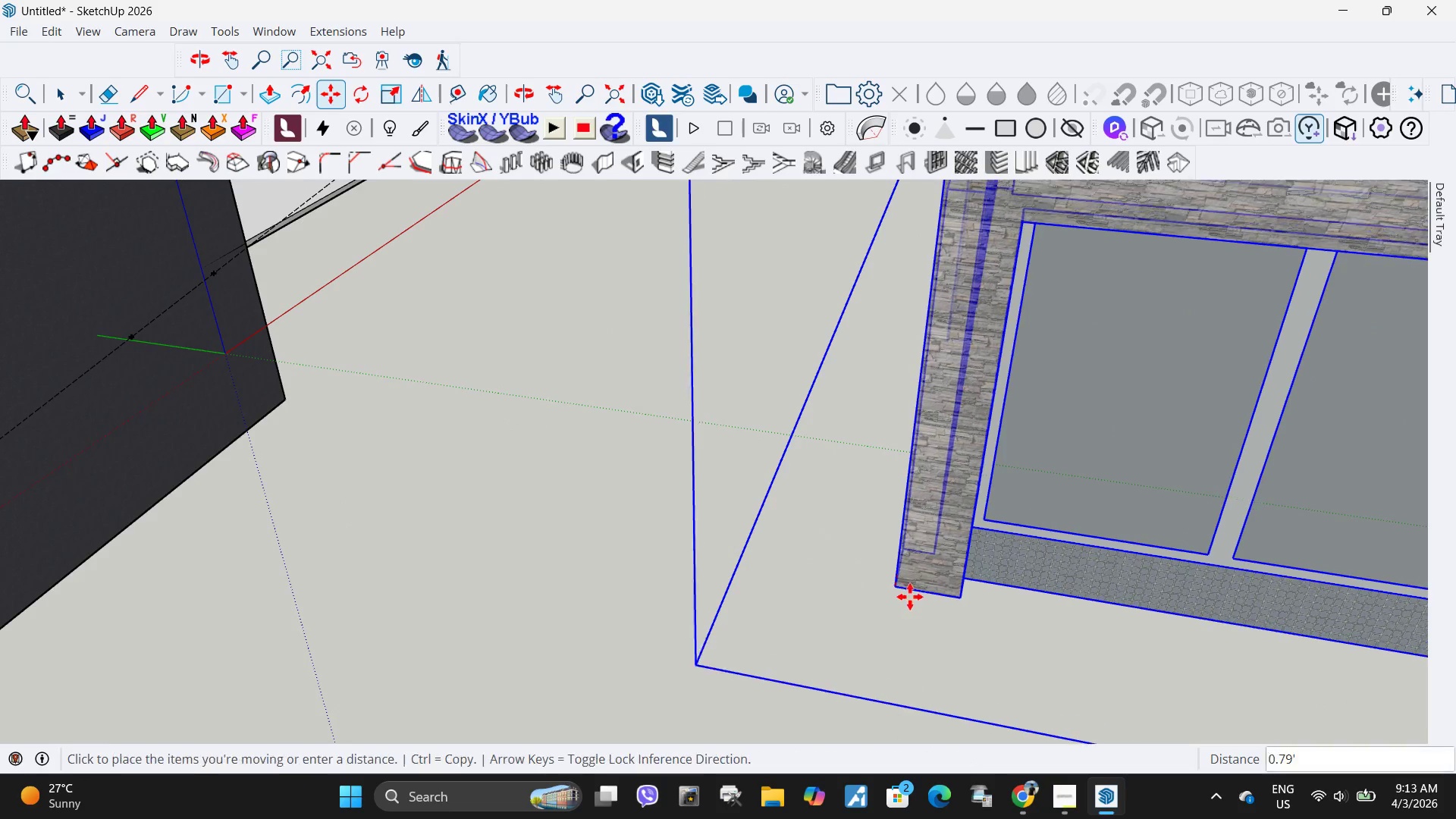 
scroll: coordinate [989, 636], scroll_direction: down, amount: 27.0
 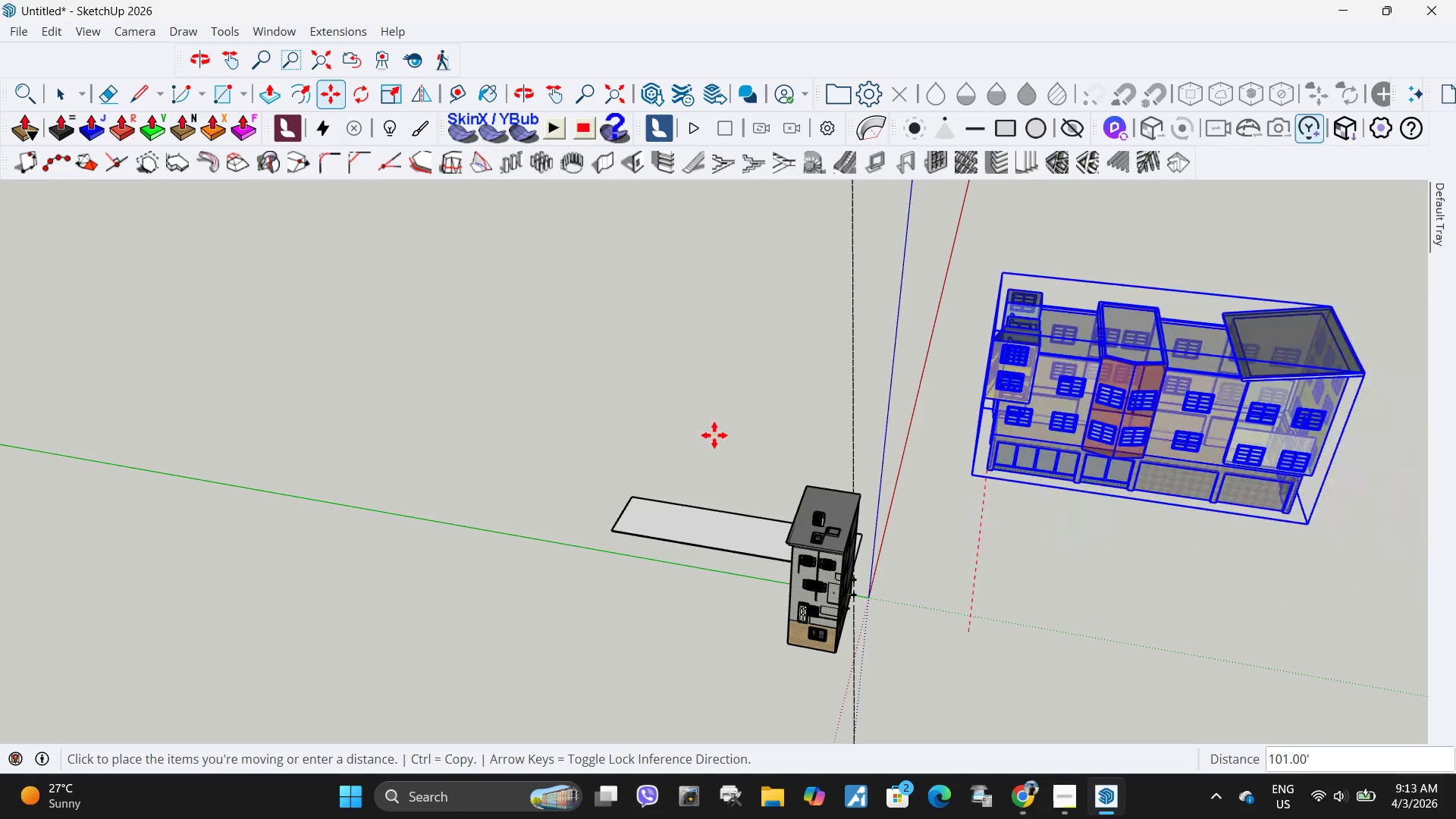 
scroll: coordinate [633, 512], scroll_direction: up, amount: 8.0
 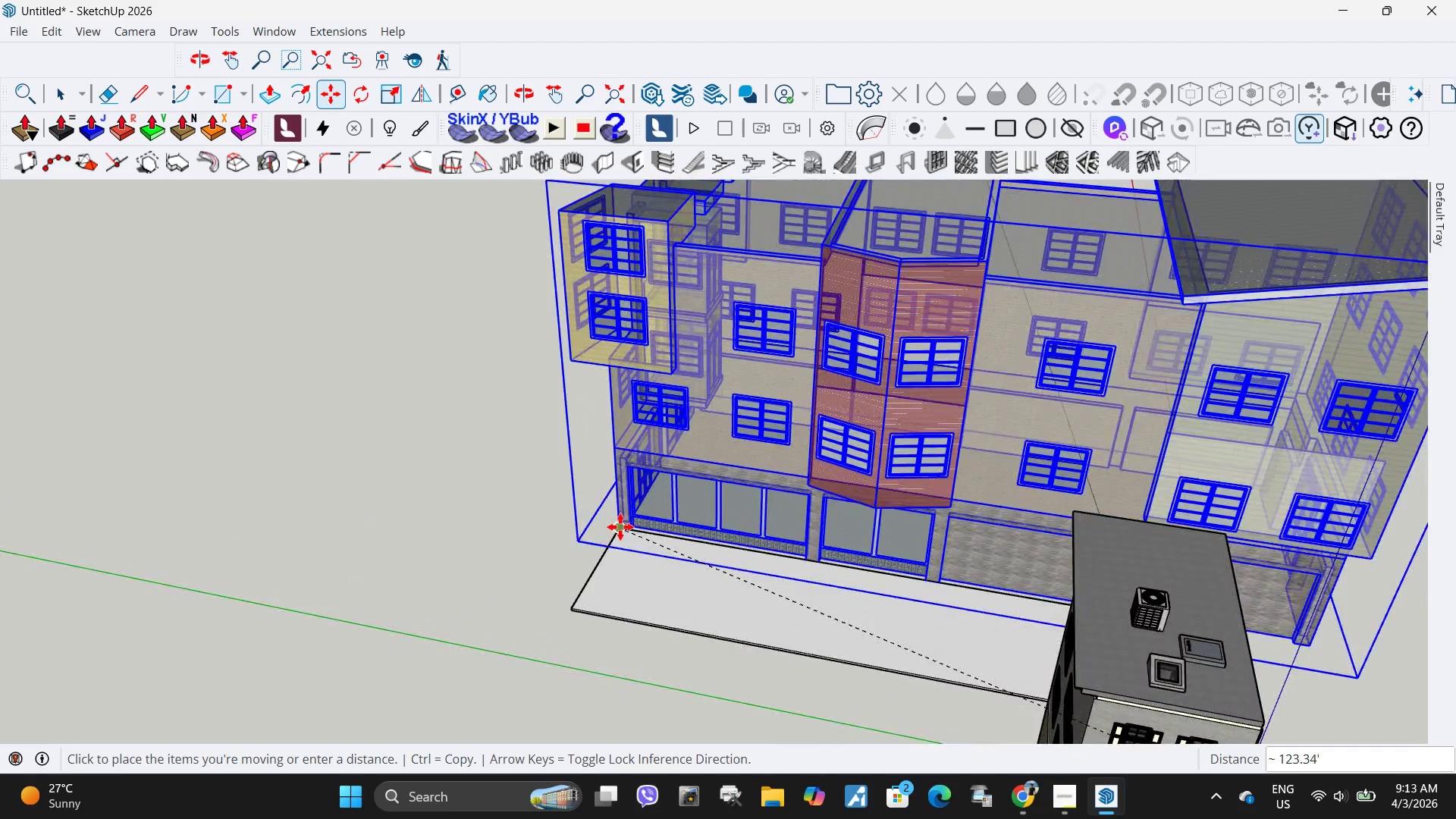 
left_click([620, 527])
 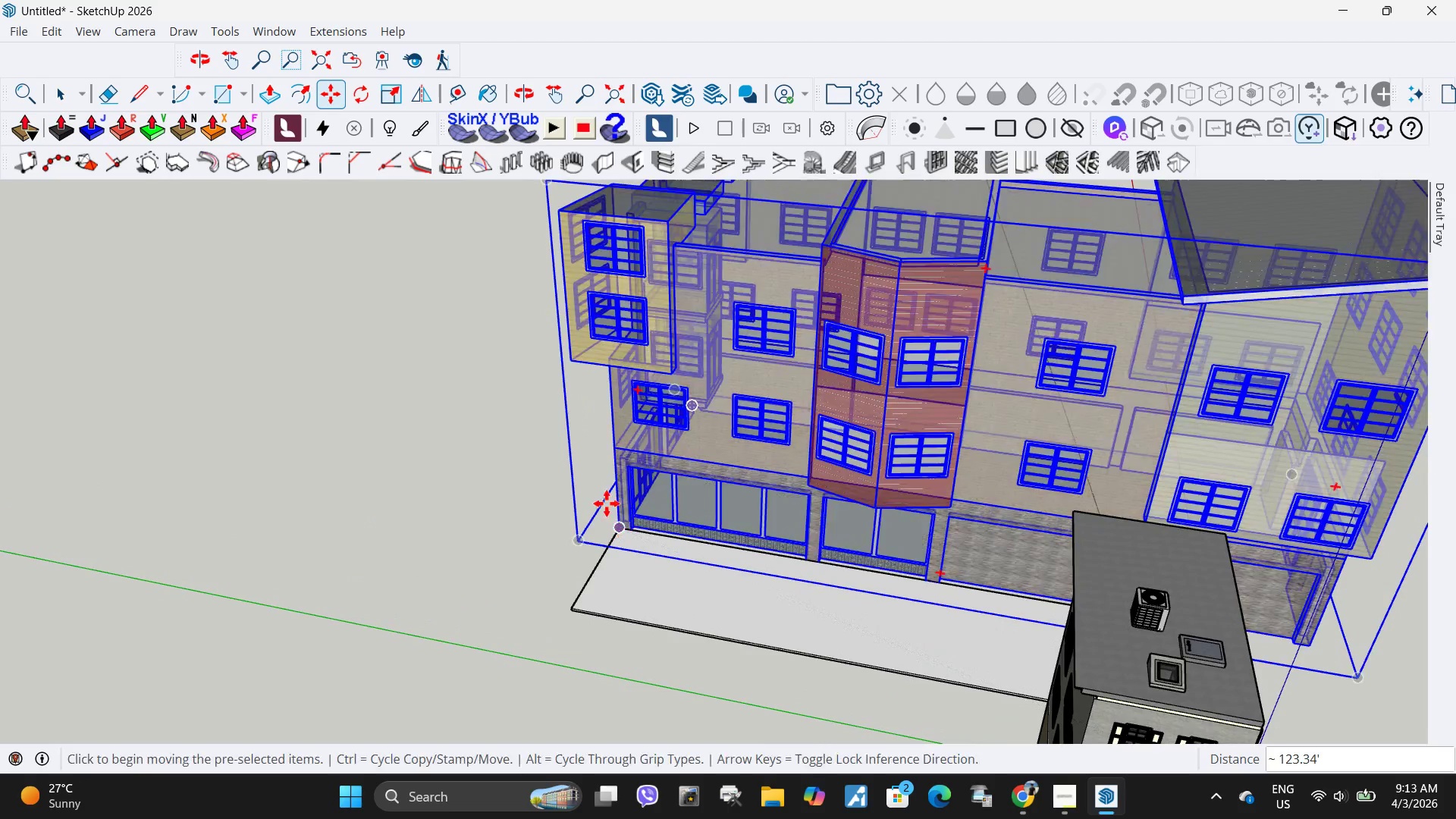 
scroll: coordinate [583, 492], scroll_direction: down, amount: 5.0
 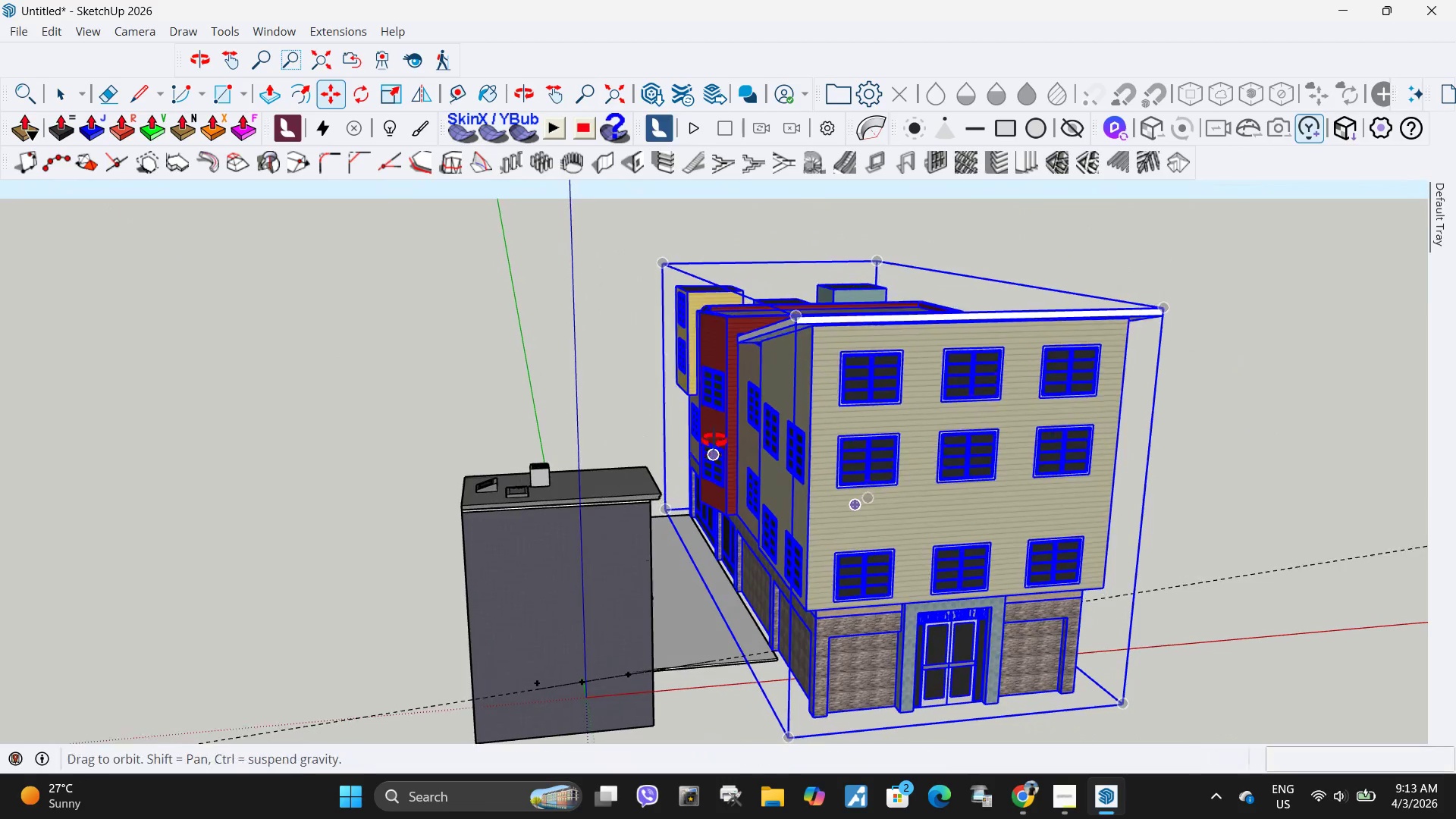 
scroll: coordinate [722, 571], scroll_direction: up, amount: 5.0
 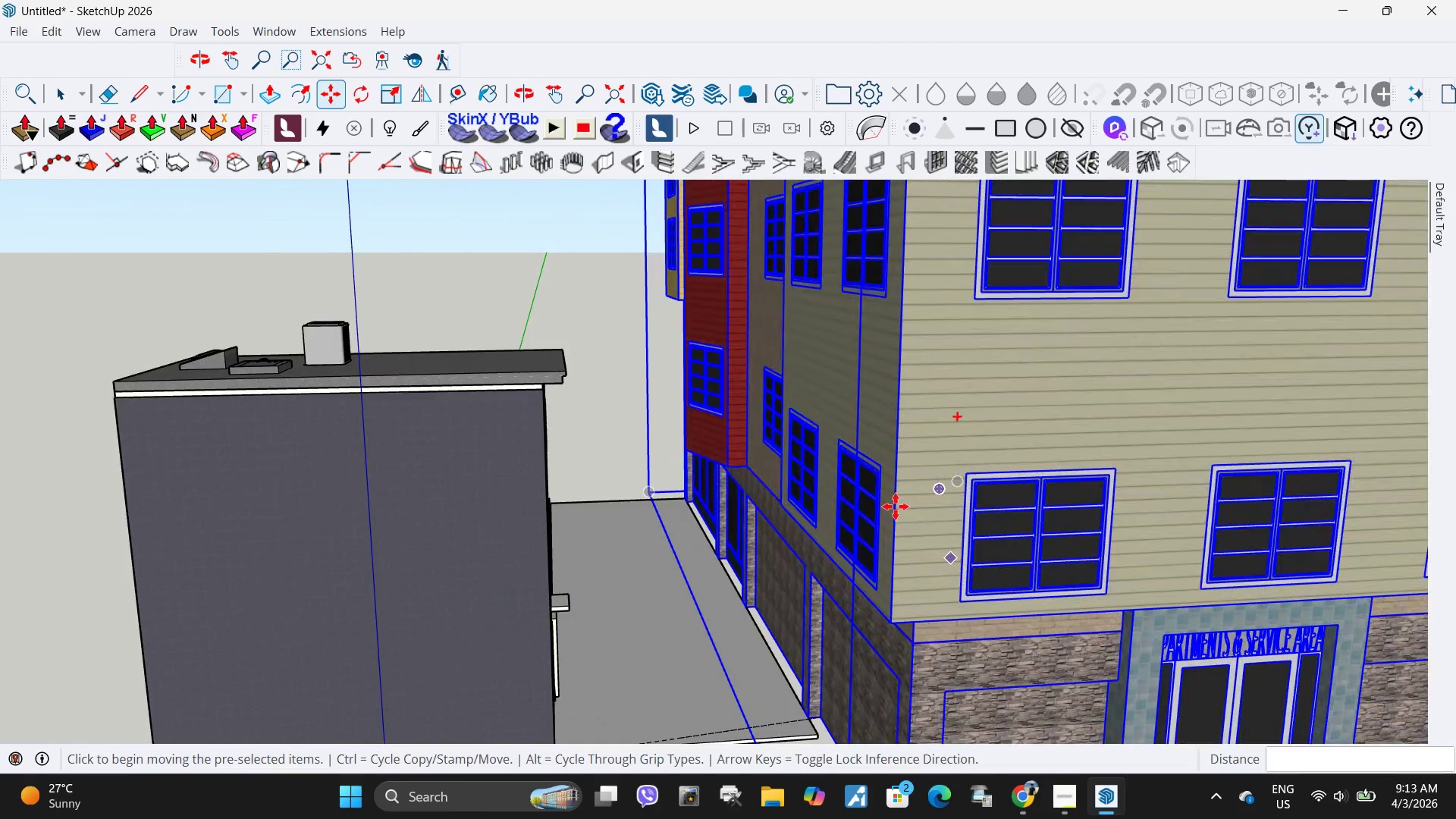 
scroll: coordinate [874, 475], scroll_direction: down, amount: 4.0
 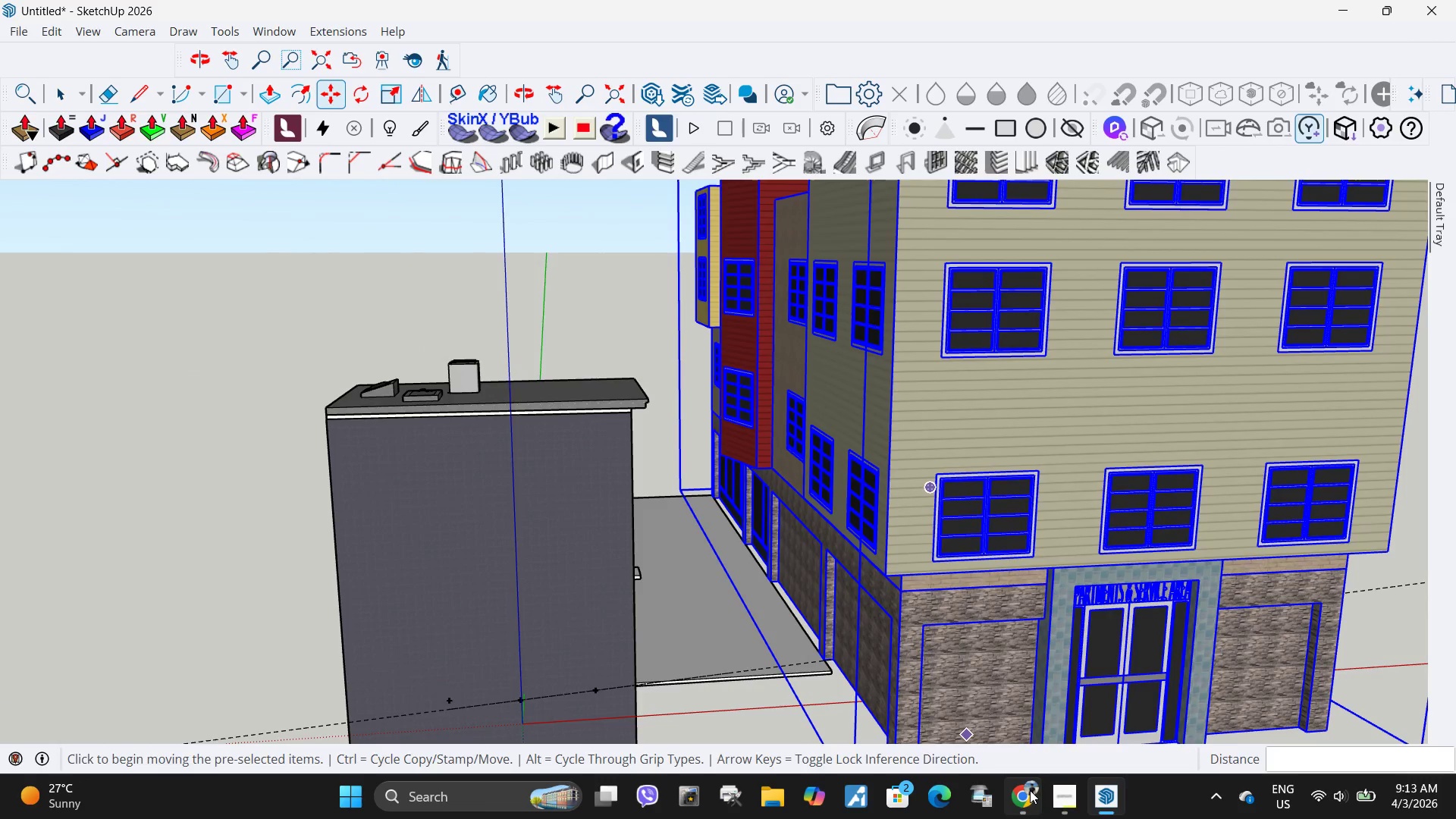 
left_click([1031, 791])
 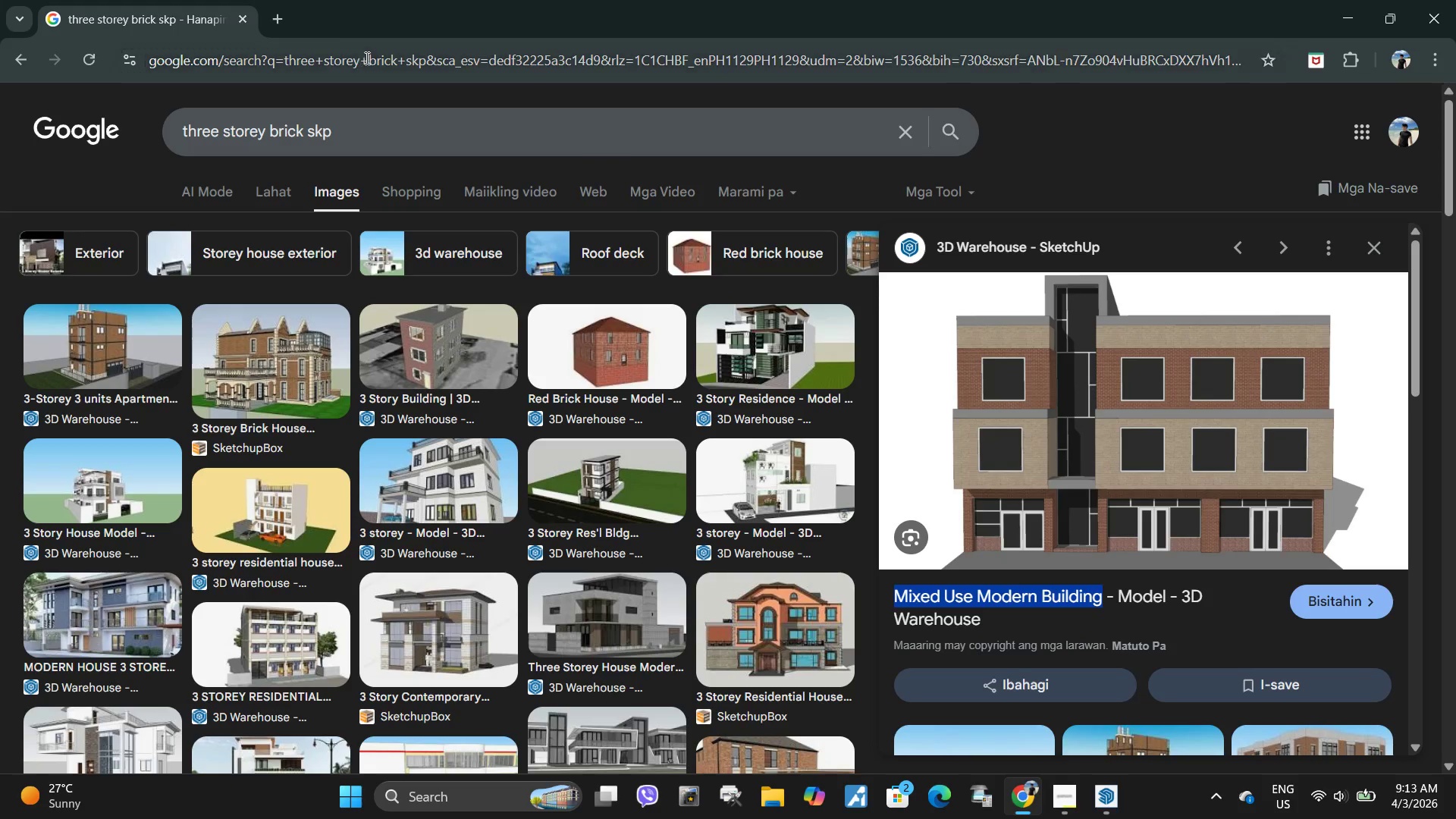 
left_click([366, 67])
 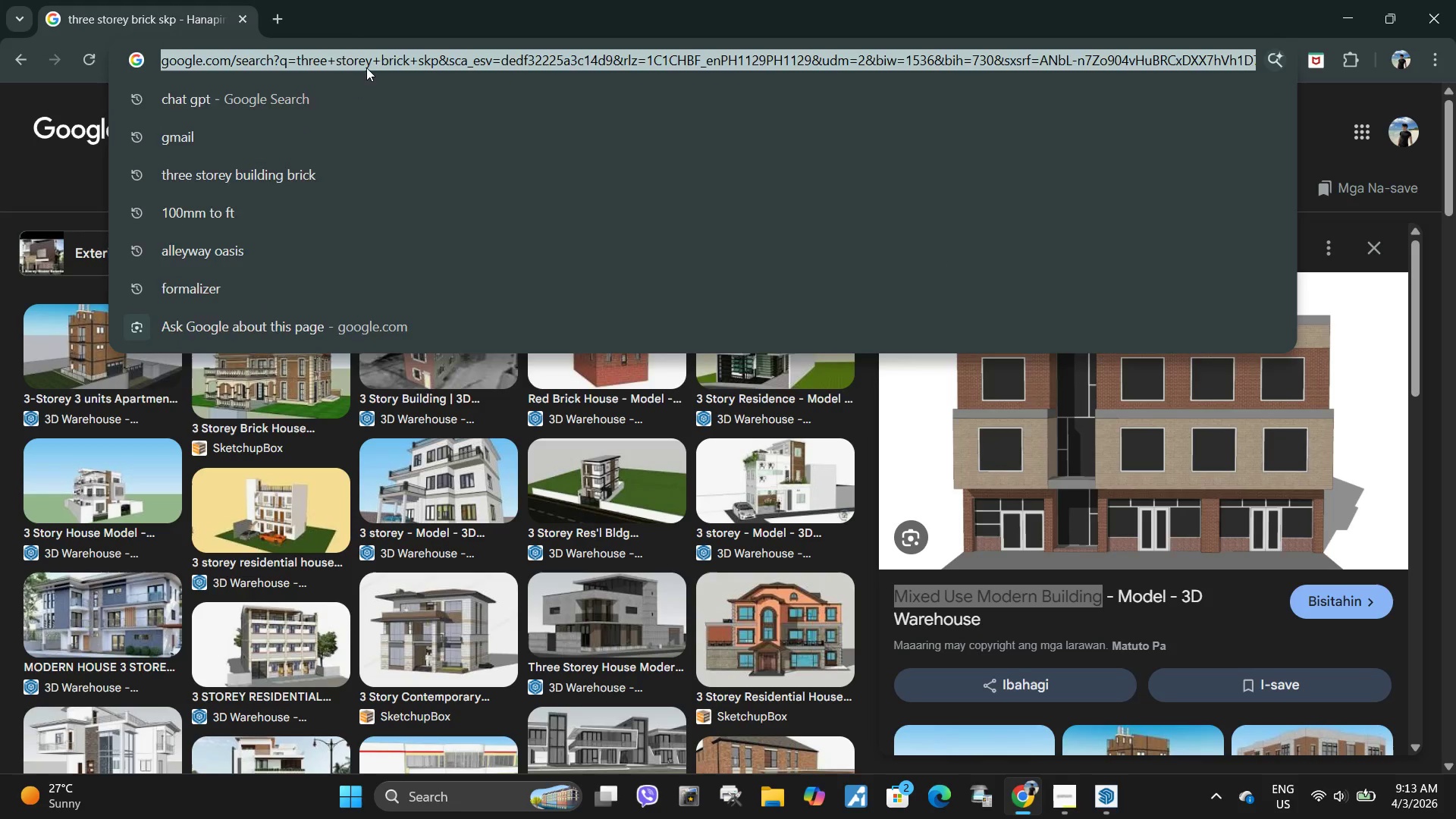 
type(20 ft to meers)
 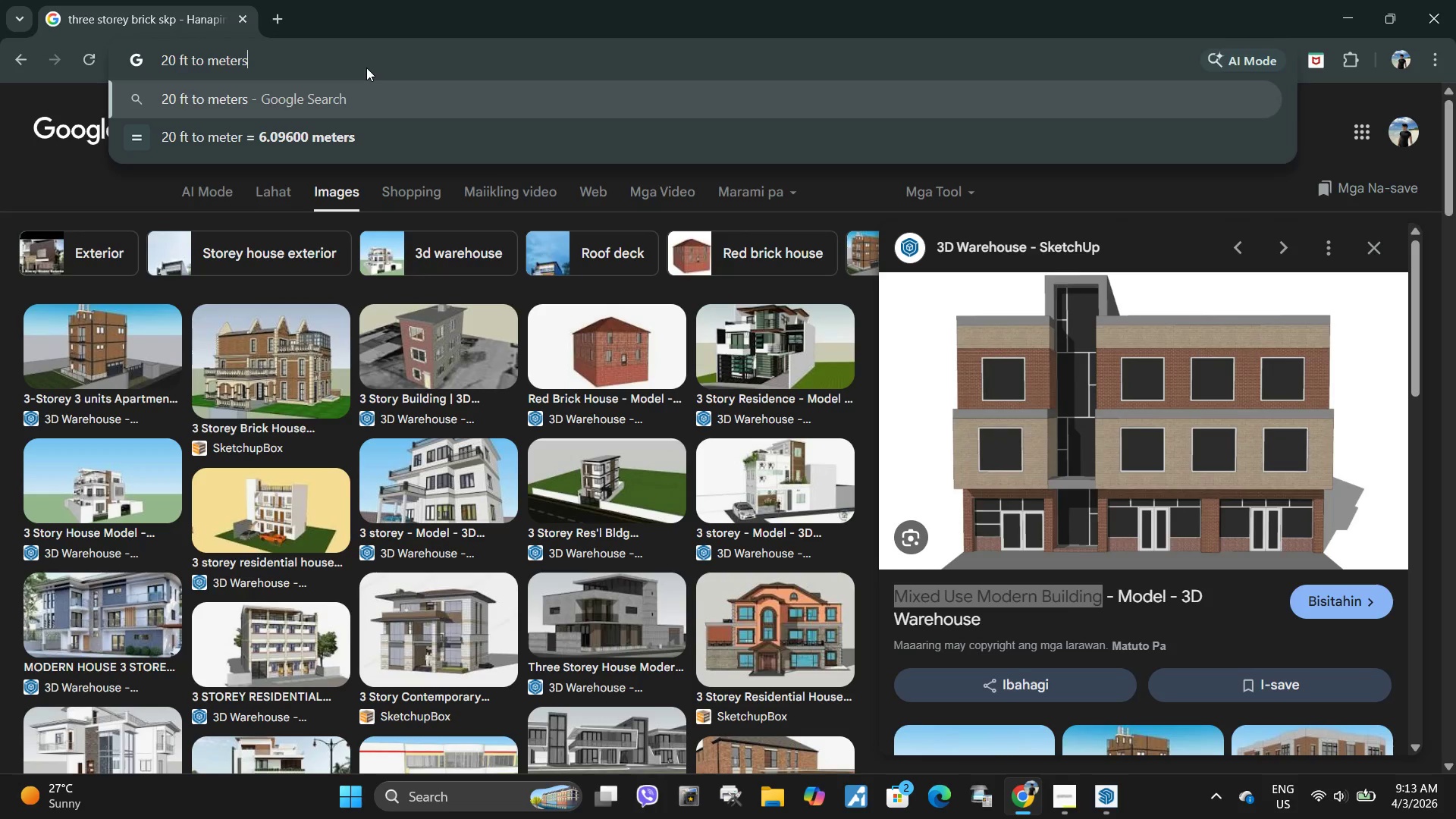 
key(Enter)
 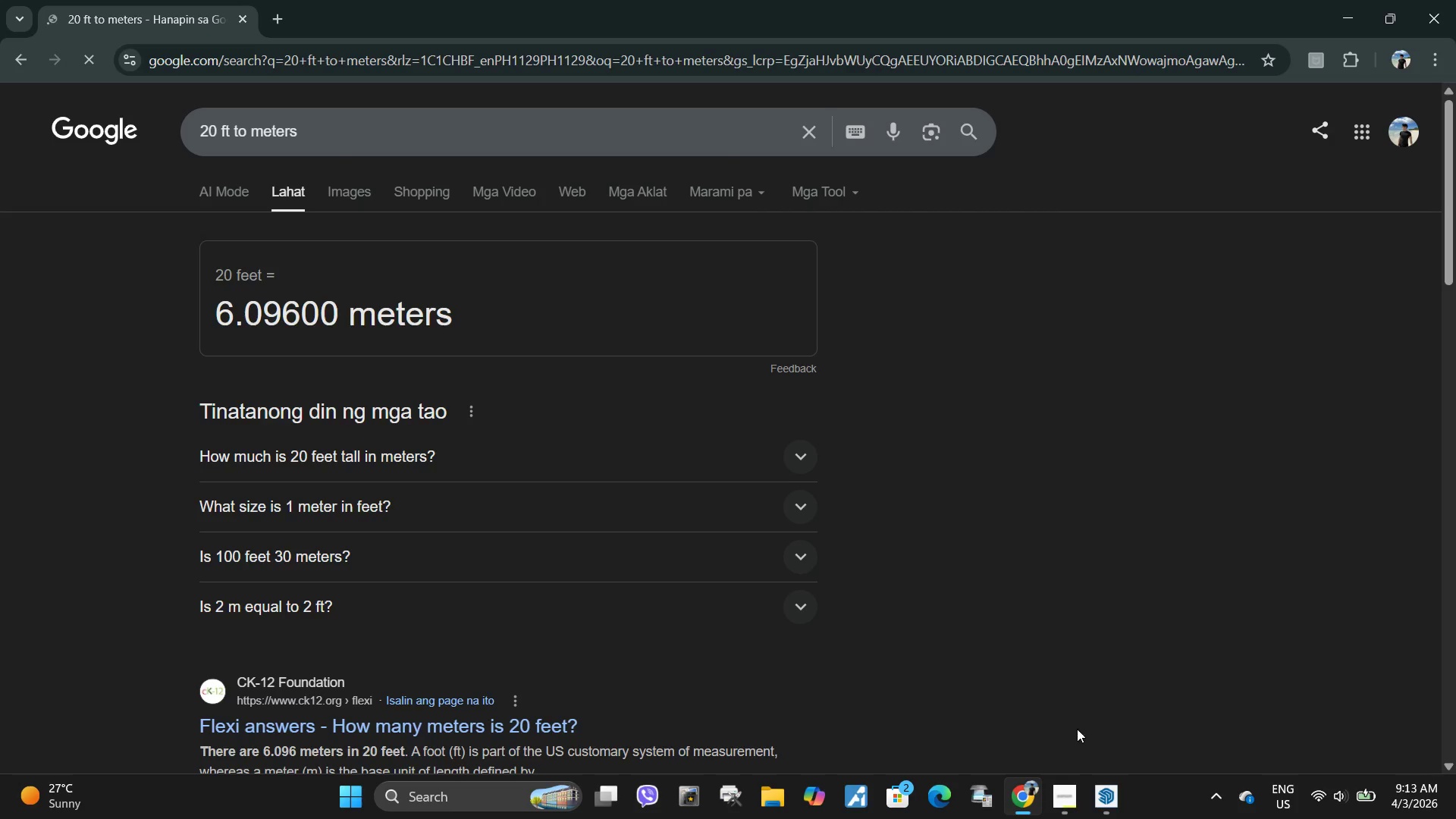 
left_click([1098, 813])
 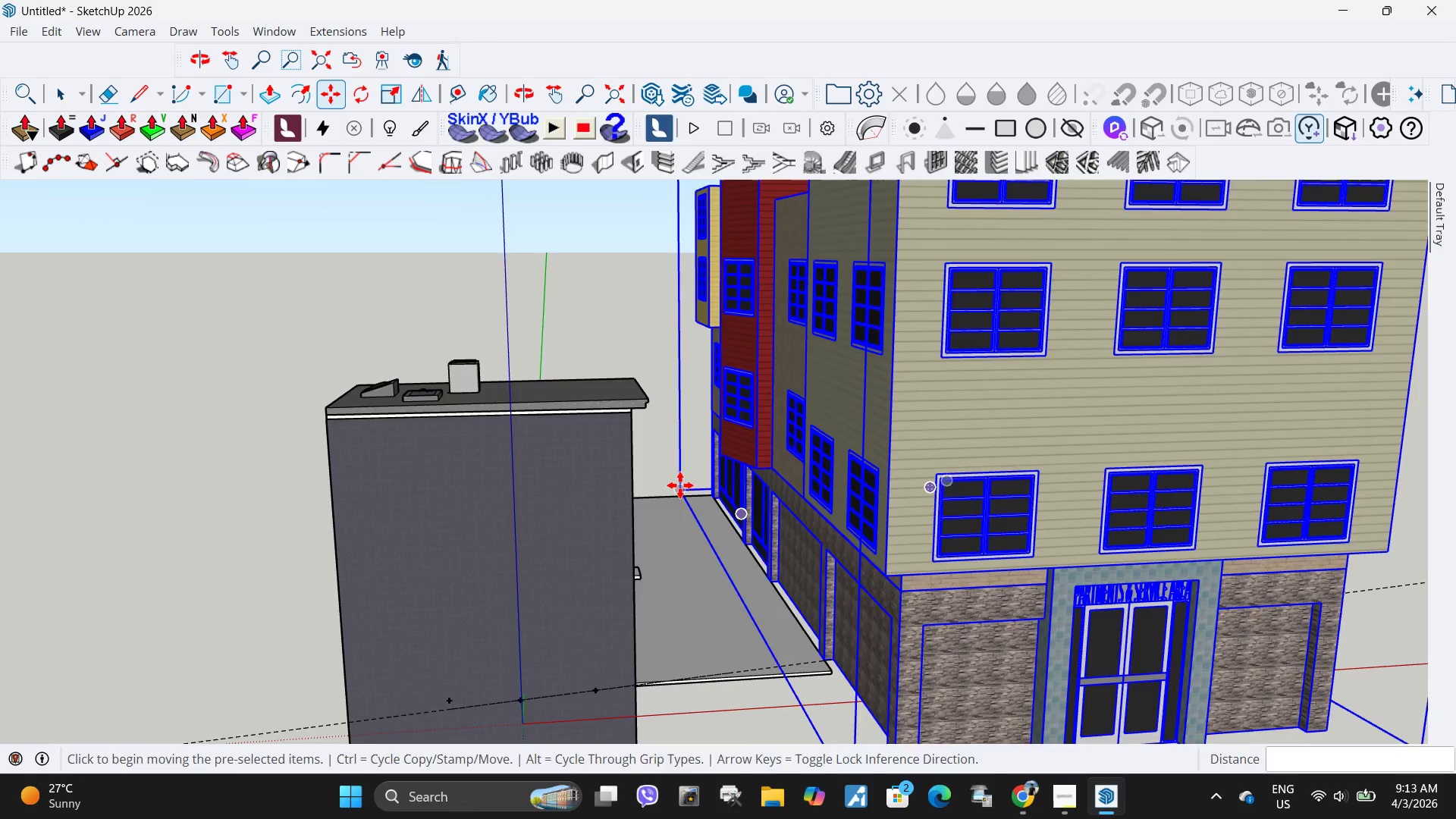 
scroll: coordinate [686, 522], scroll_direction: down, amount: 5.0
 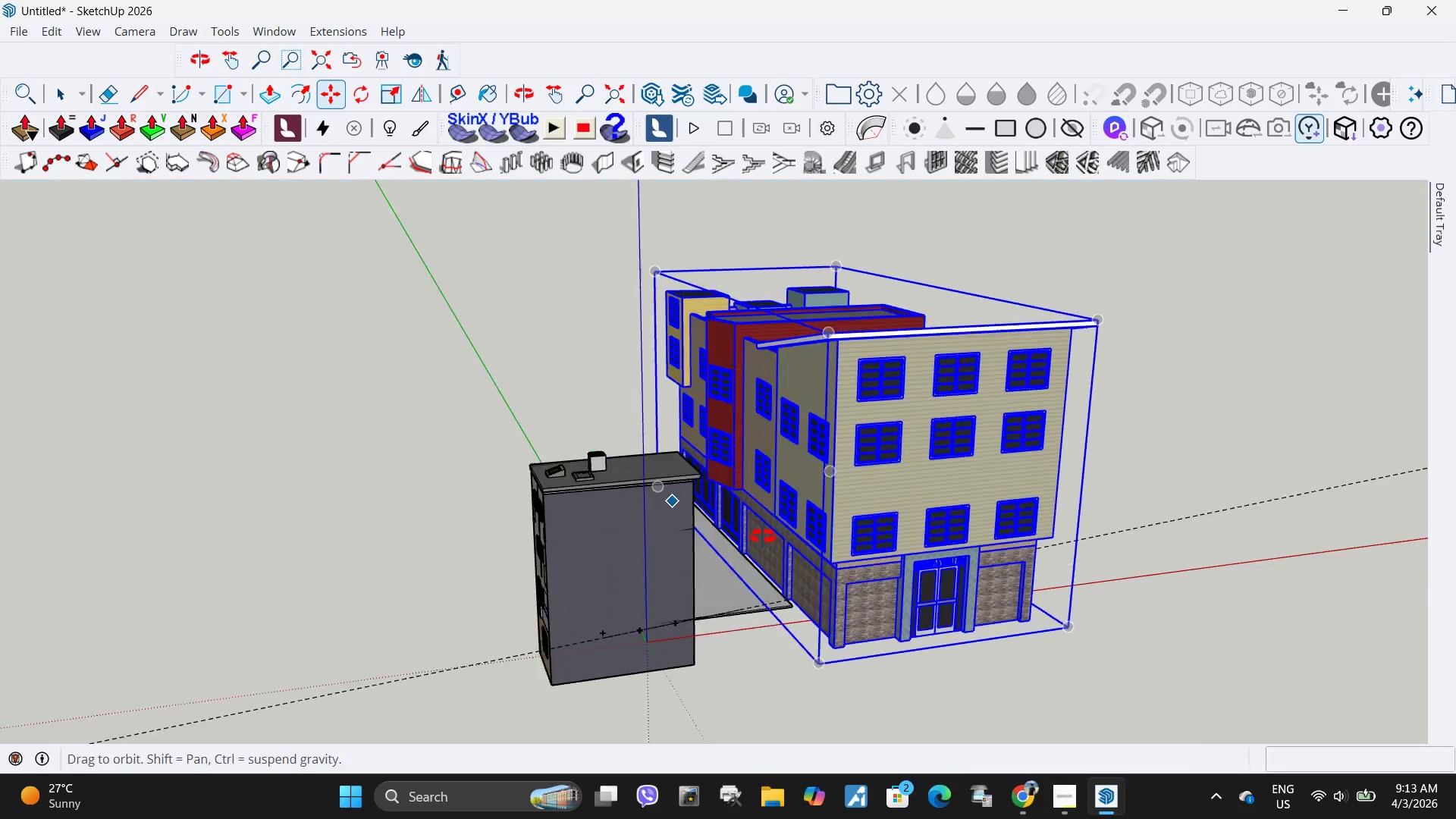 
key(Space)
 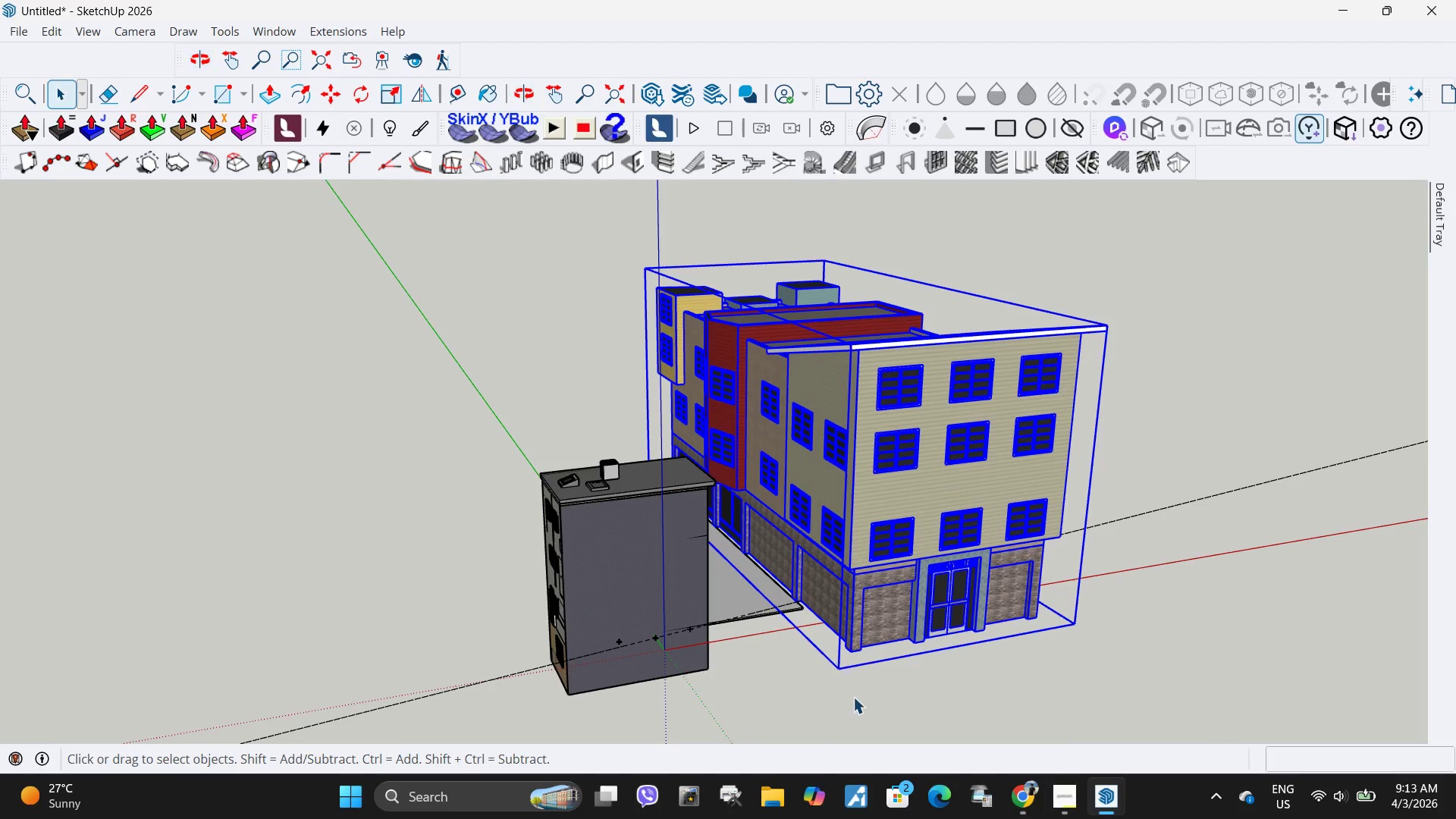 
left_click([853, 697])
 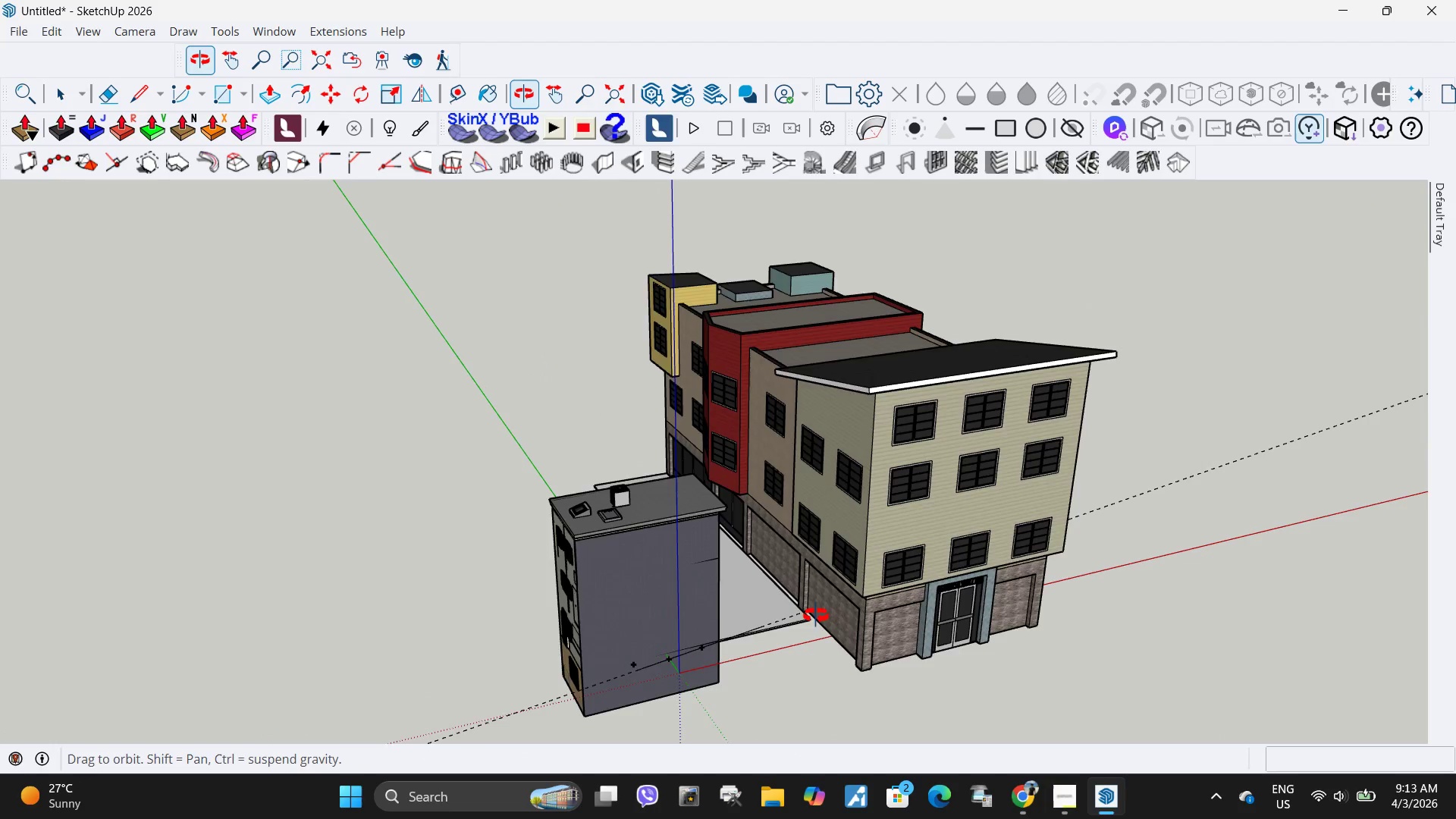 
scroll: coordinate [679, 457], scroll_direction: up, amount: 16.0
 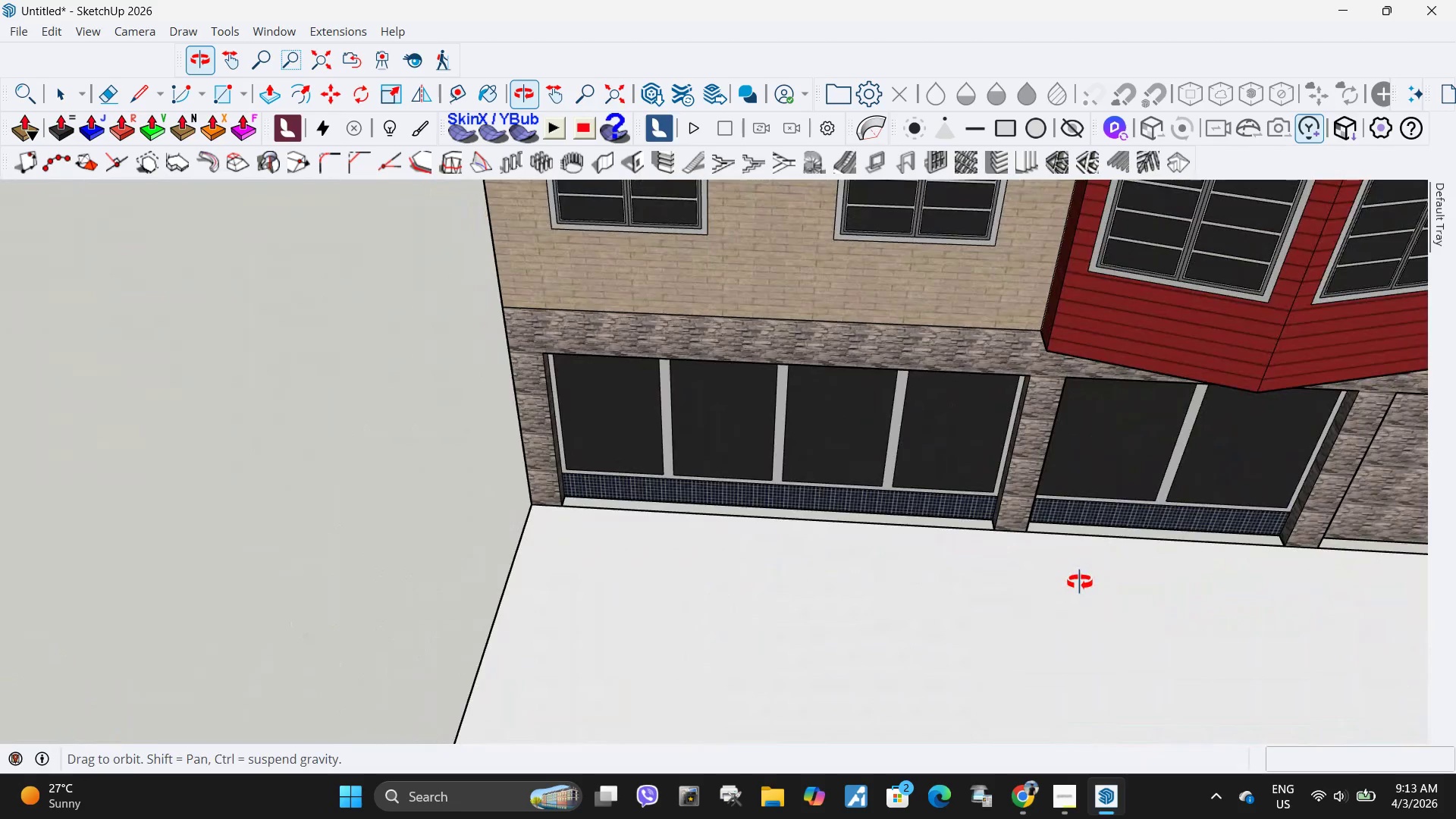 
scroll: coordinate [644, 481], scroll_direction: down, amount: 9.0
 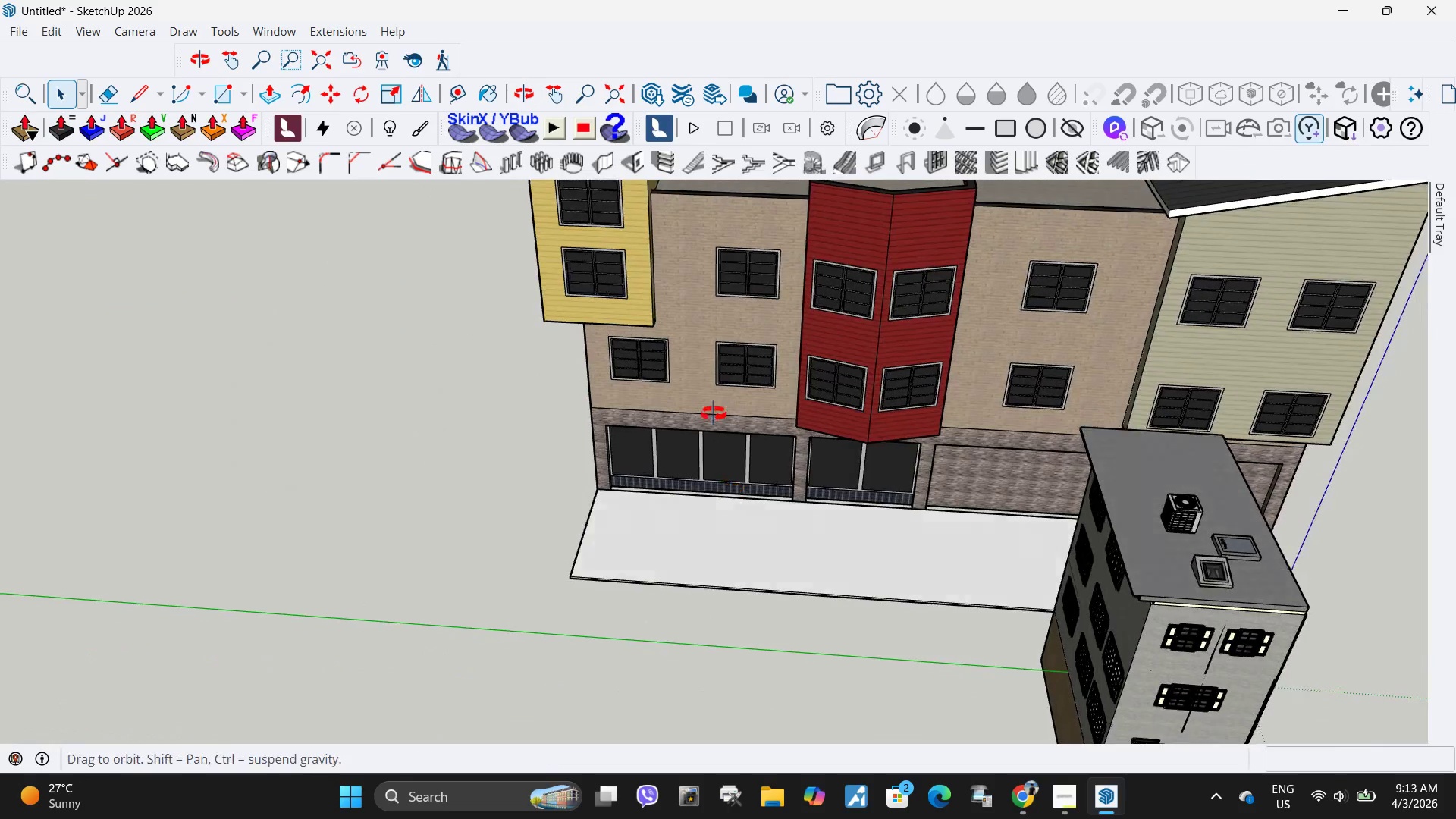 
scroll: coordinate [717, 445], scroll_direction: up, amount: 8.0
 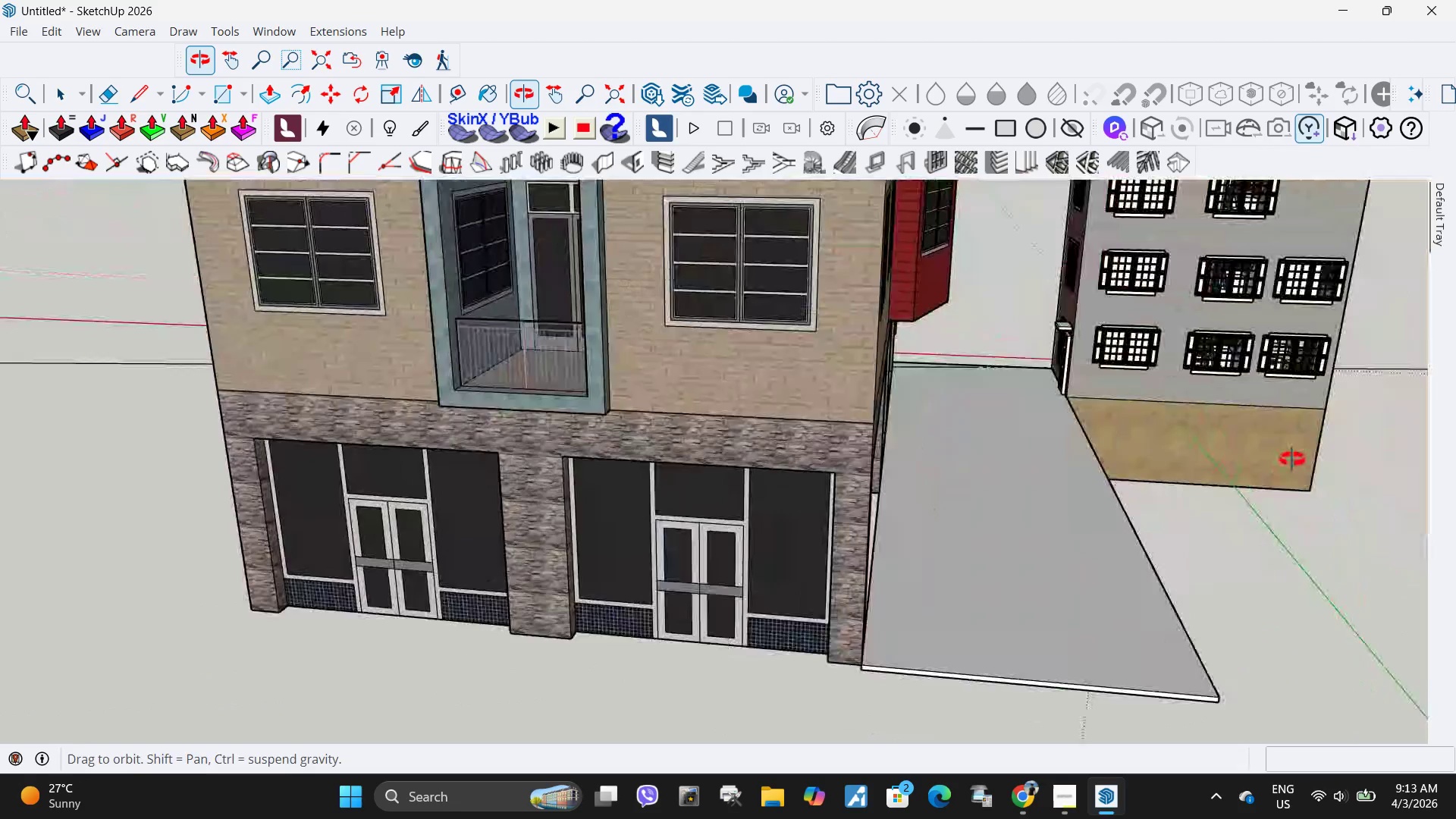 
scroll: coordinate [613, 455], scroll_direction: down, amount: 9.0
 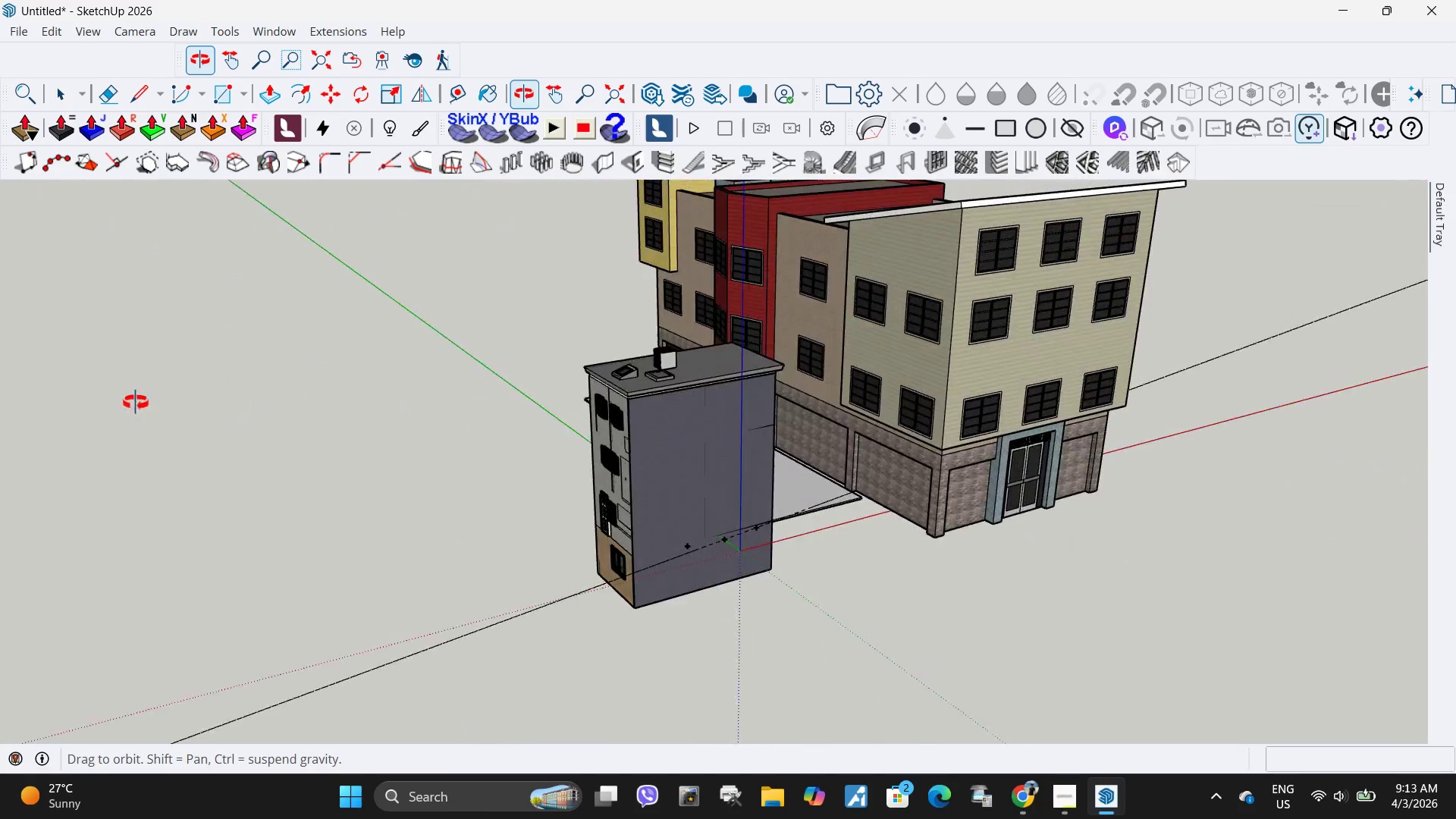 
scroll: coordinate [602, 499], scroll_direction: up, amount: 18.0
 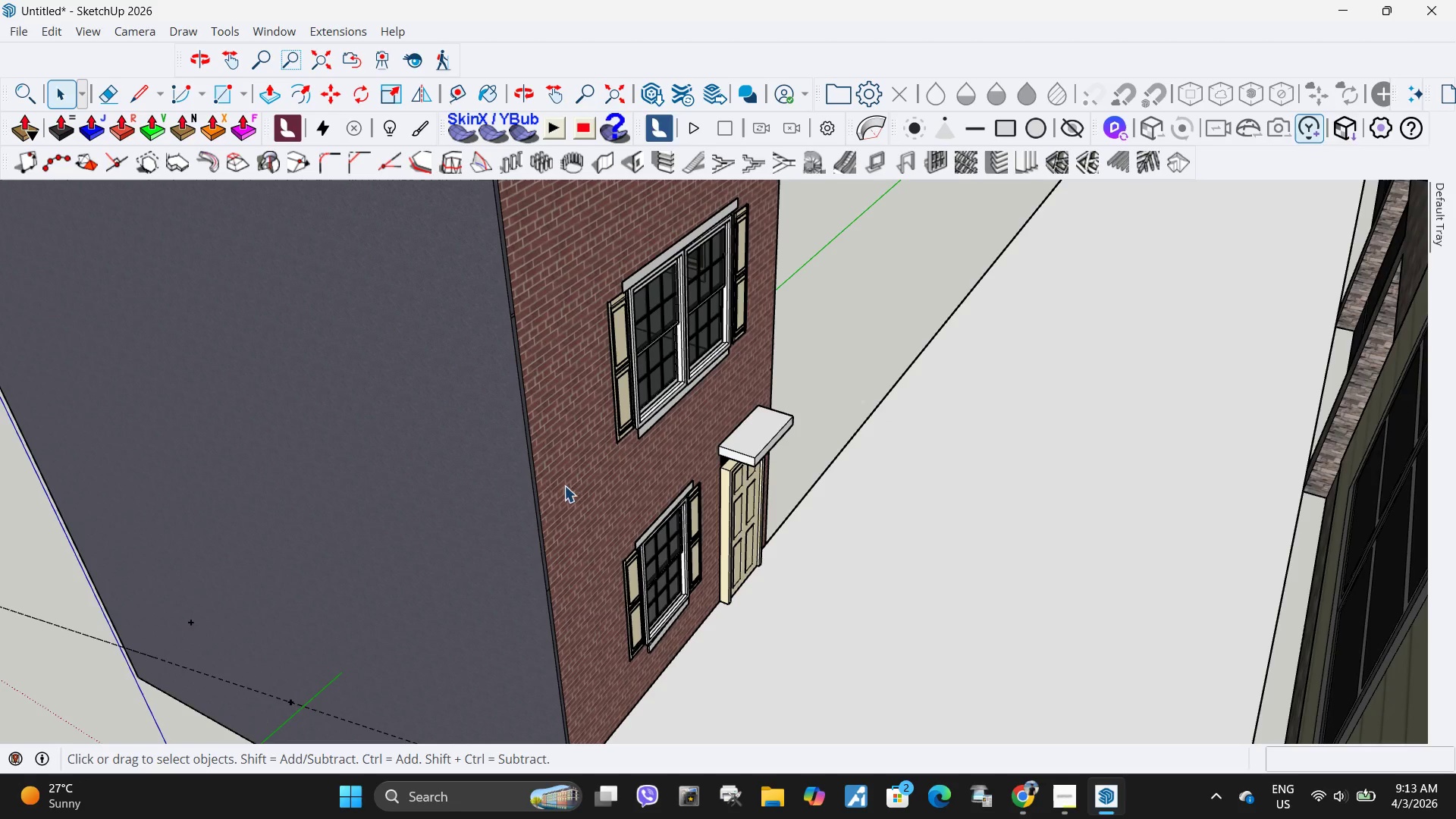 
double_click([570, 484])
 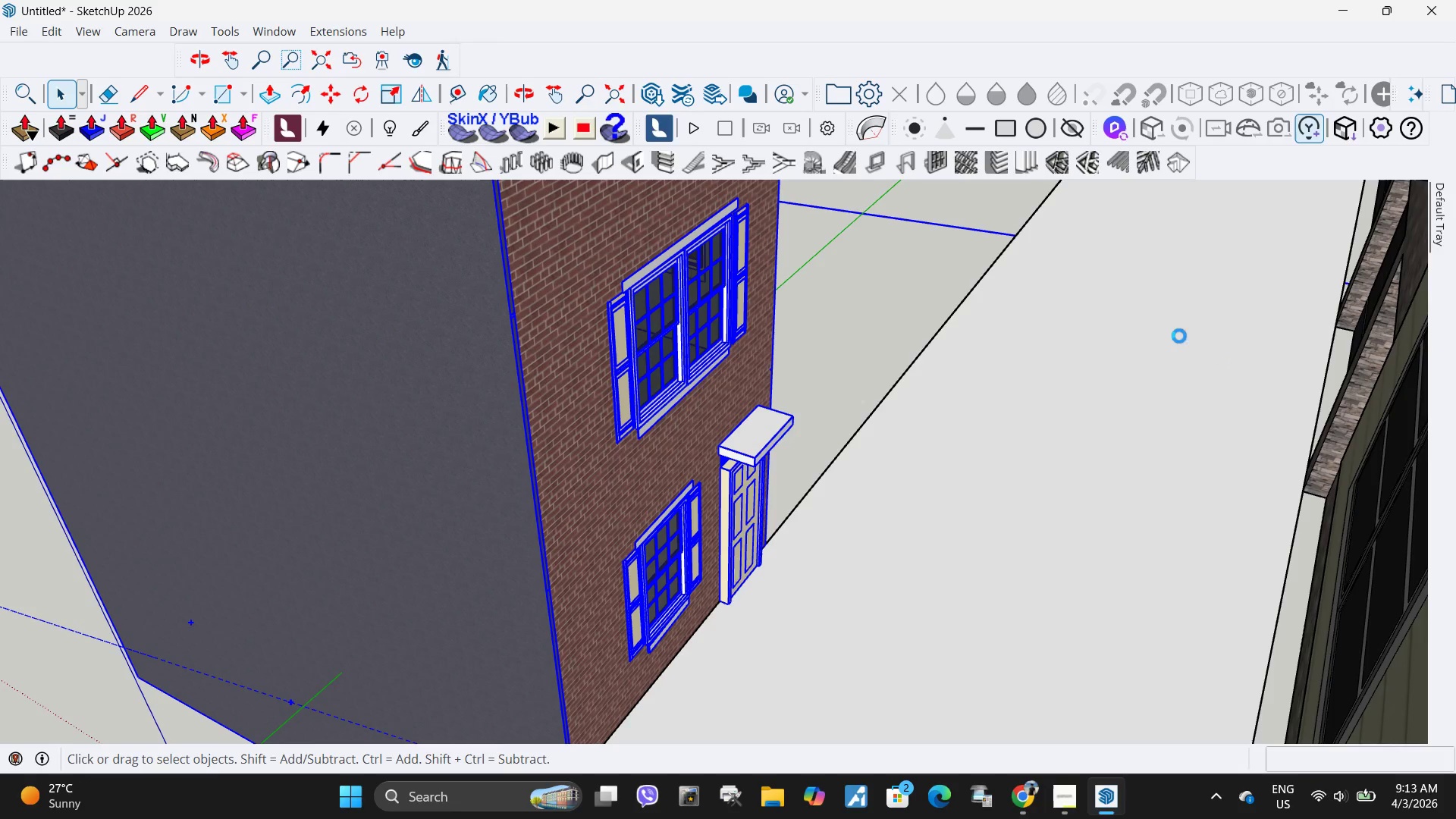 
scroll: coordinate [1038, 335], scroll_direction: down, amount: 1.0
 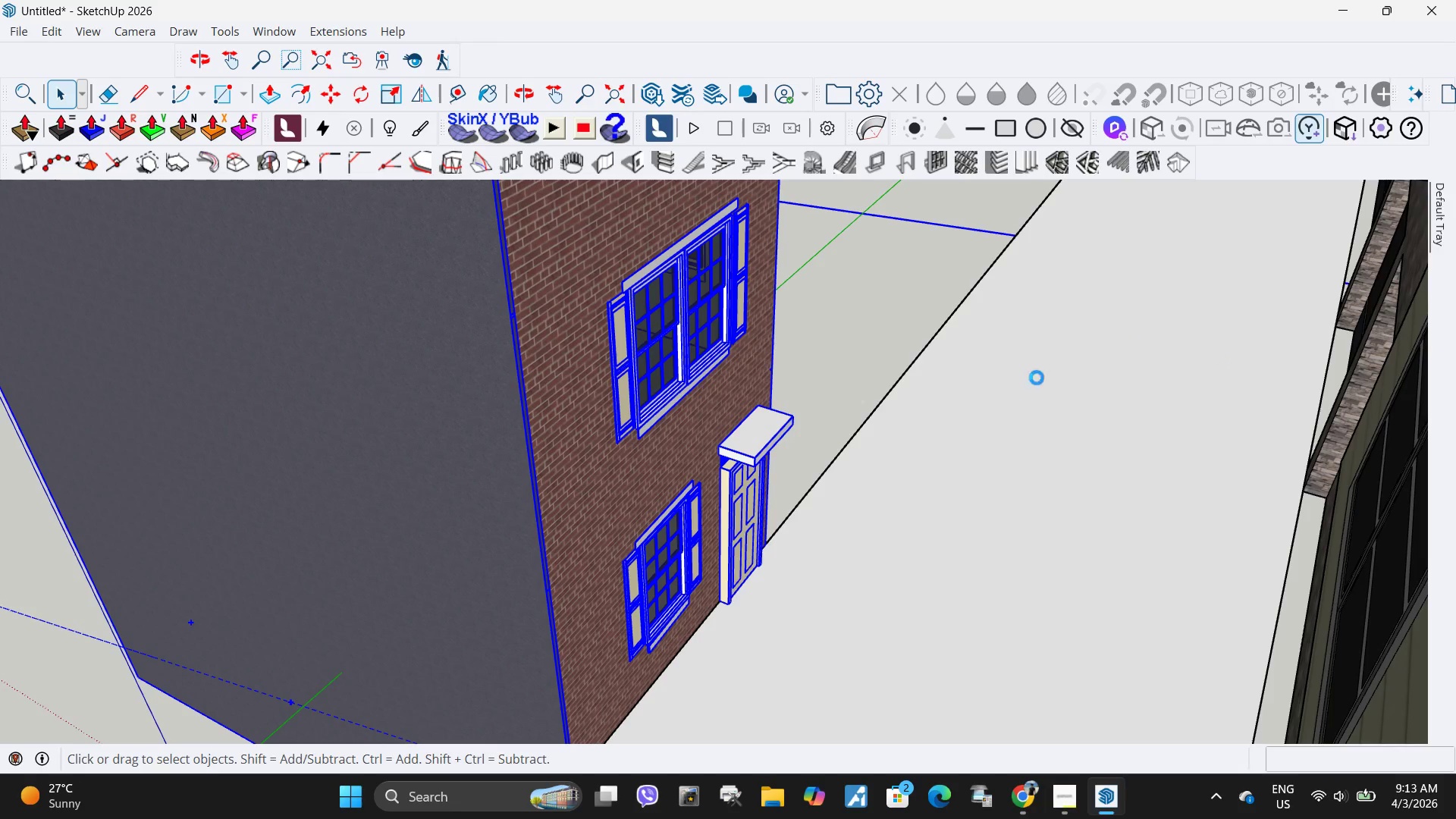 
key(Space)
 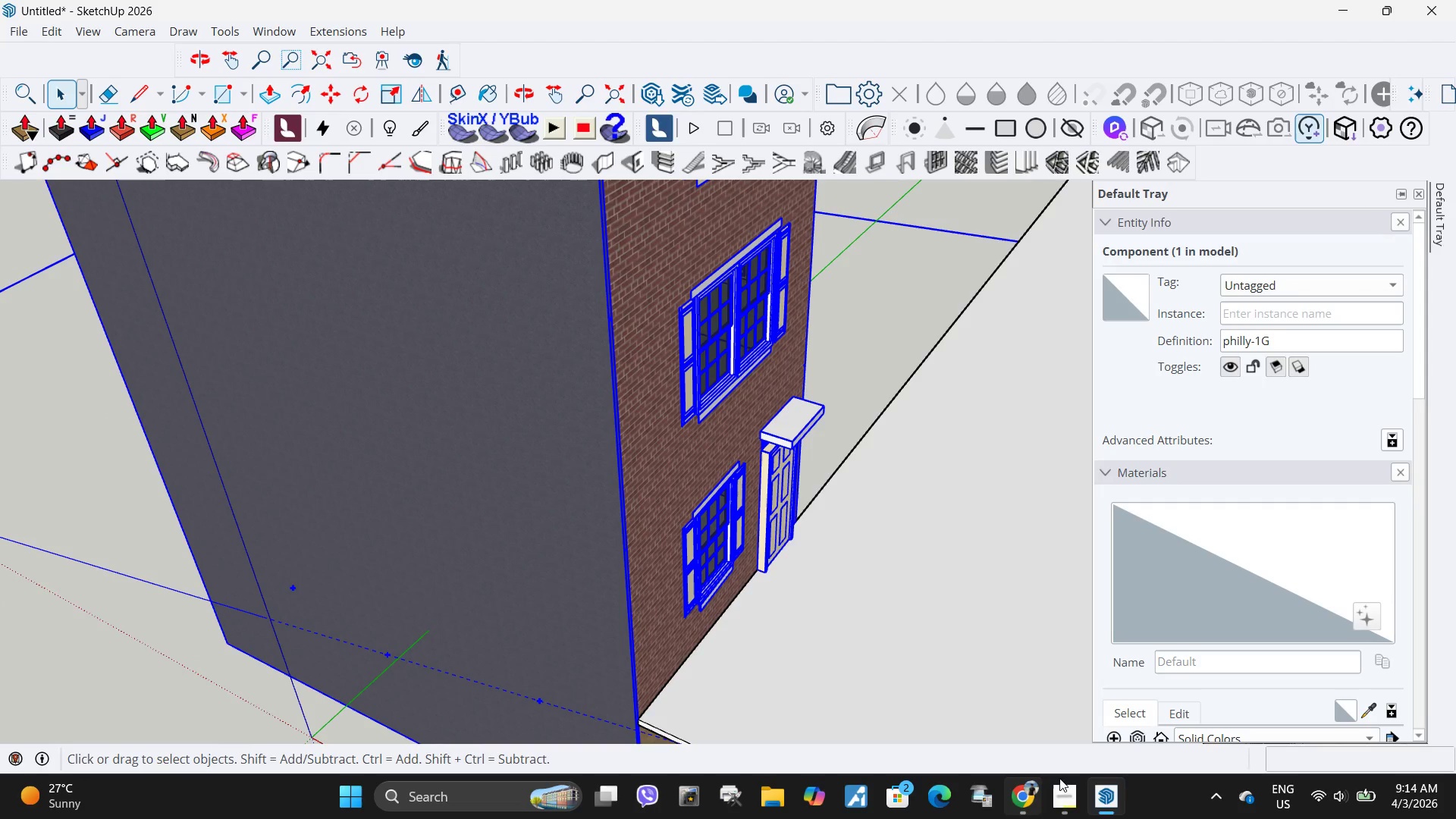 
mouse_move([1065, 697])
 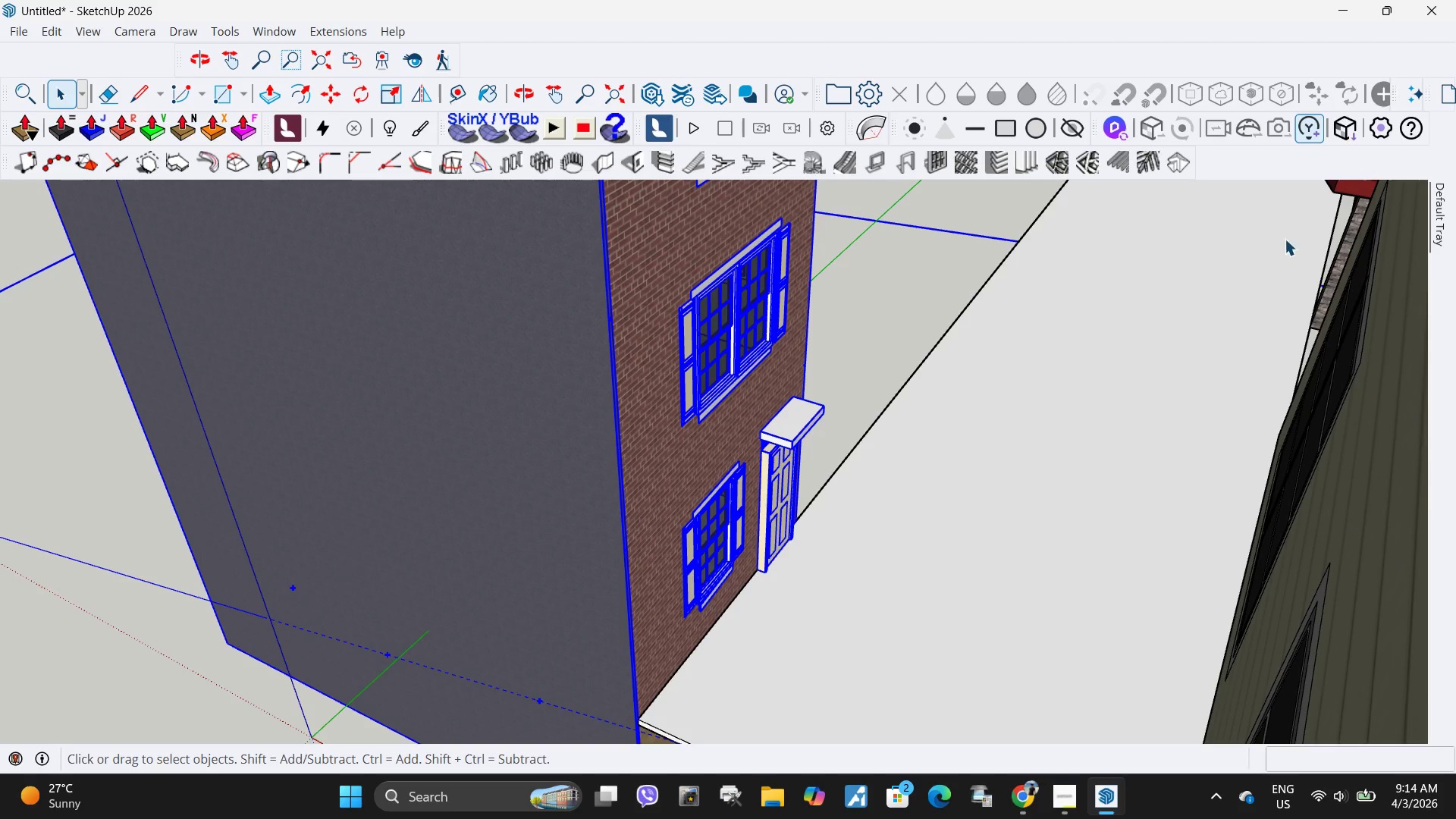 
left_click([1439, 213])
 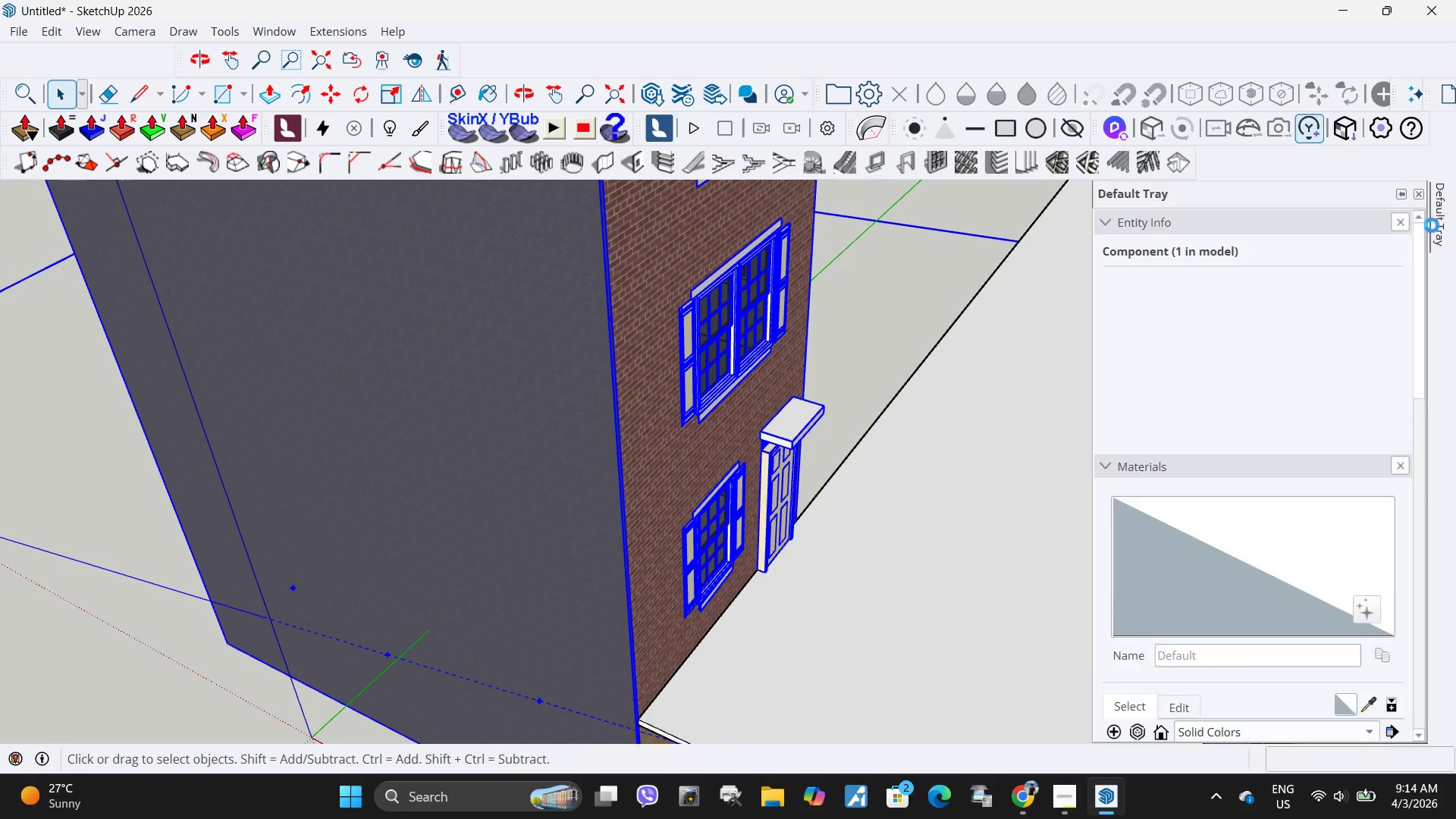 
left_click([1434, 234])
 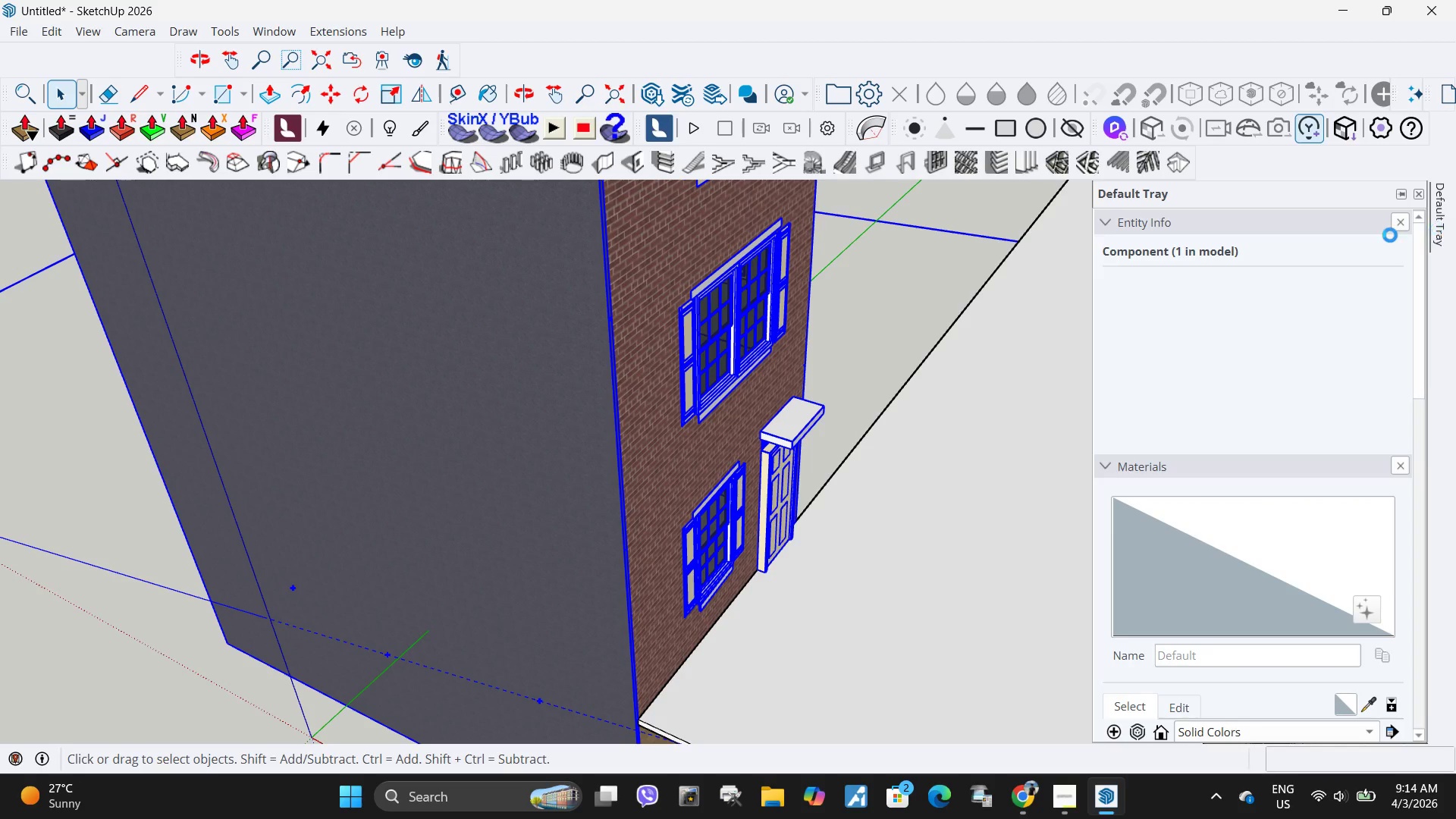 
left_click([1265, 303])
 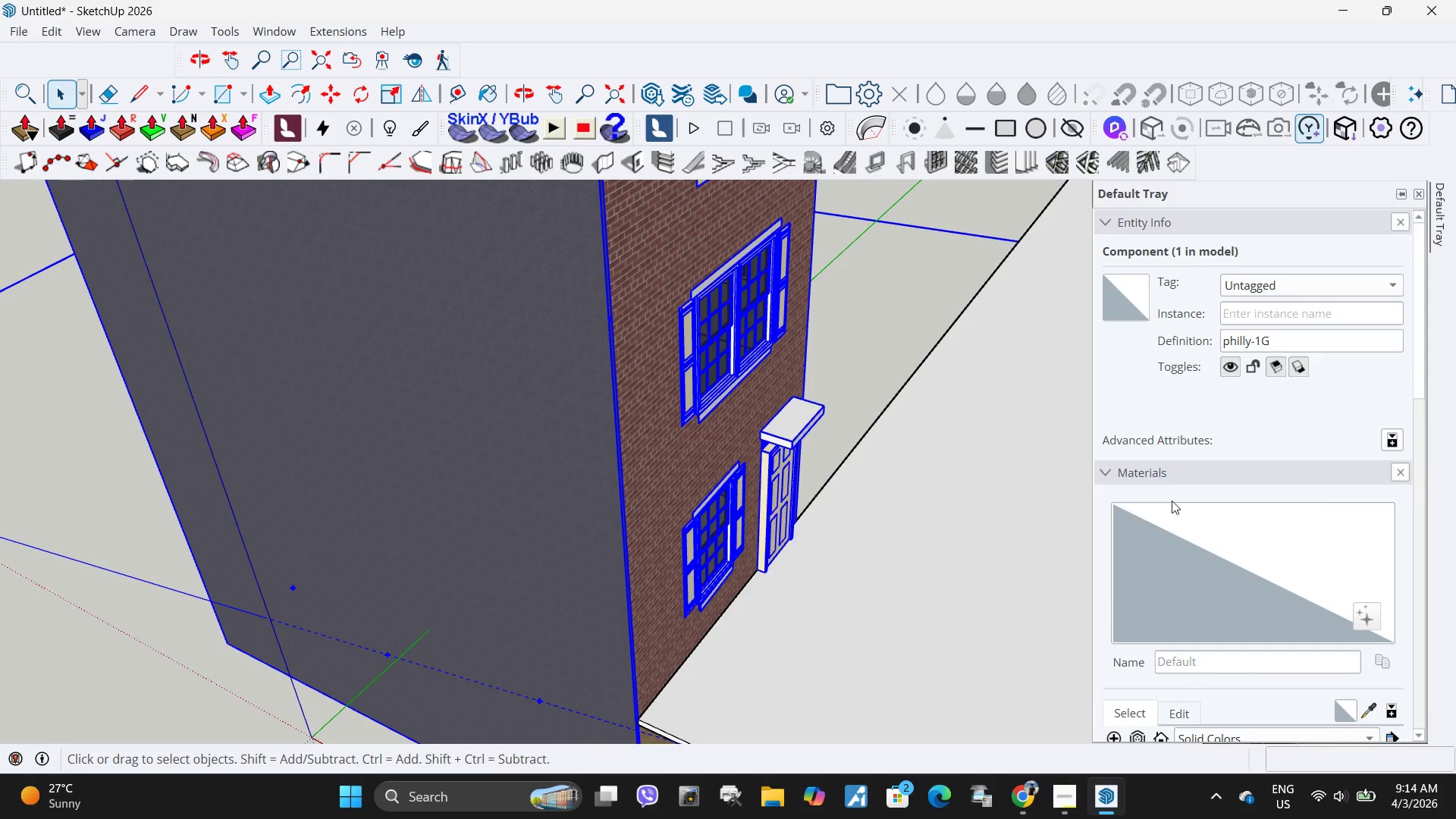 
scroll: coordinate [1204, 519], scroll_direction: down, amount: 2.0
 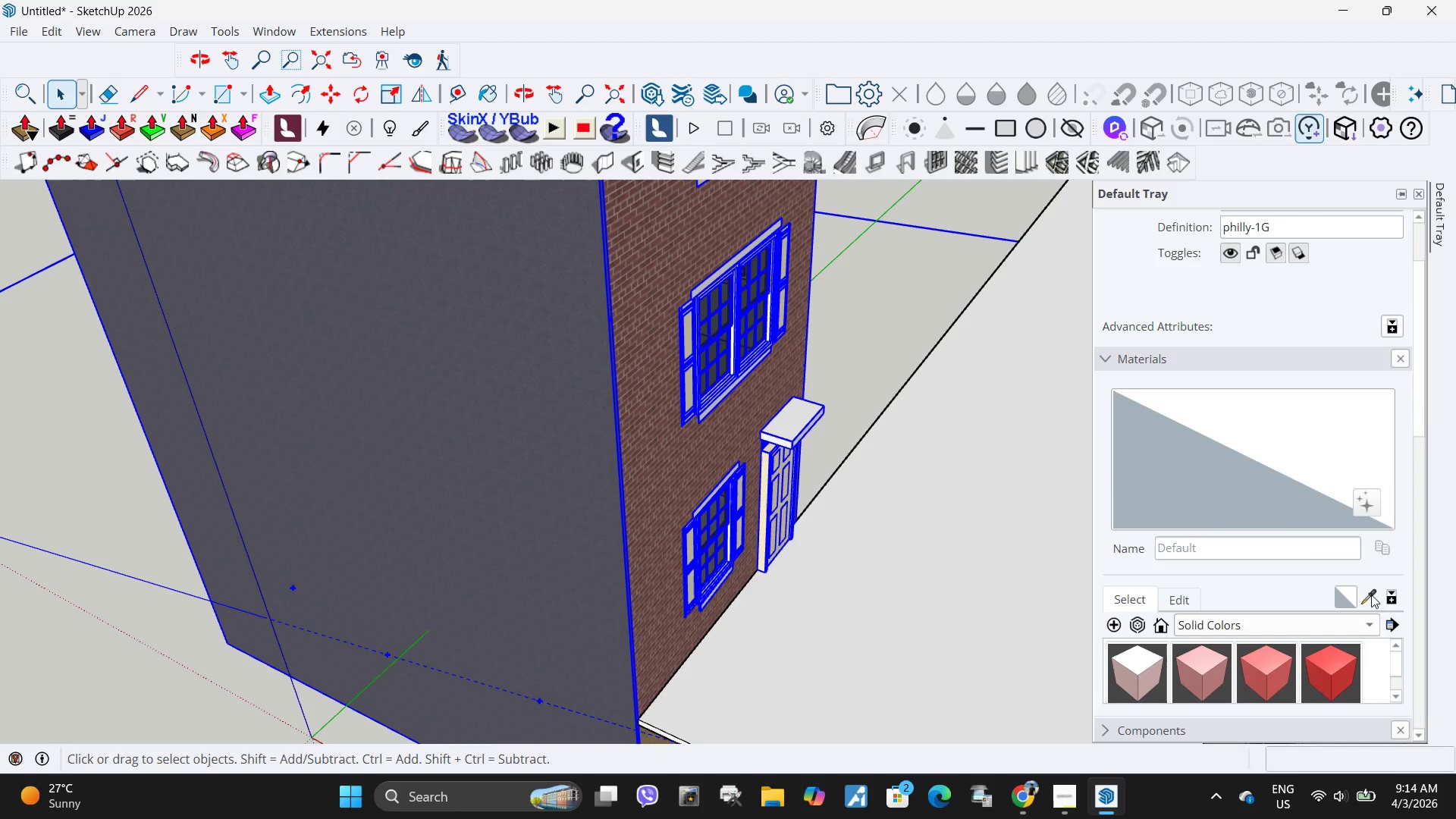 
left_click([1372, 596])
 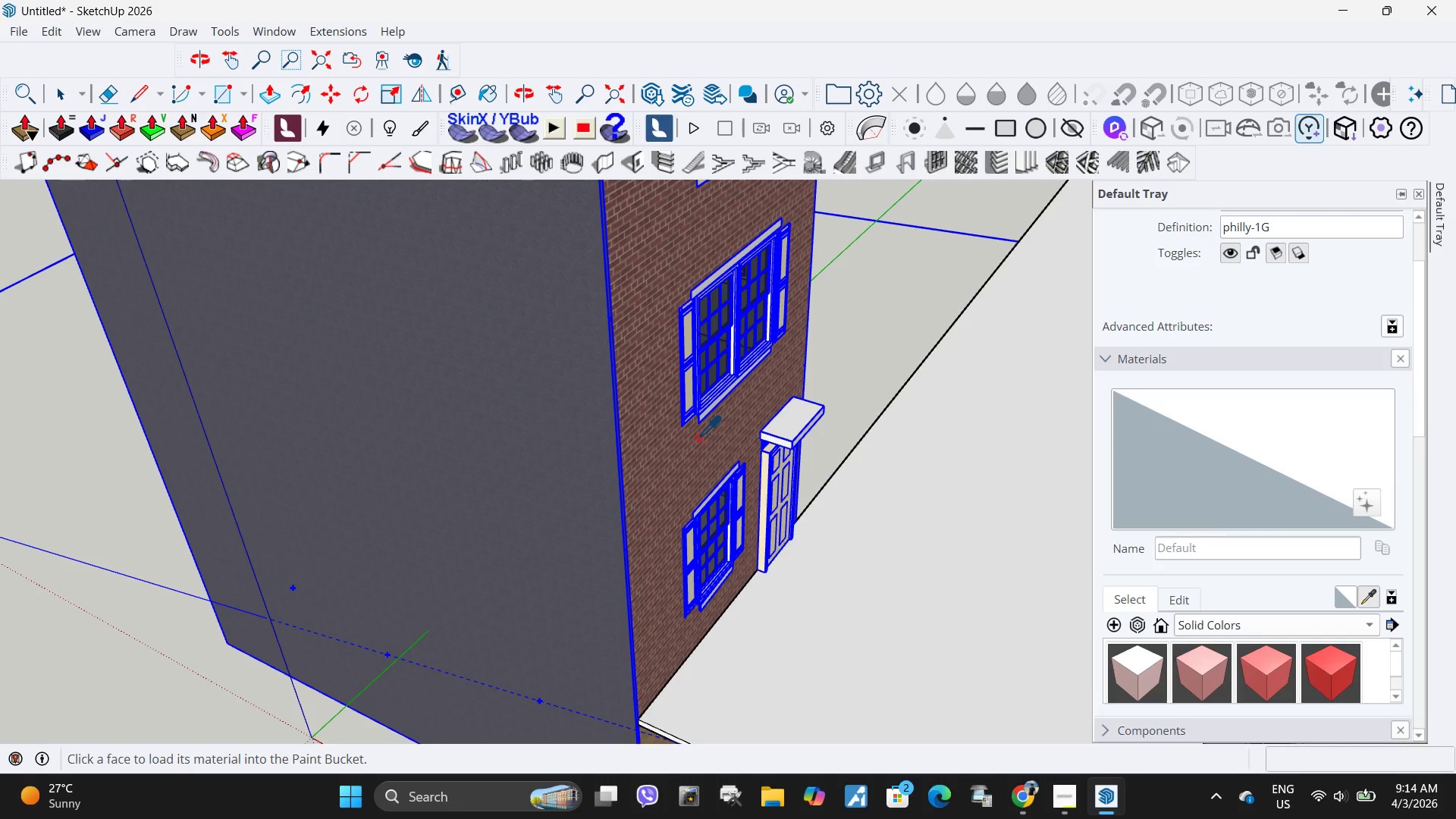 
left_click([689, 449])
 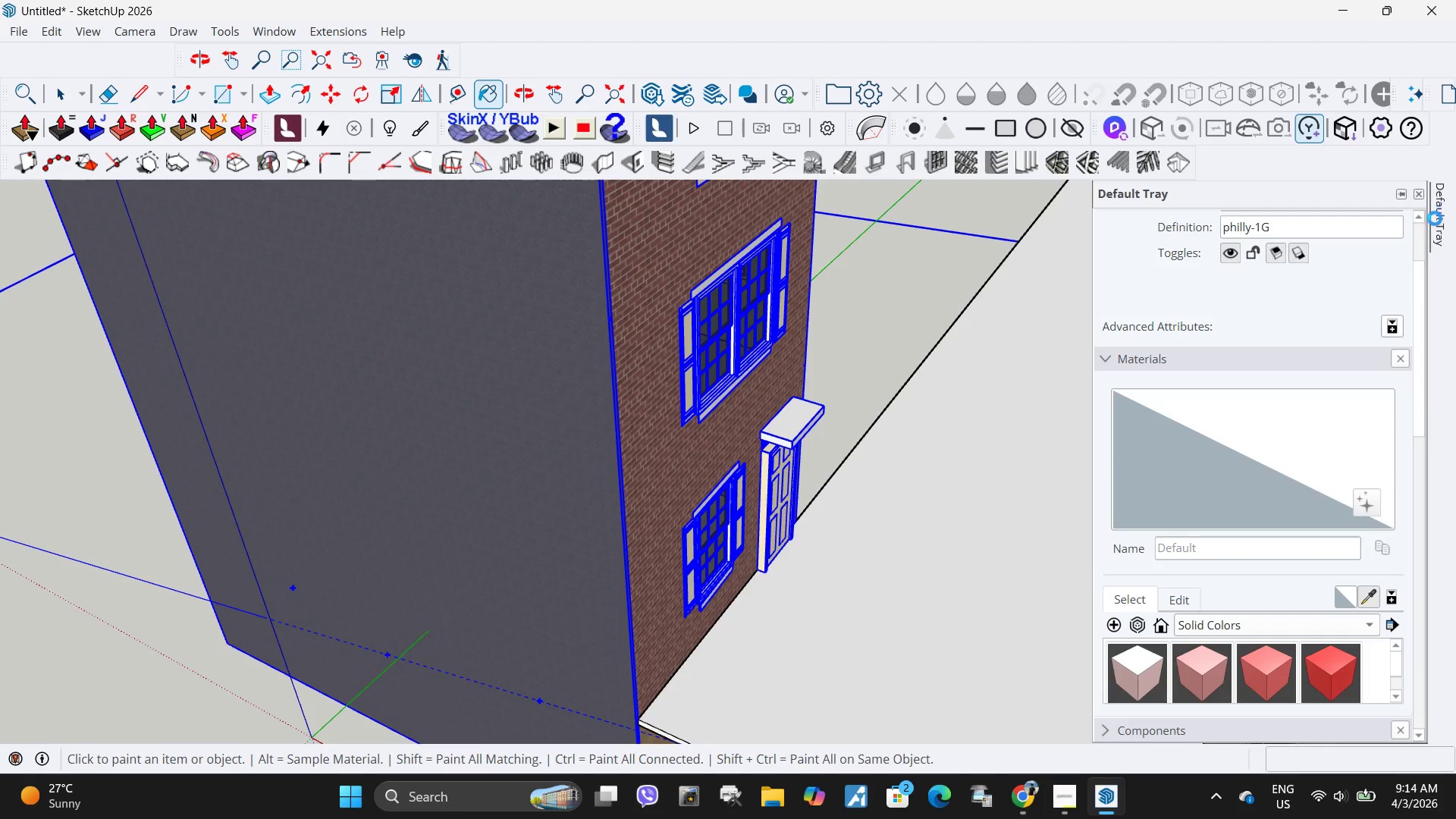 
key(Space)
 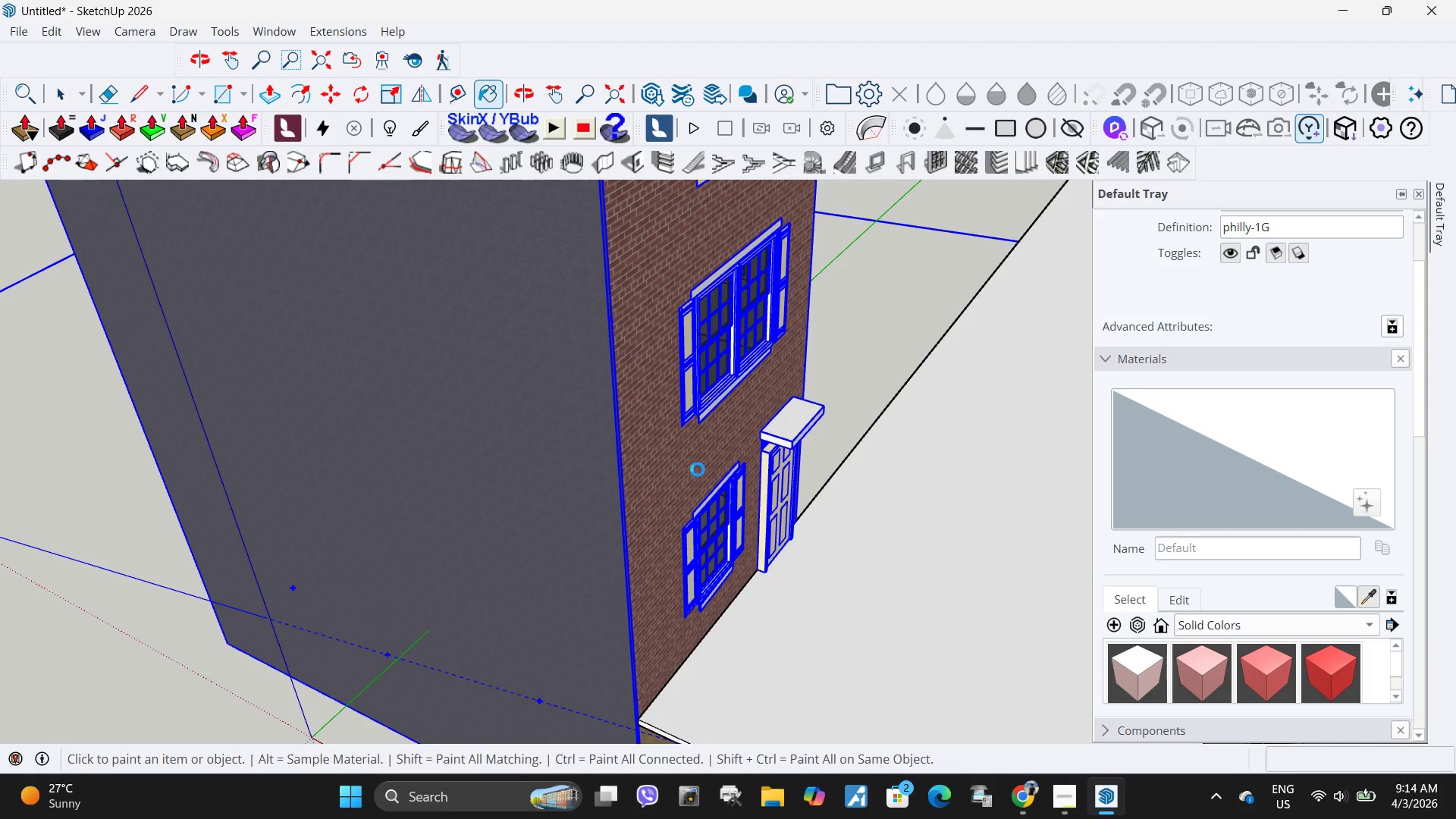 
key(Escape)
 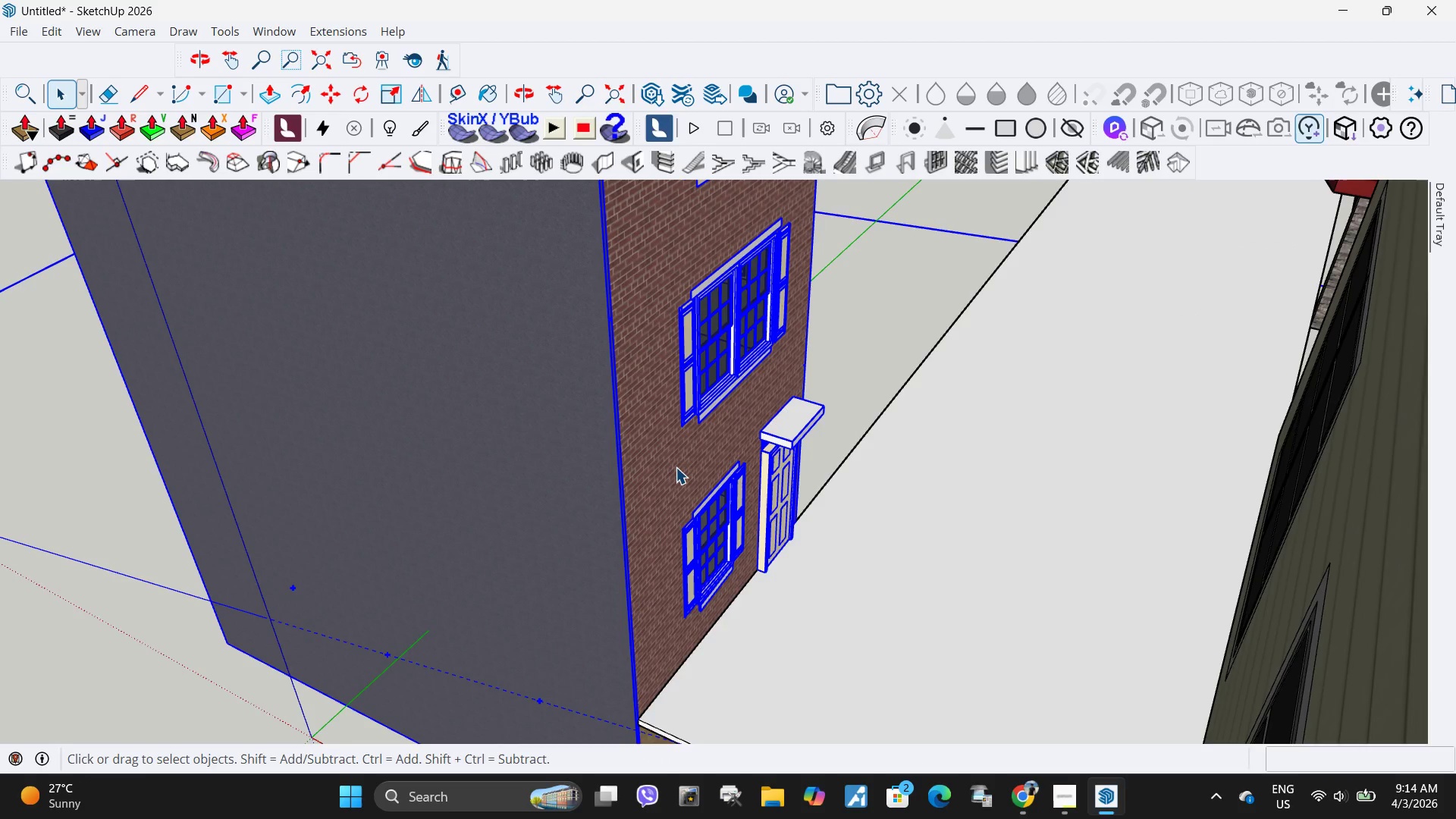 
double_click([676, 467])
 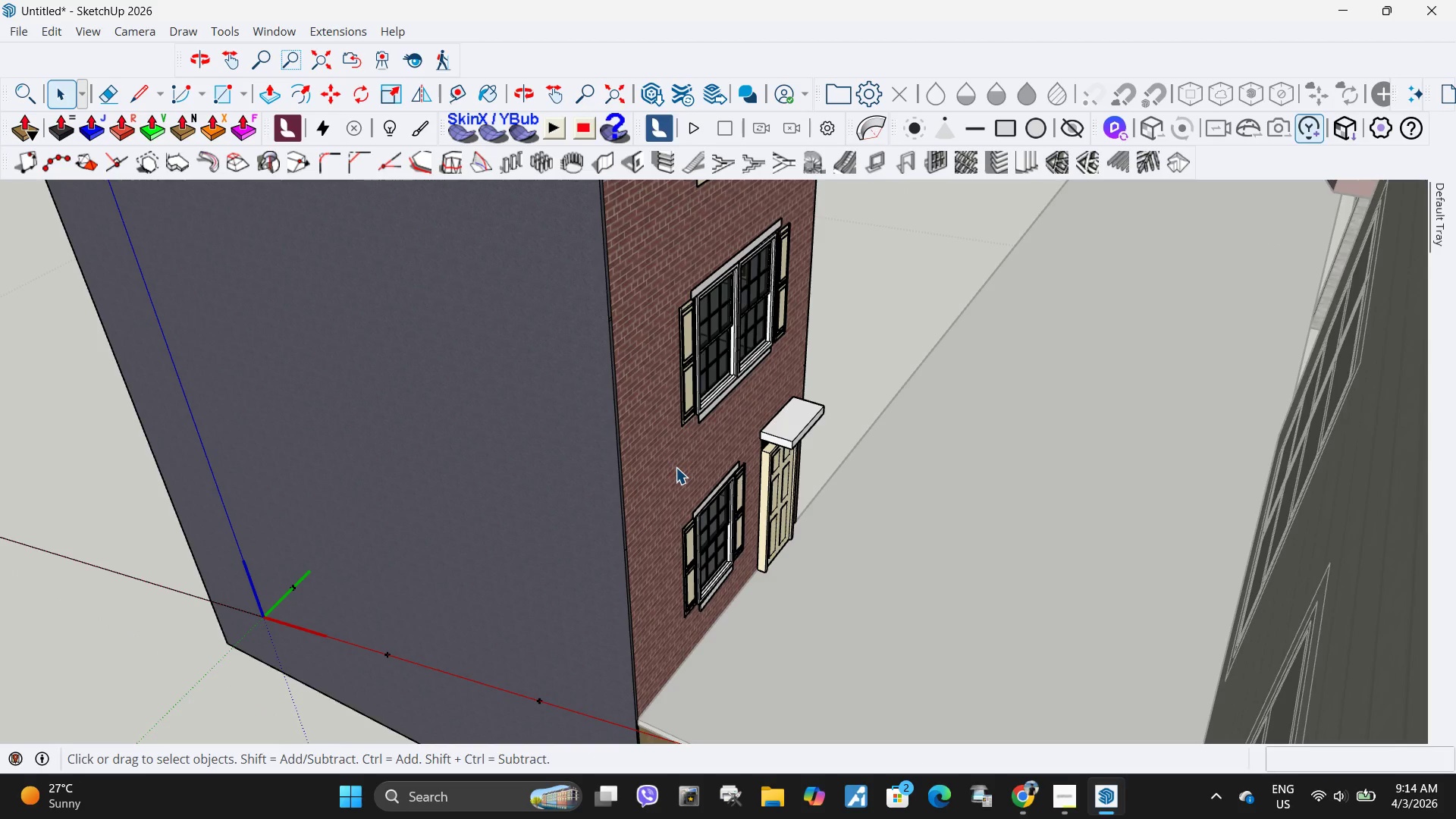 
triple_click([676, 467])
 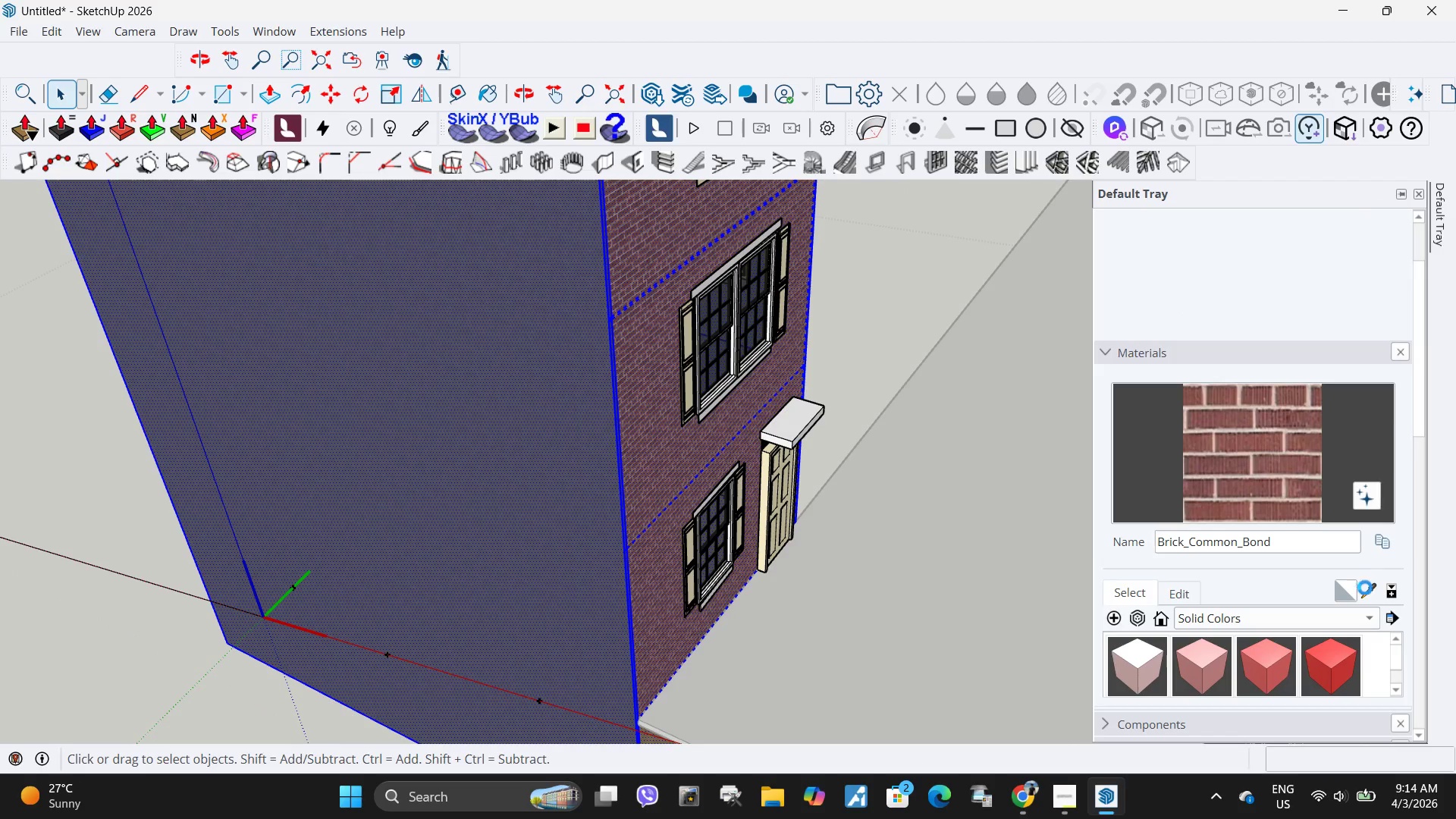 
left_click([1368, 589])
 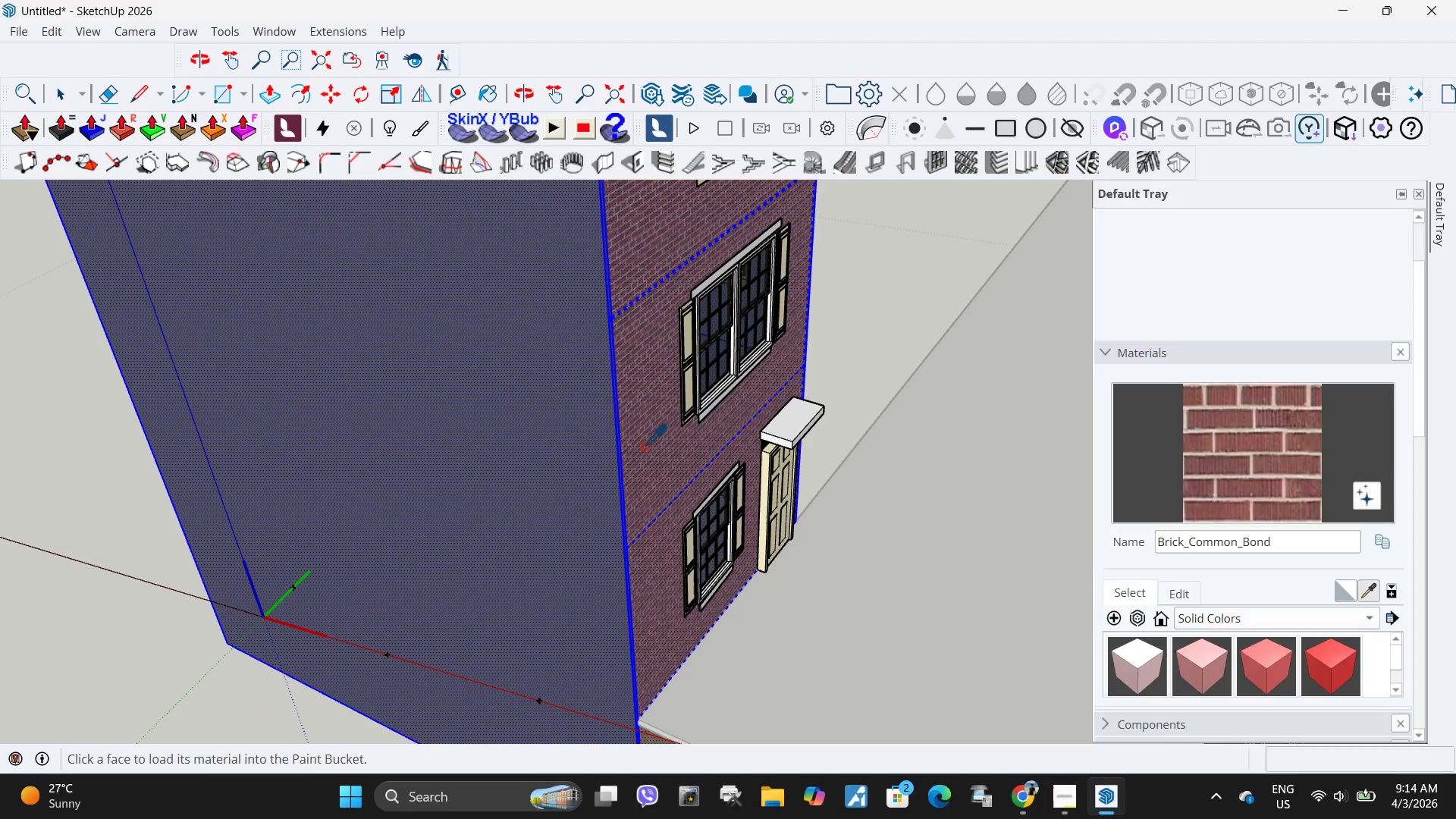 
key(Space)
 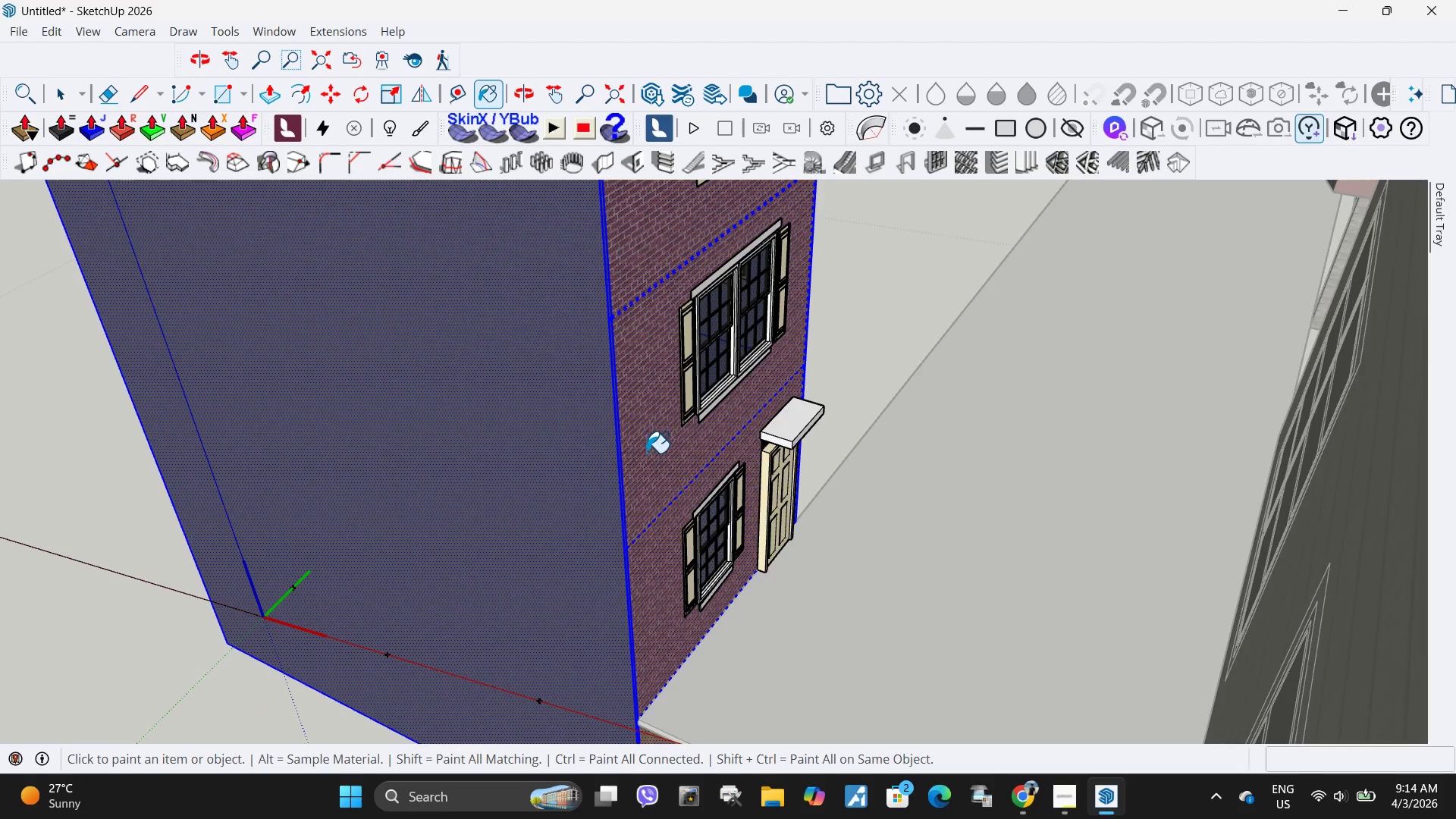 
key(Escape)
 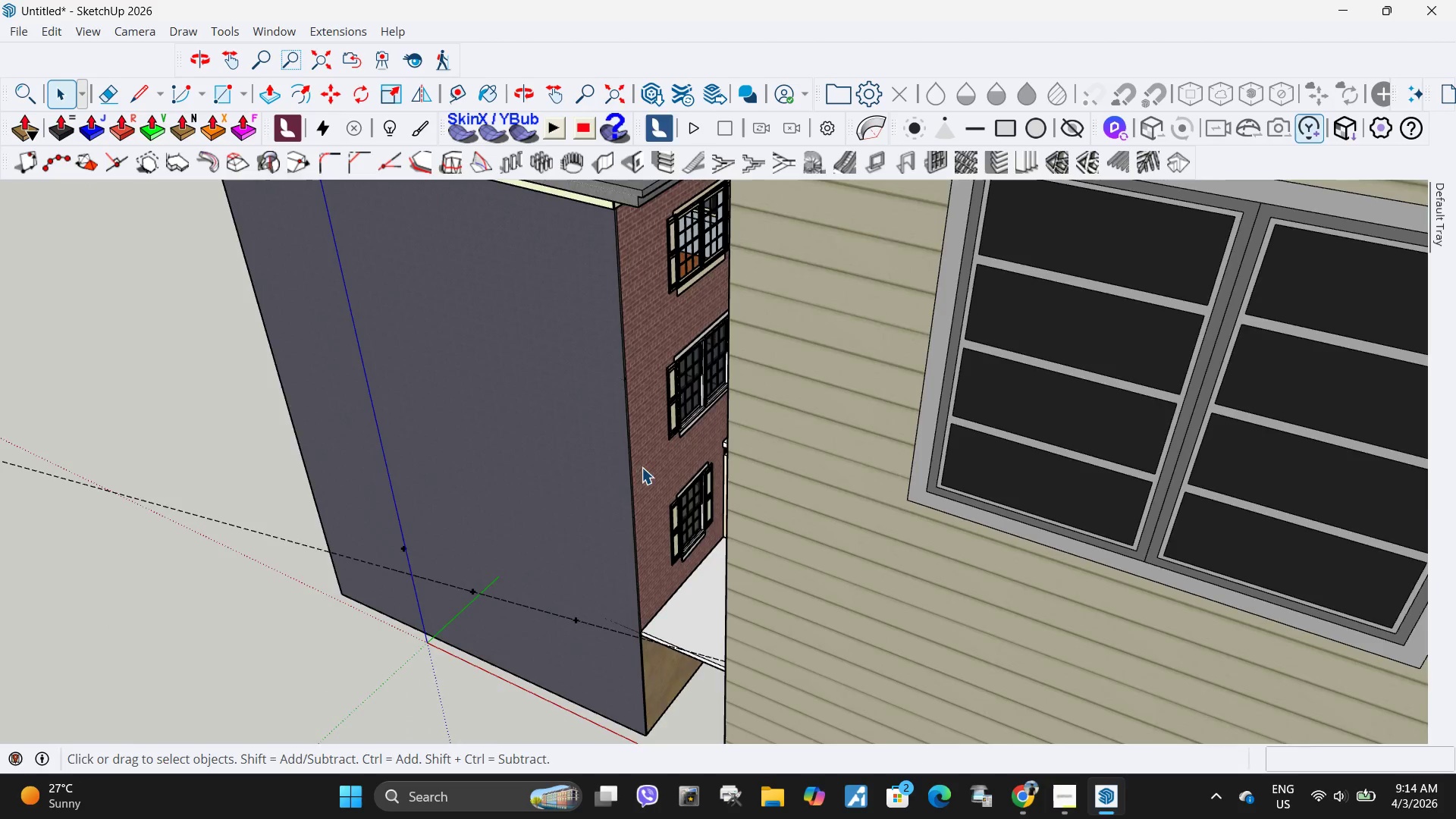 
key(Escape)
 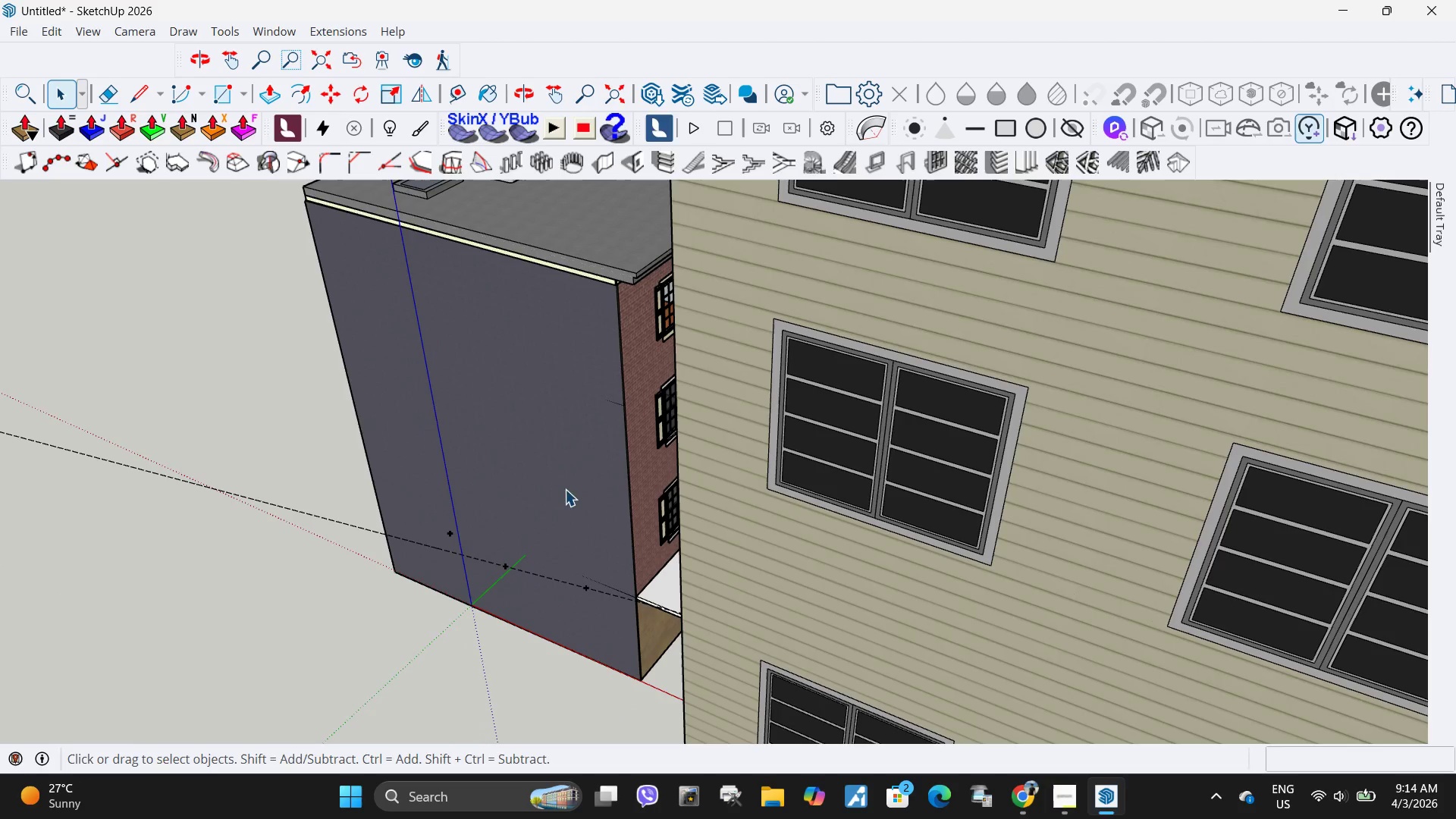 
key(Escape)
 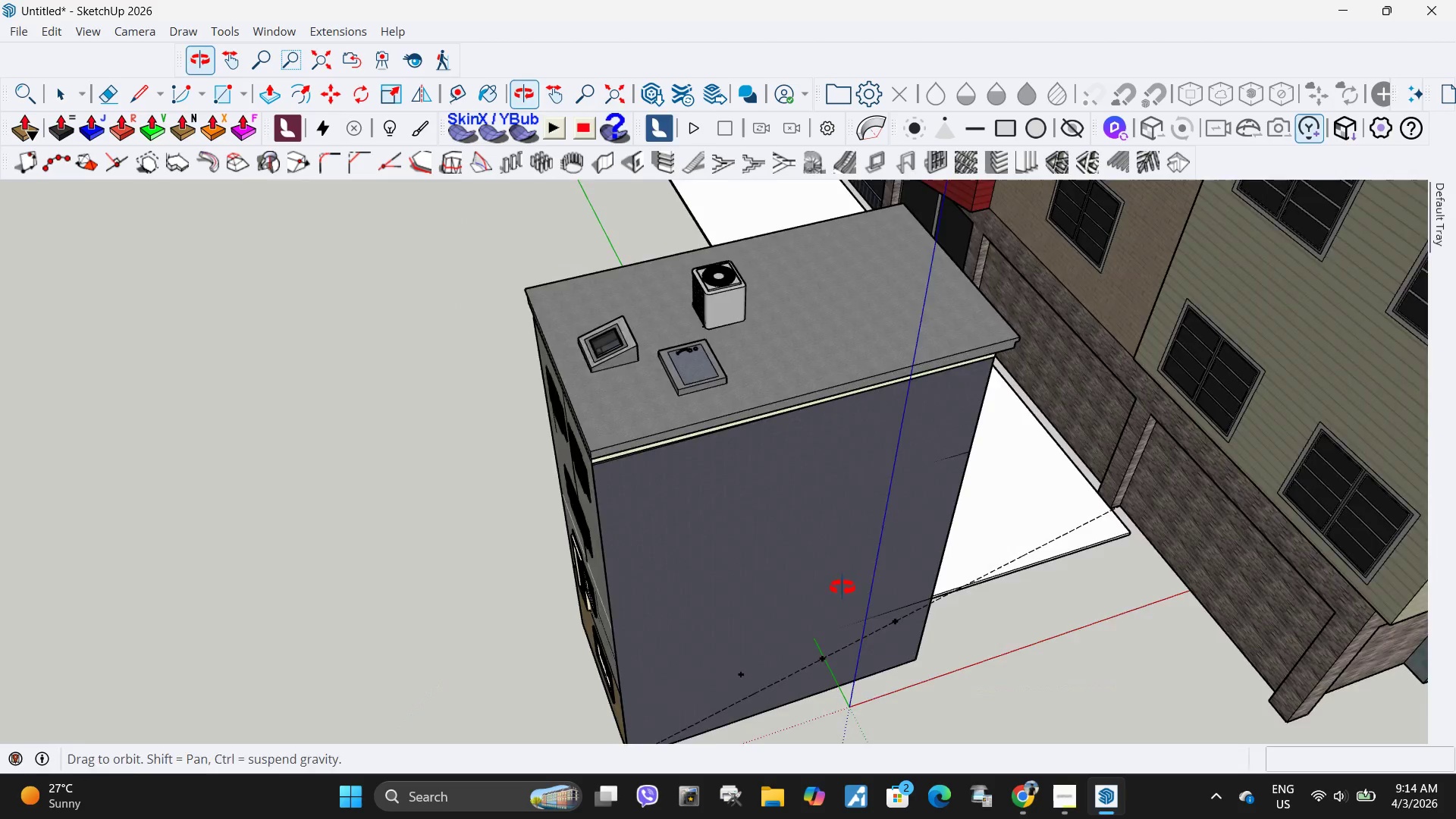 
scroll: coordinate [667, 548], scroll_direction: down, amount: 19.0
 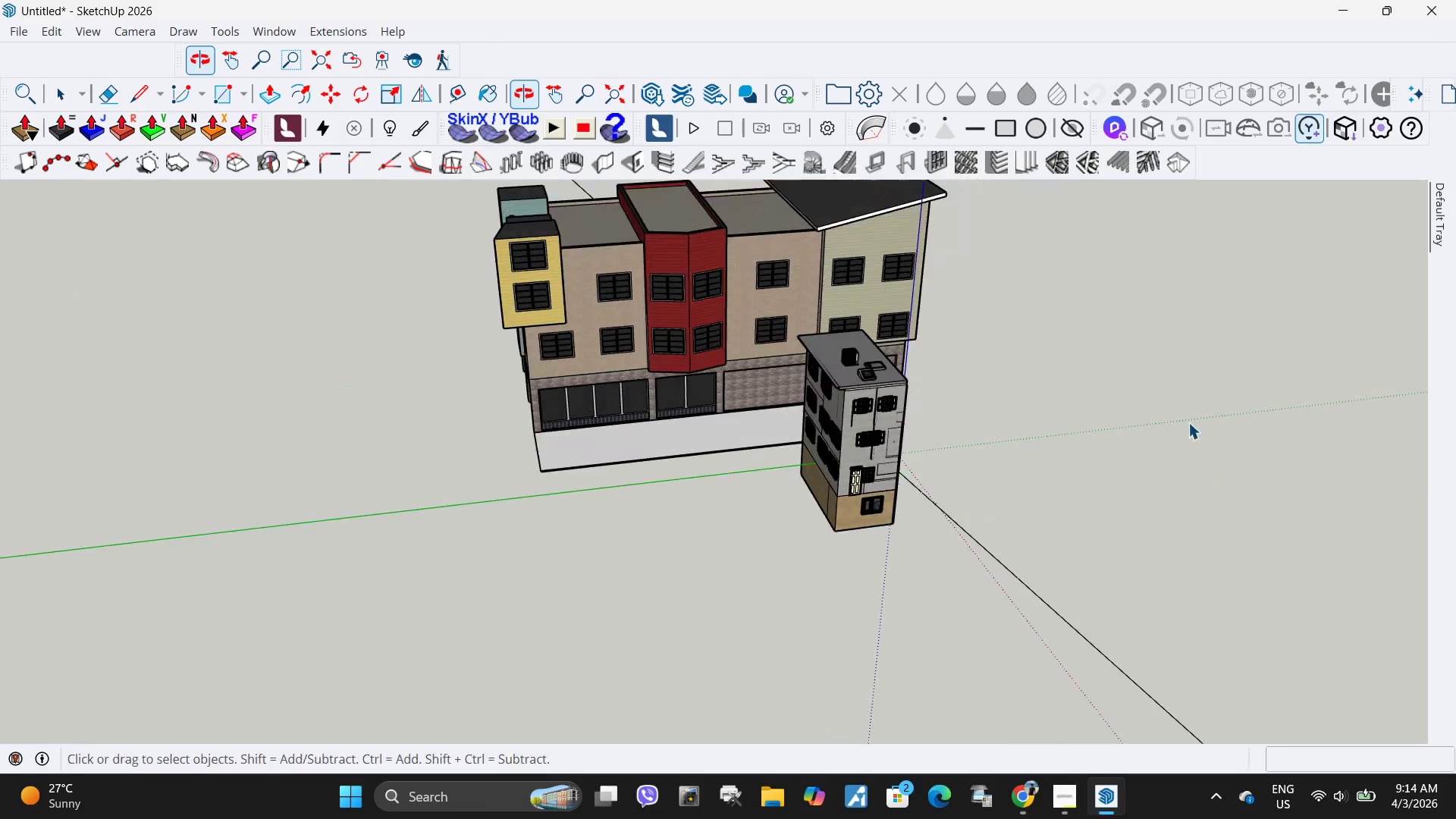 
scroll: coordinate [603, 259], scroll_direction: up, amount: 9.0
 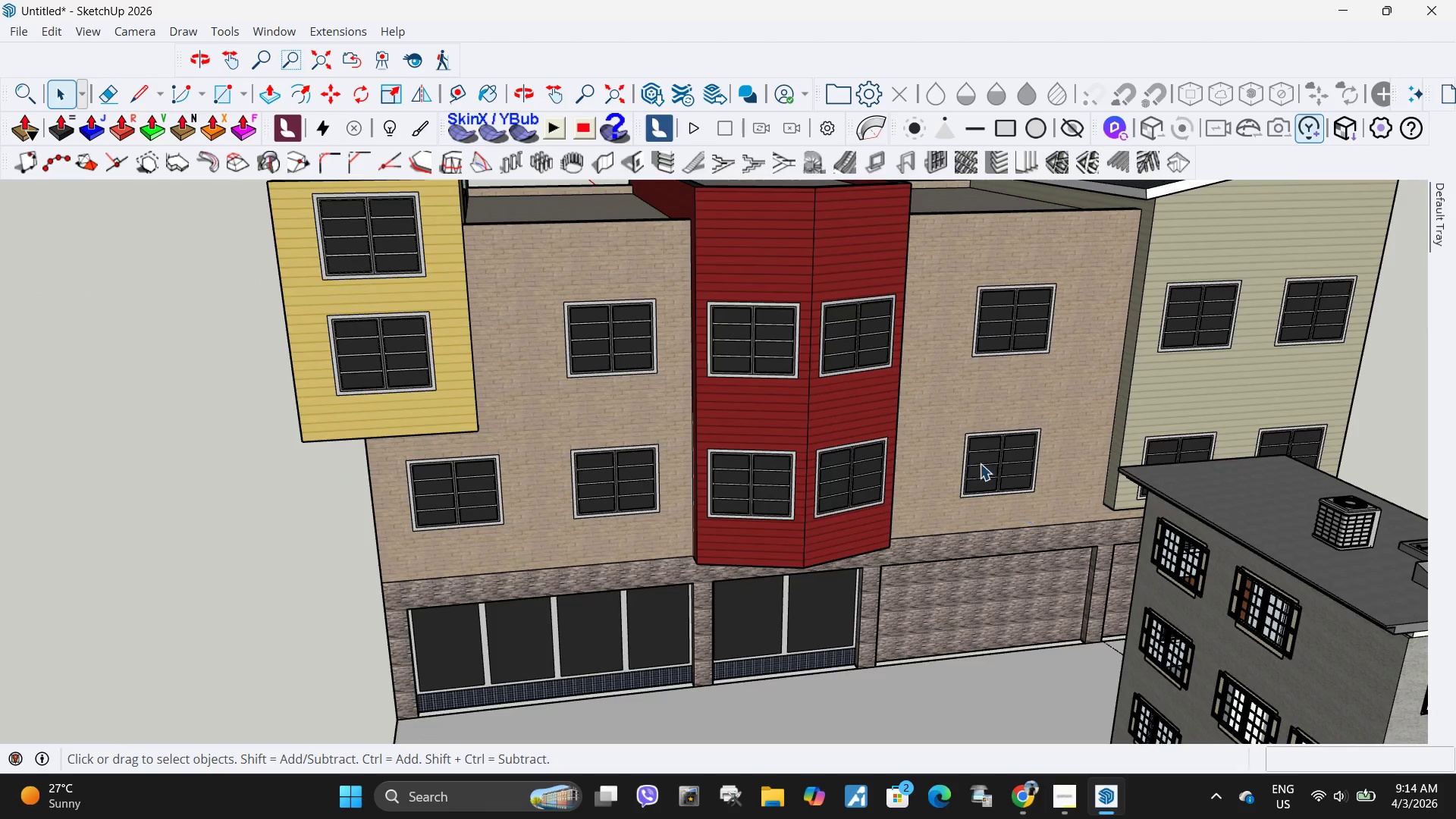 
double_click([939, 489])
 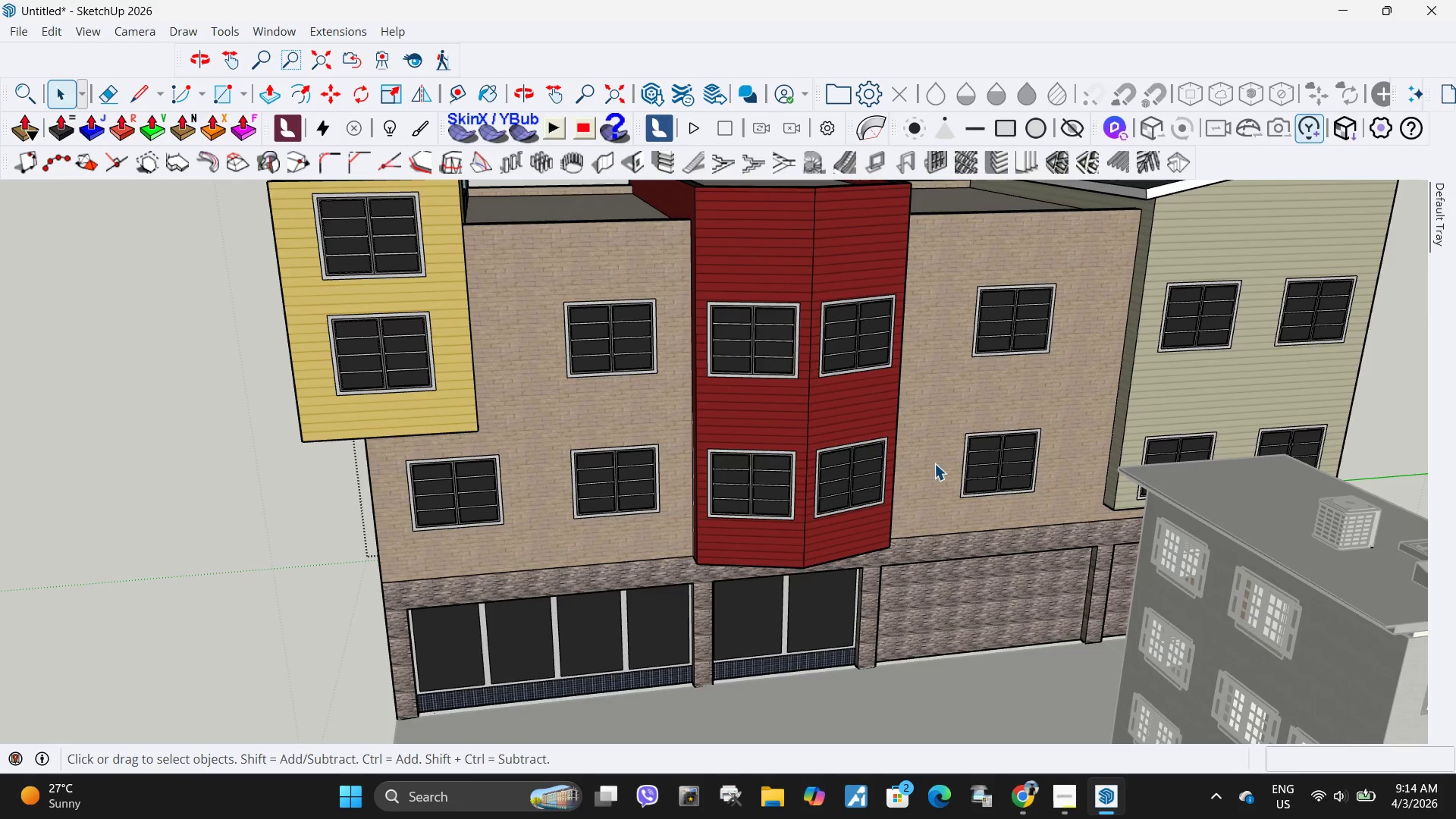 
triple_click([934, 463])
 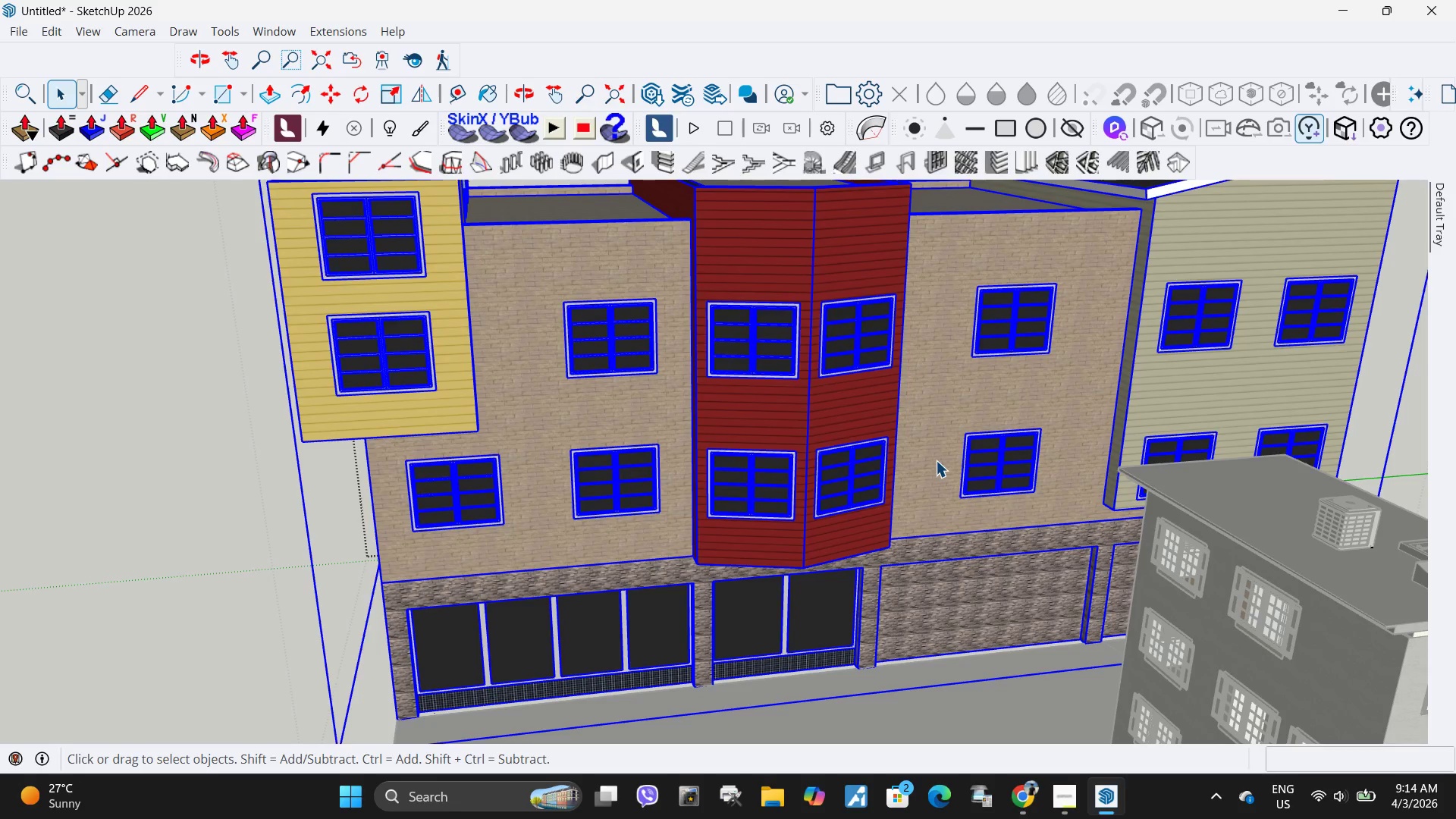 
triple_click([936, 460])
 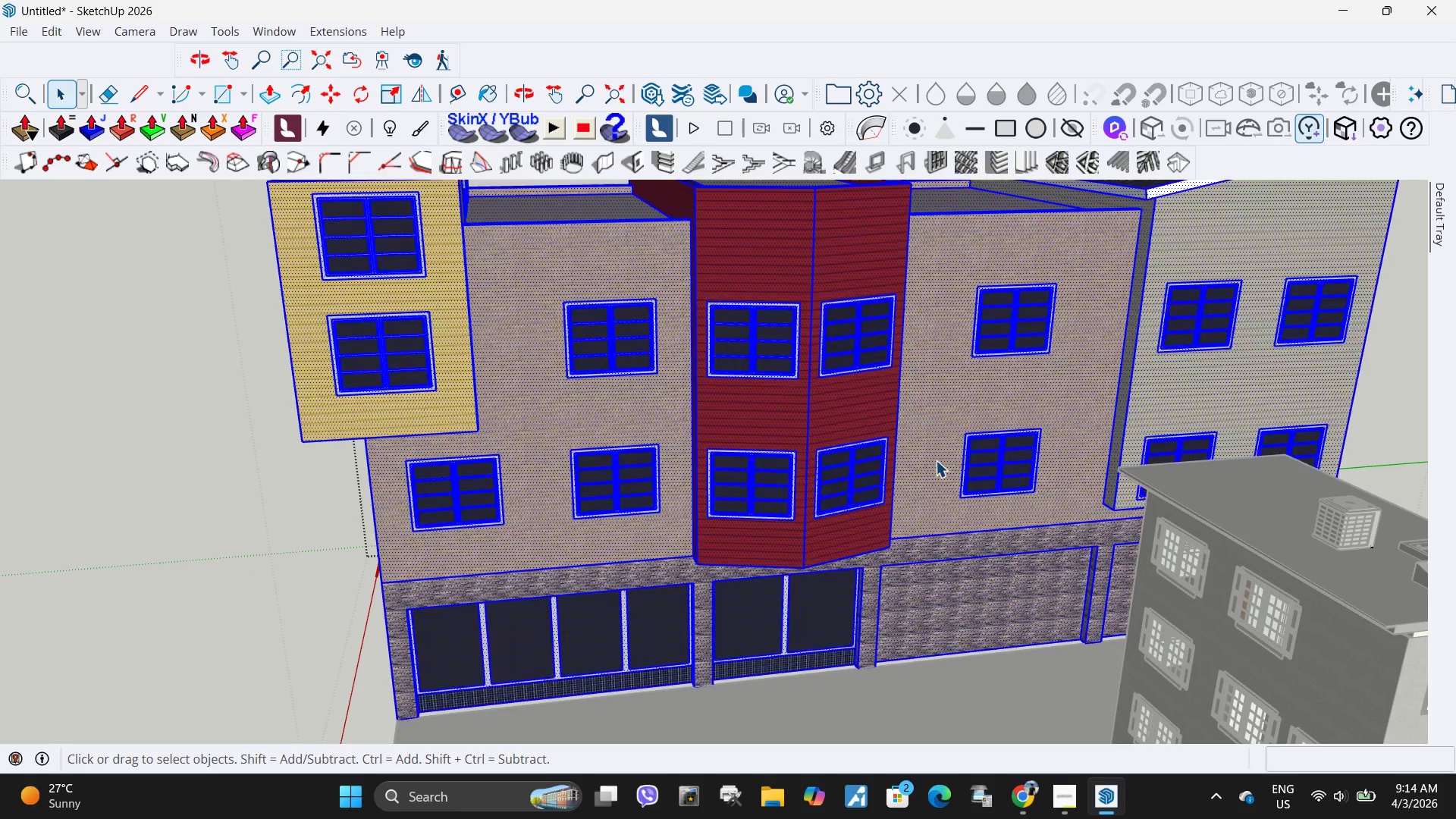 
triple_click([936, 460])
 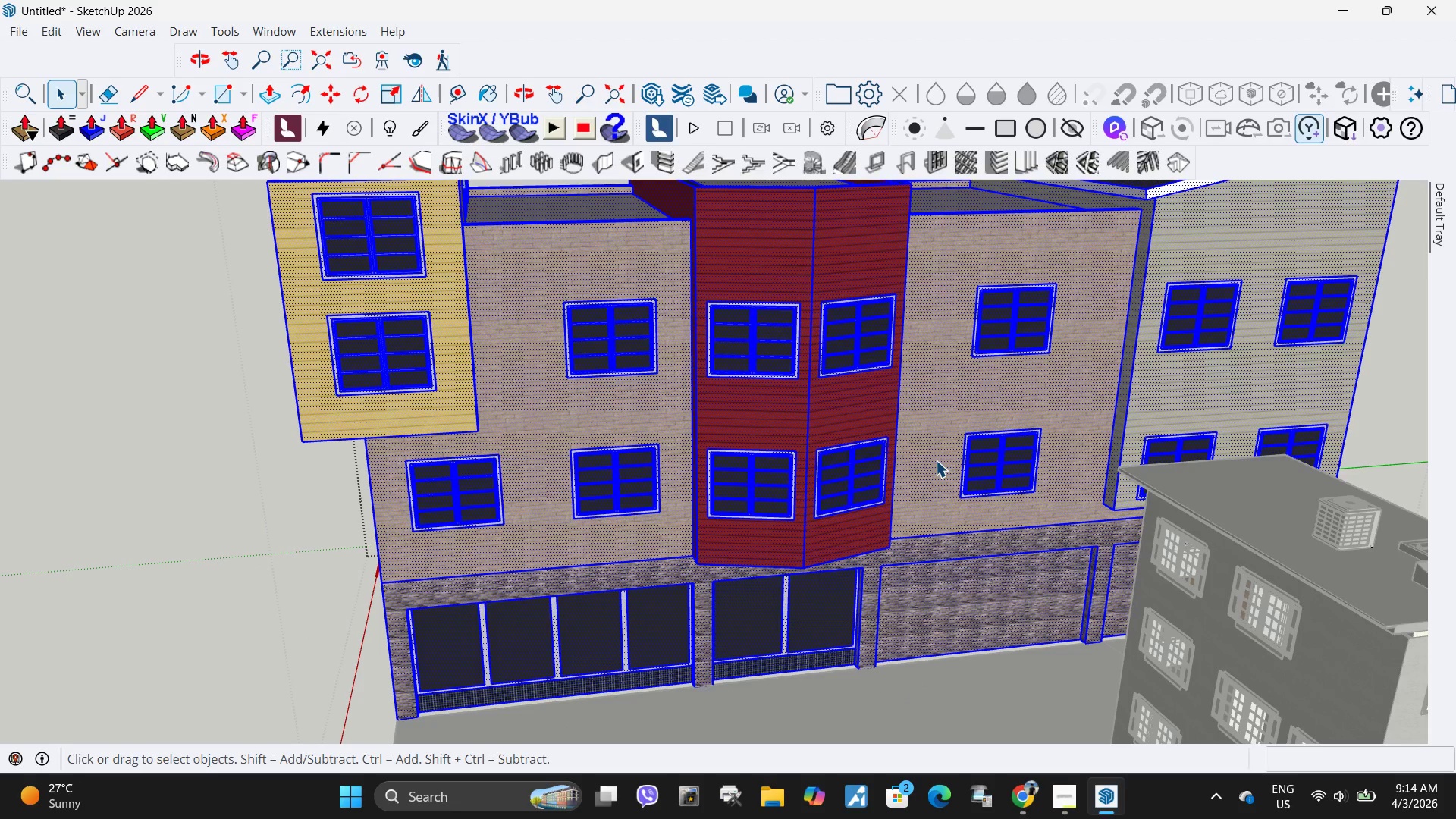 
triple_click([936, 460])
 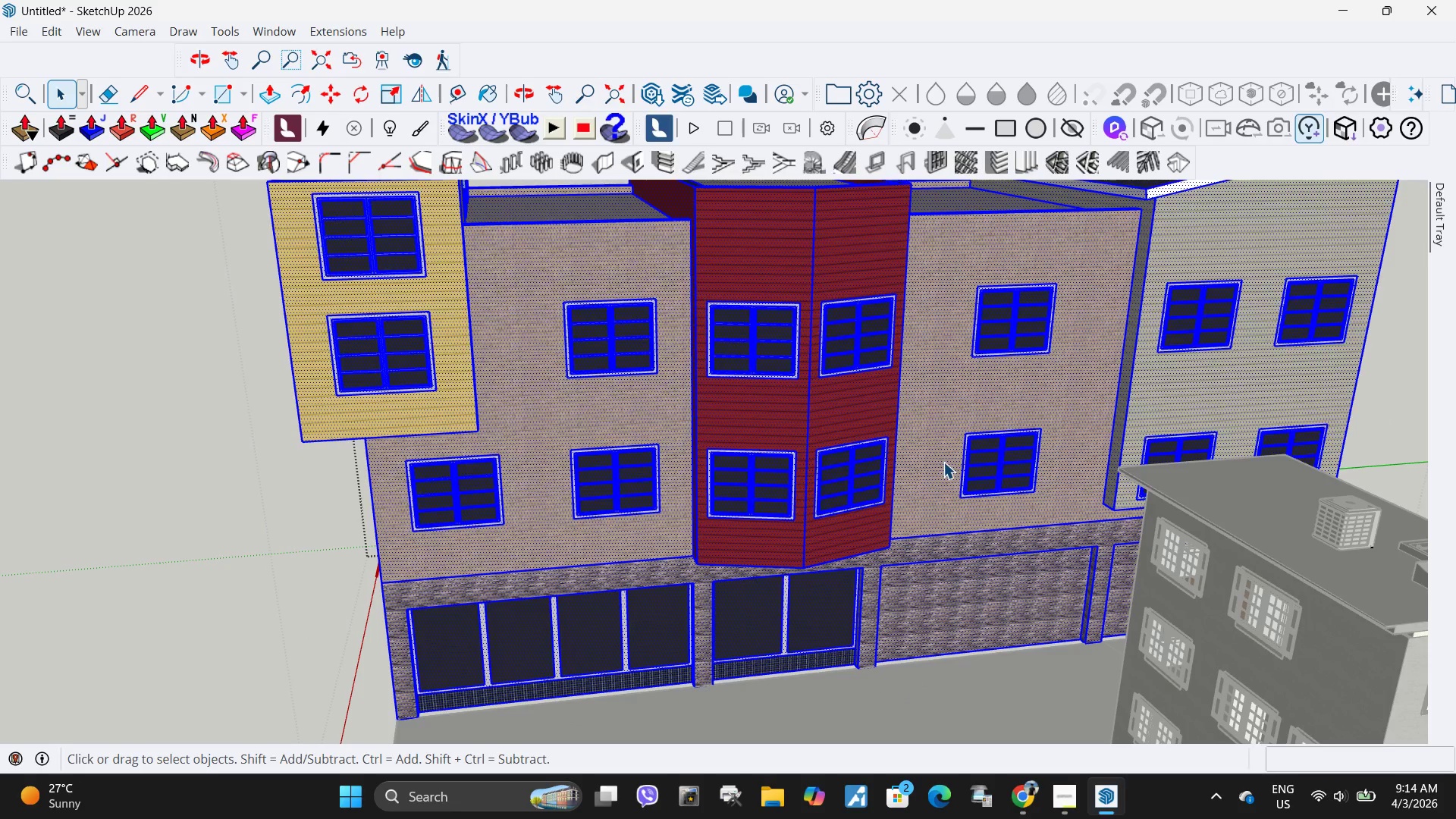 
triple_click([943, 462])
 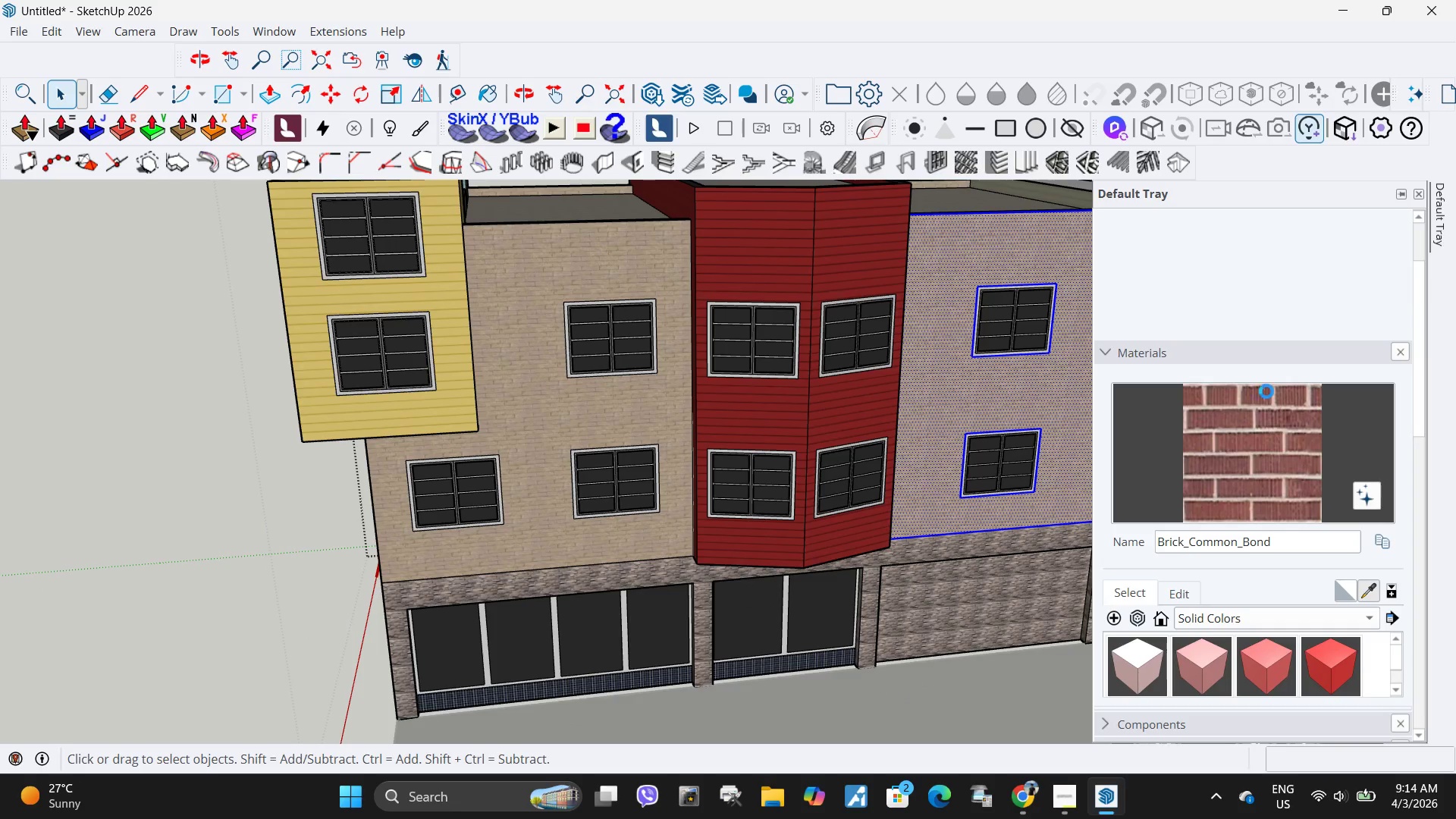 
left_click([1216, 470])
 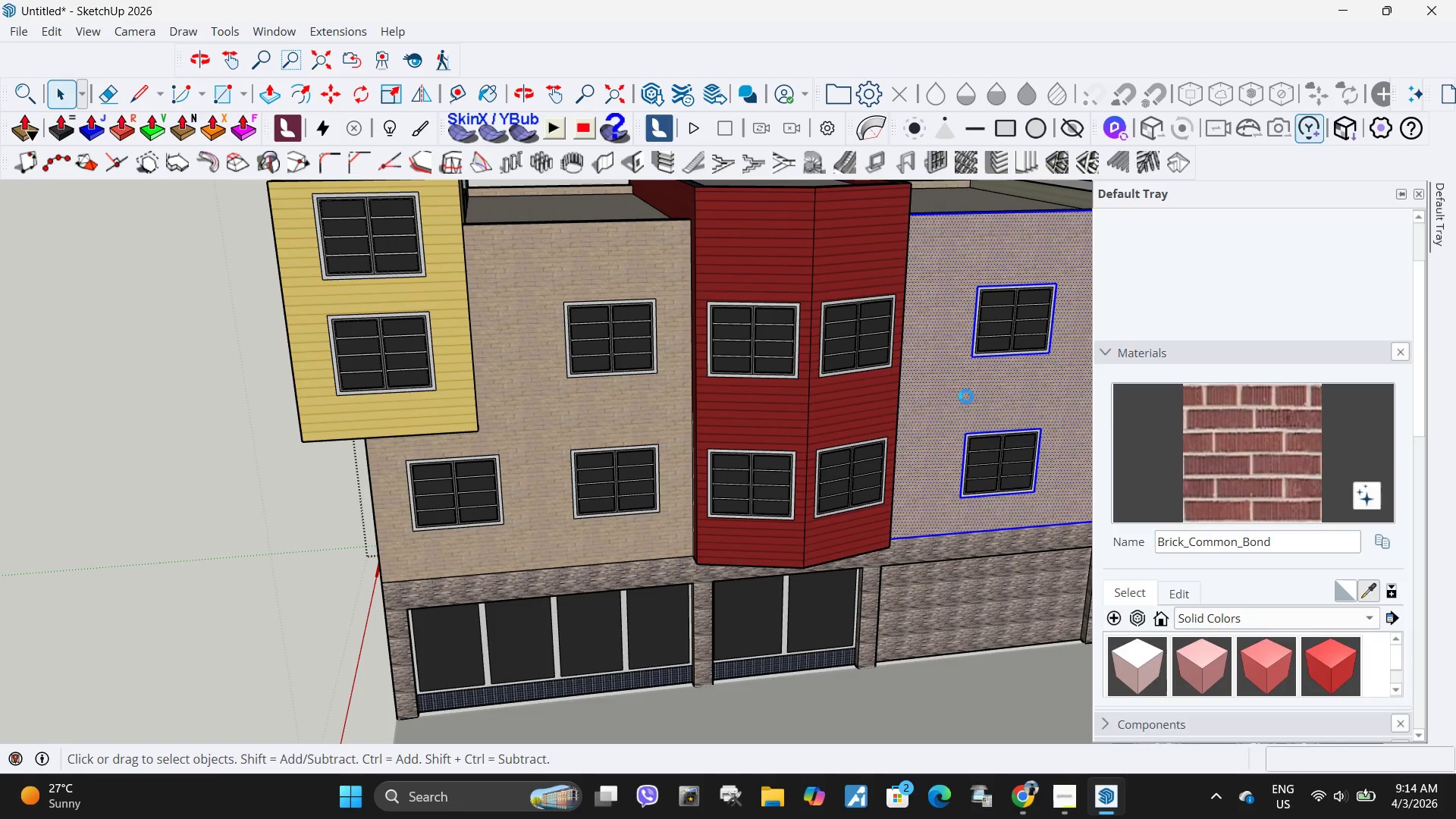 
left_click([966, 397])
 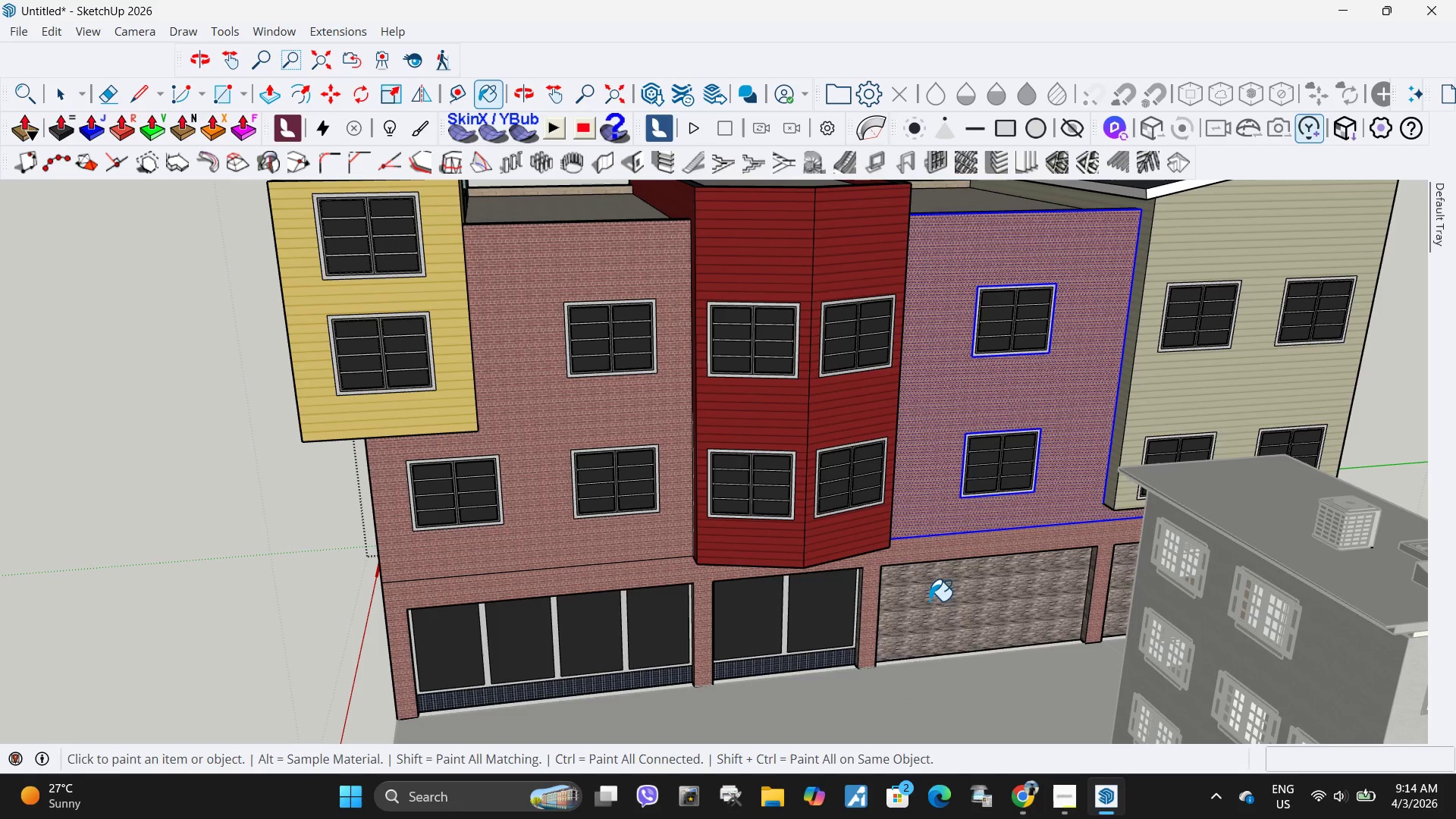 
scroll: coordinate [723, 555], scroll_direction: down, amount: 3.0
 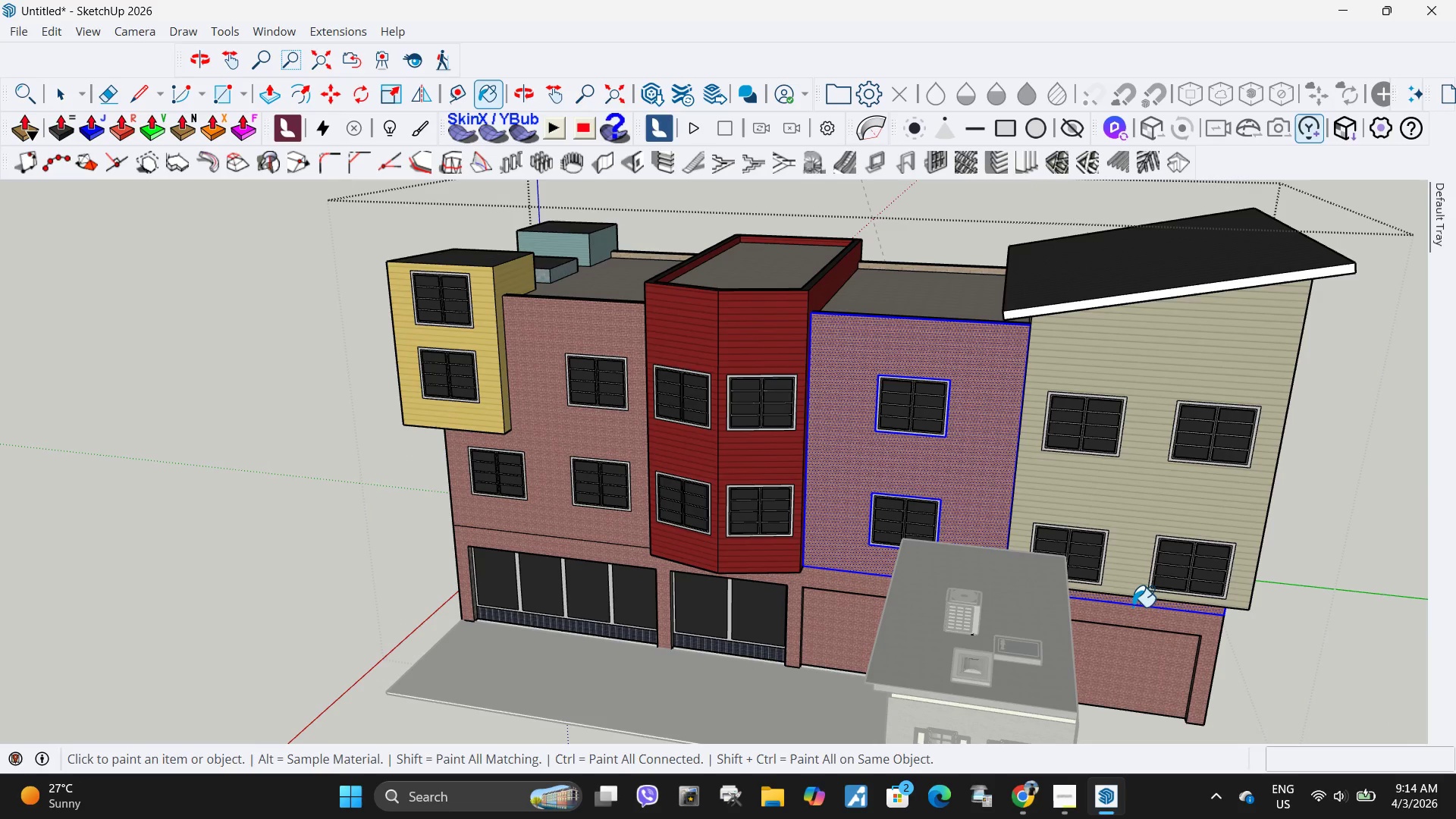 
double_click([1135, 533])
 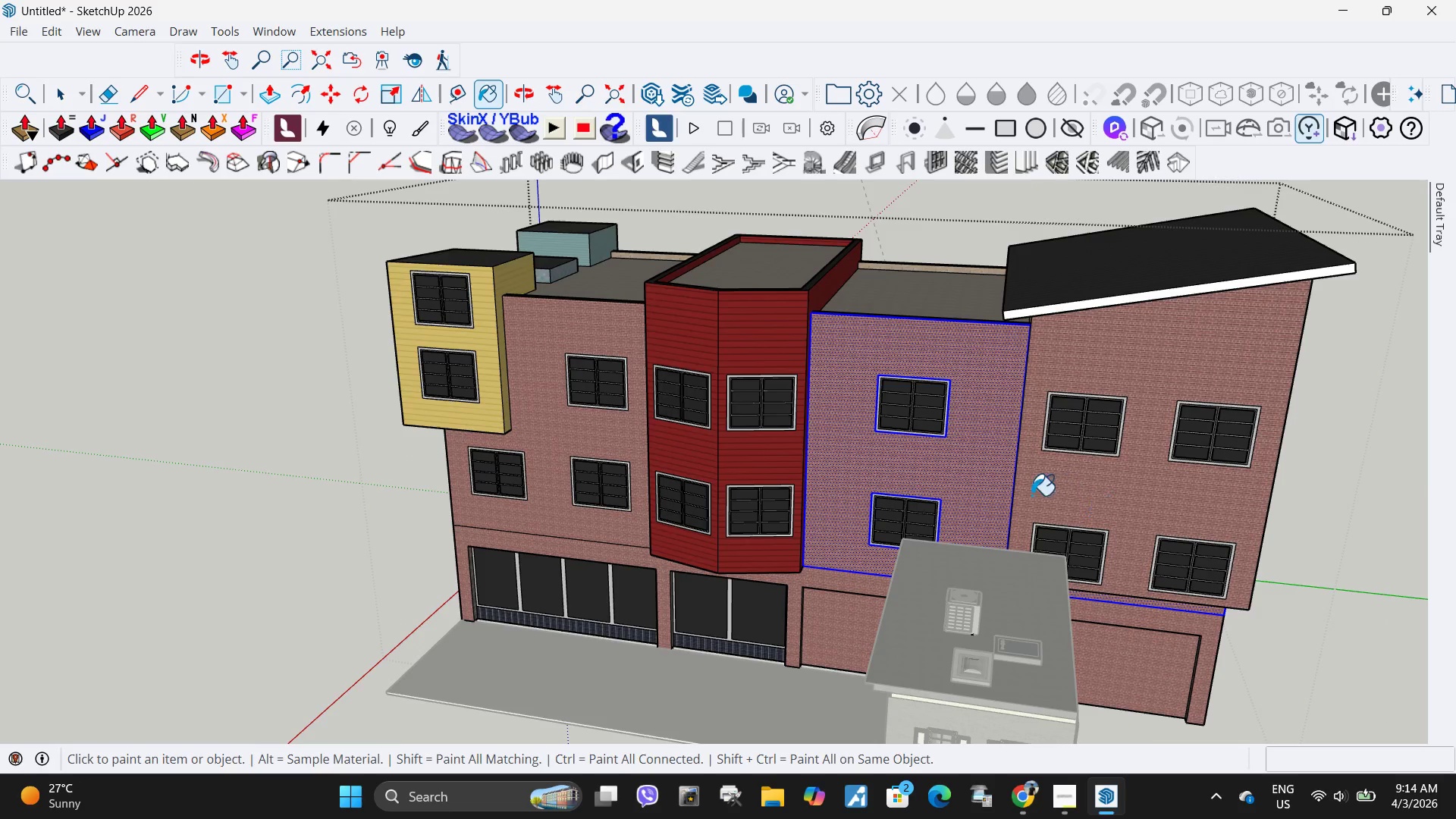 
scroll: coordinate [993, 504], scroll_direction: down, amount: 4.0
 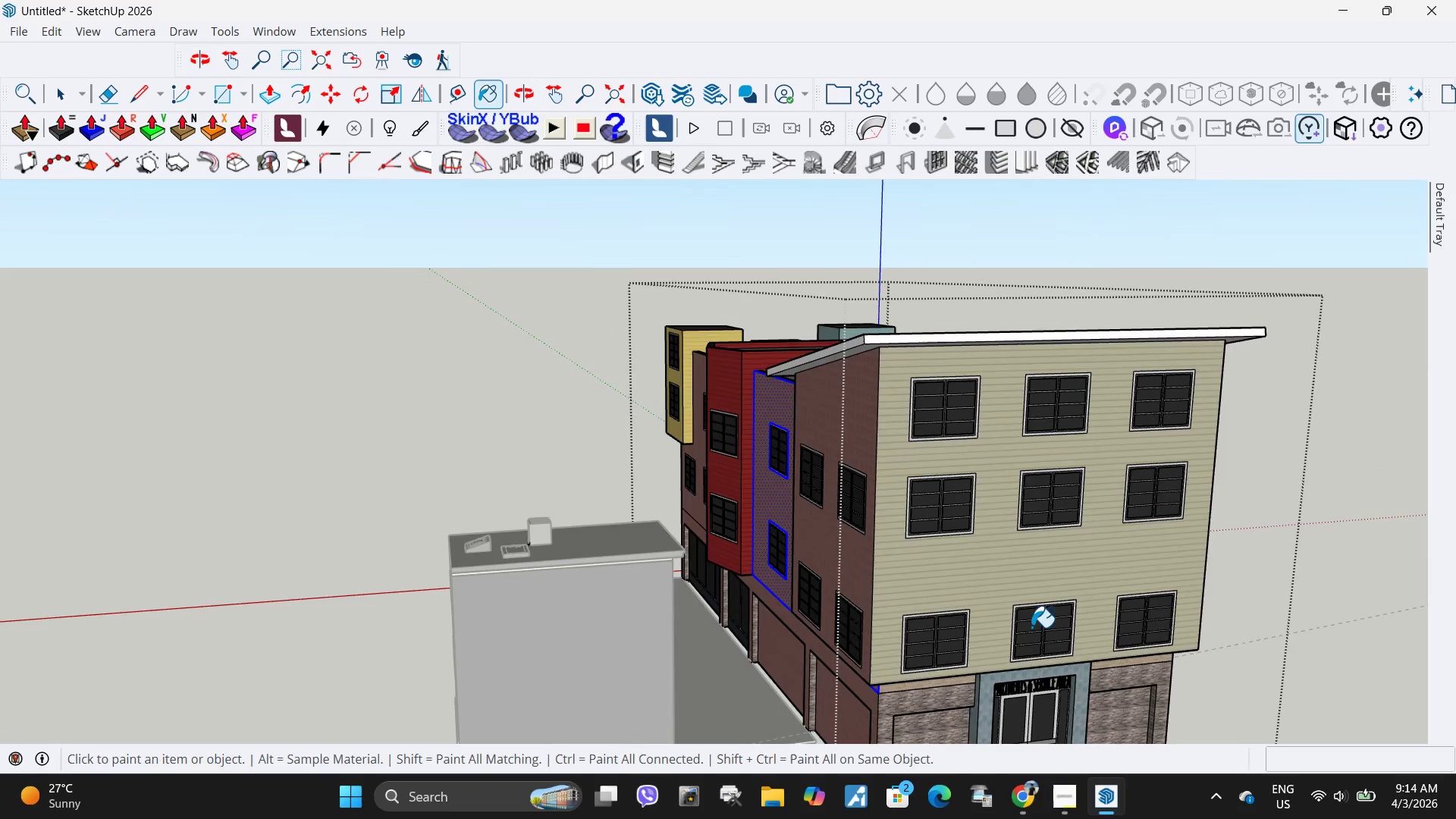 
left_click([984, 567])
 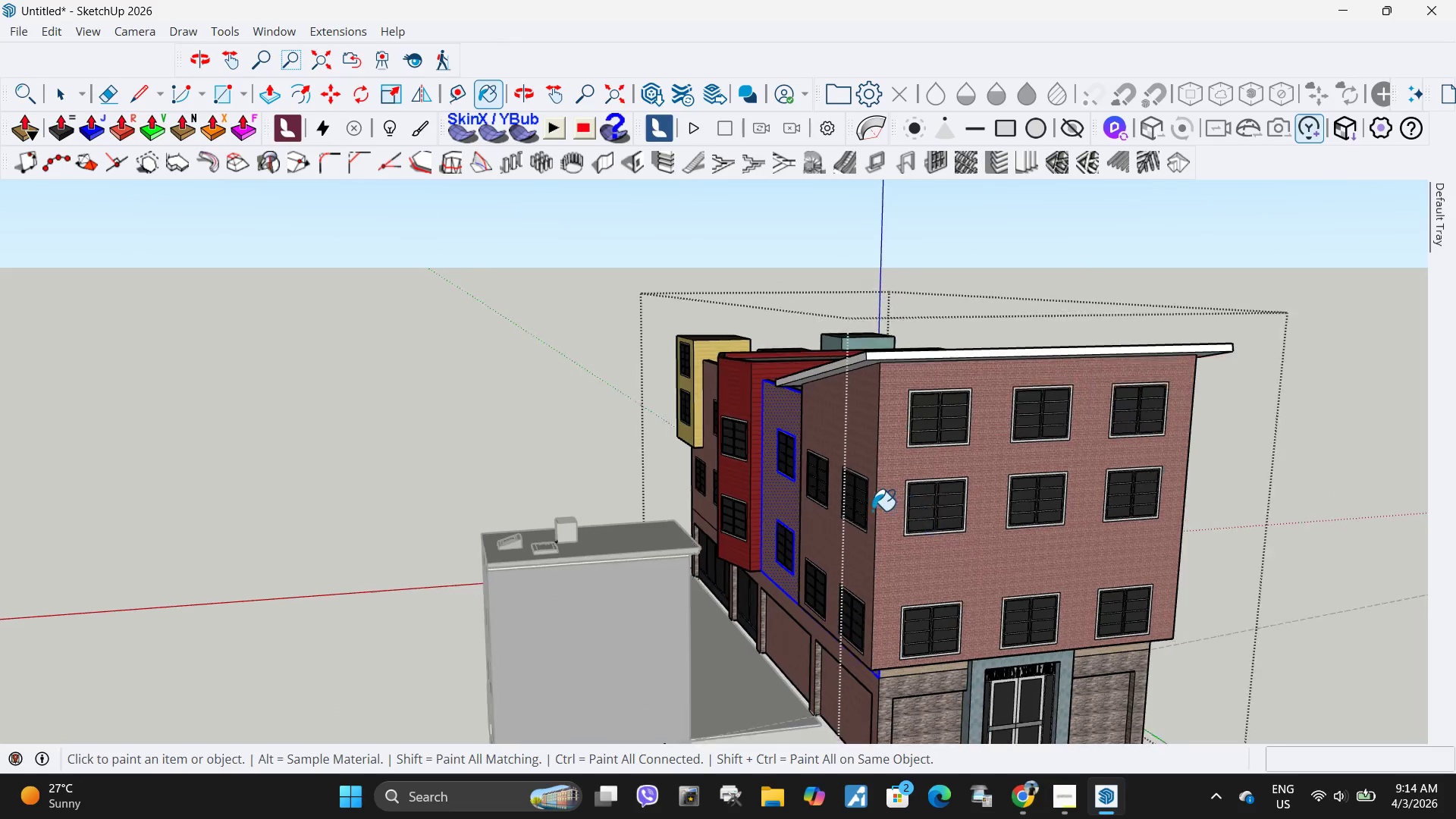 
left_click([865, 614])
 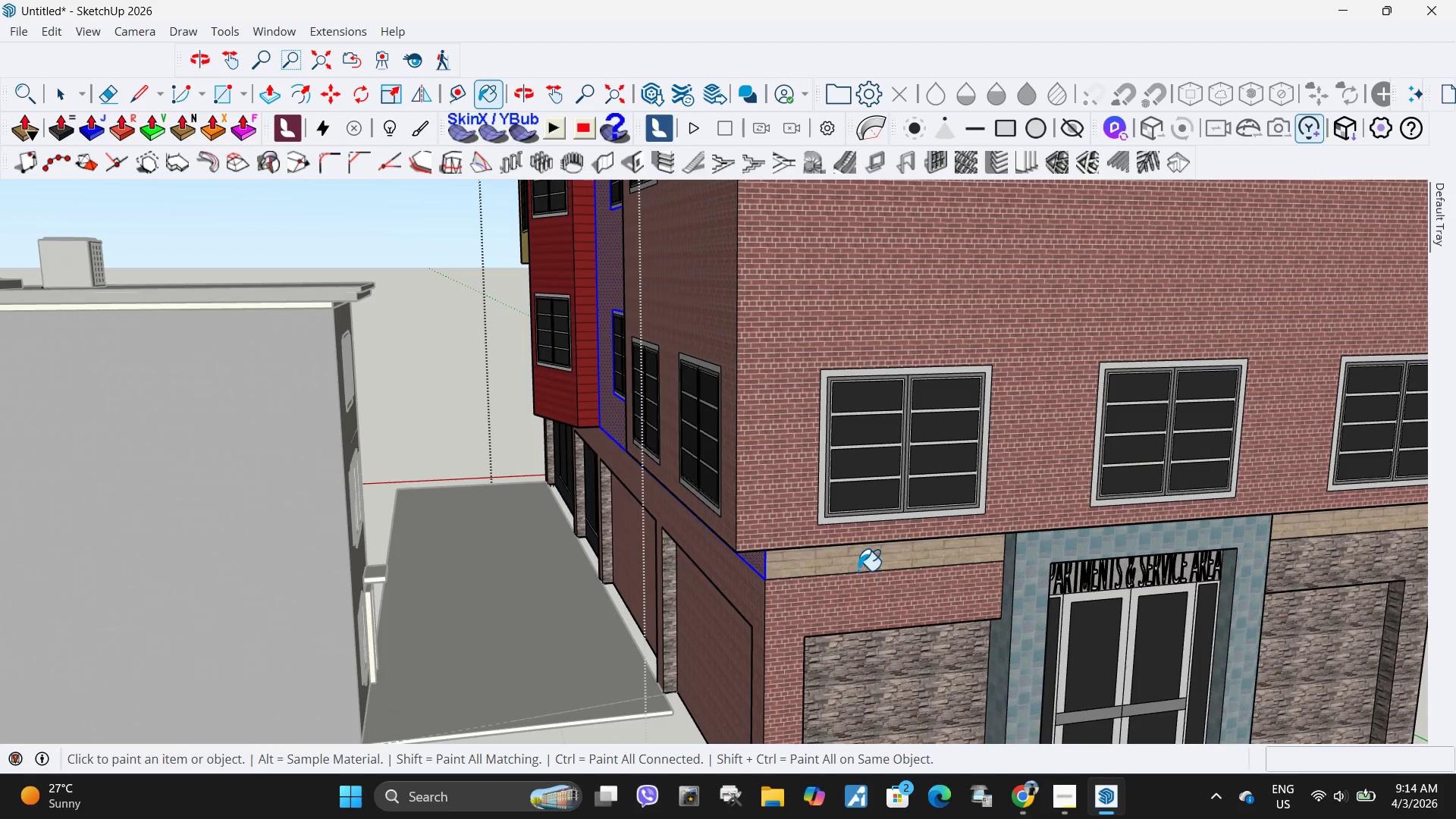 
scroll: coordinate [893, 662], scroll_direction: up, amount: 8.0
 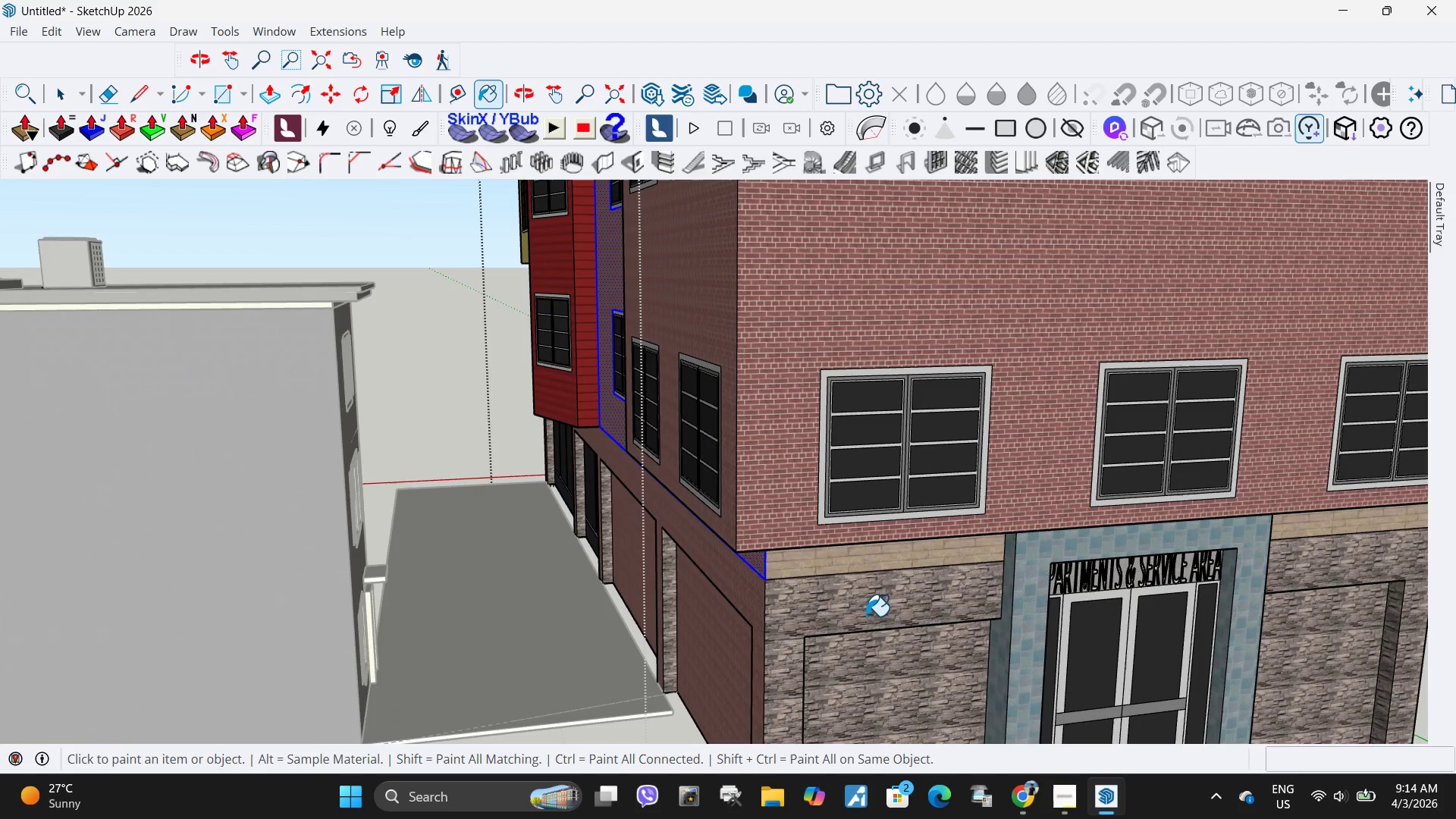 
double_click([858, 562])
 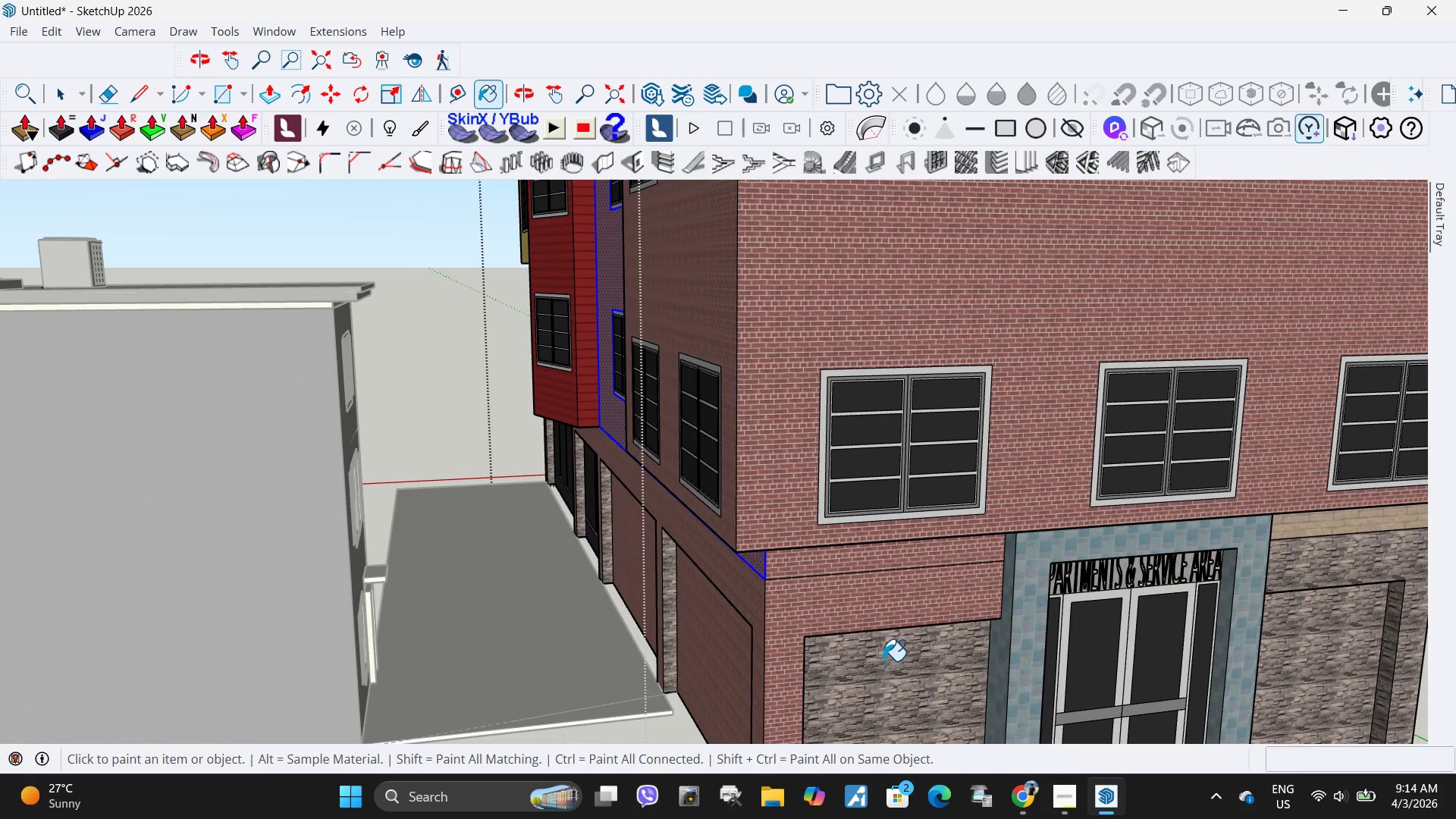 
triple_click([883, 661])
 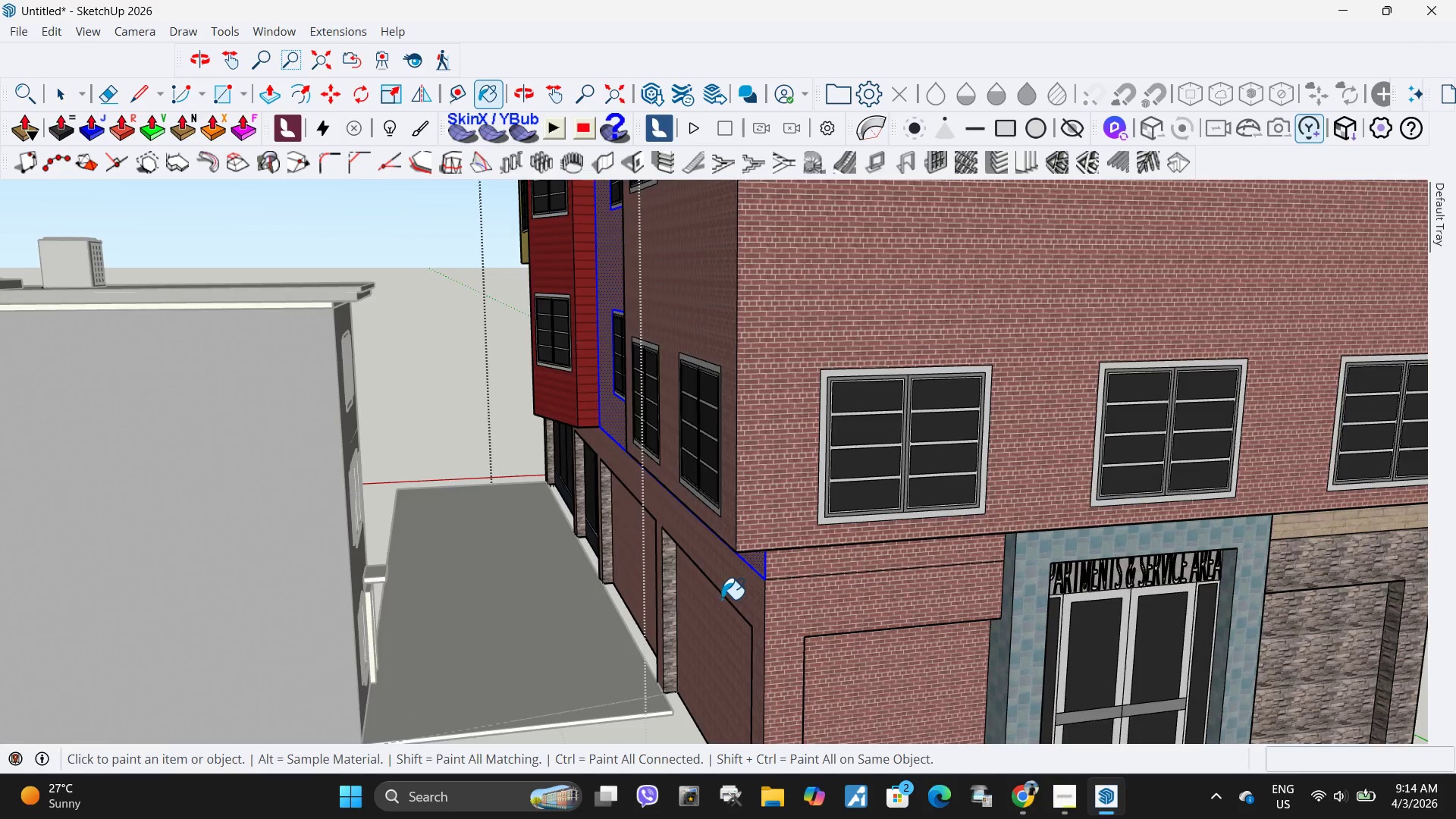 
scroll: coordinate [721, 599], scroll_direction: down, amount: 5.0
 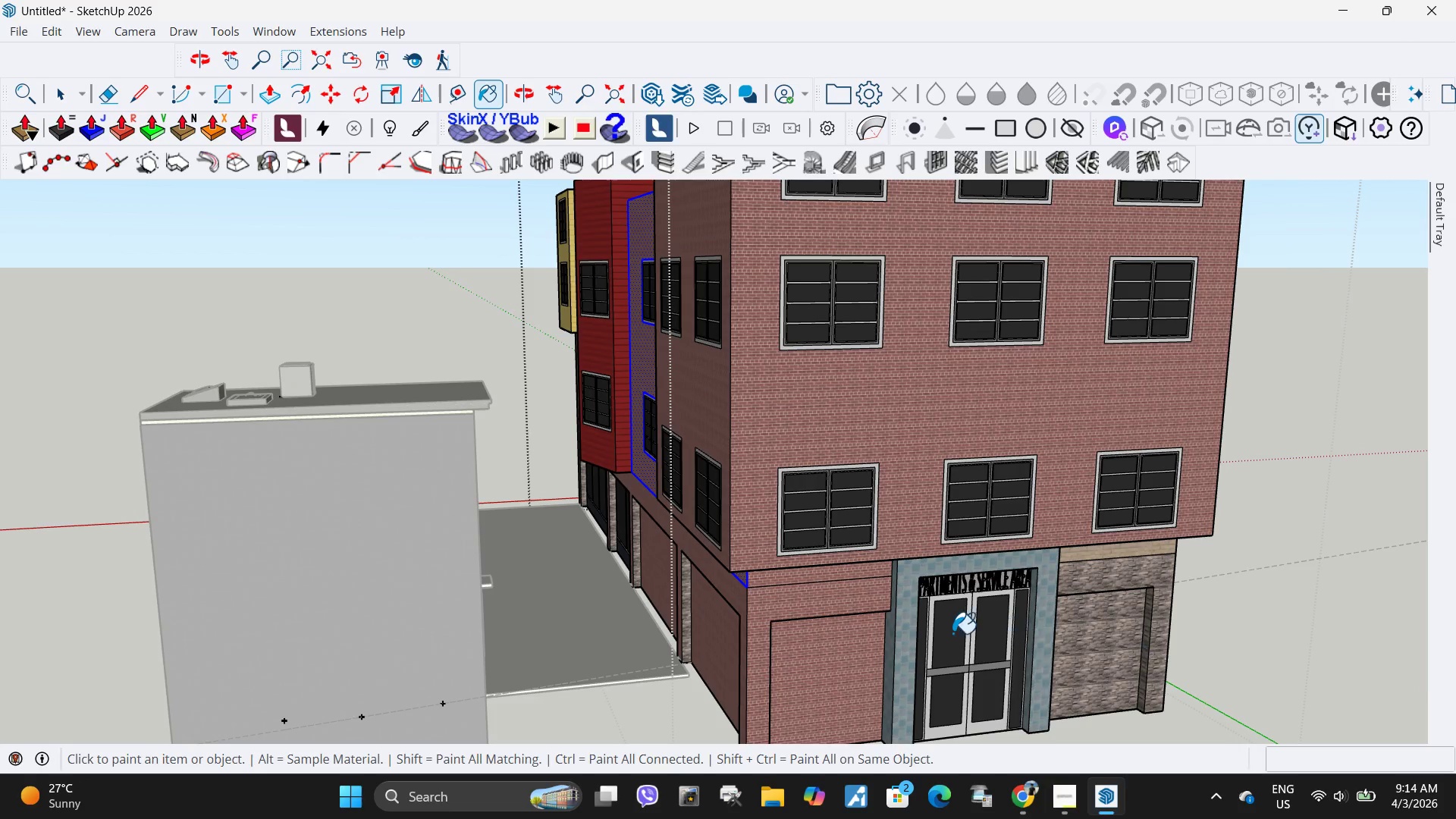 
key(Control+Z)
 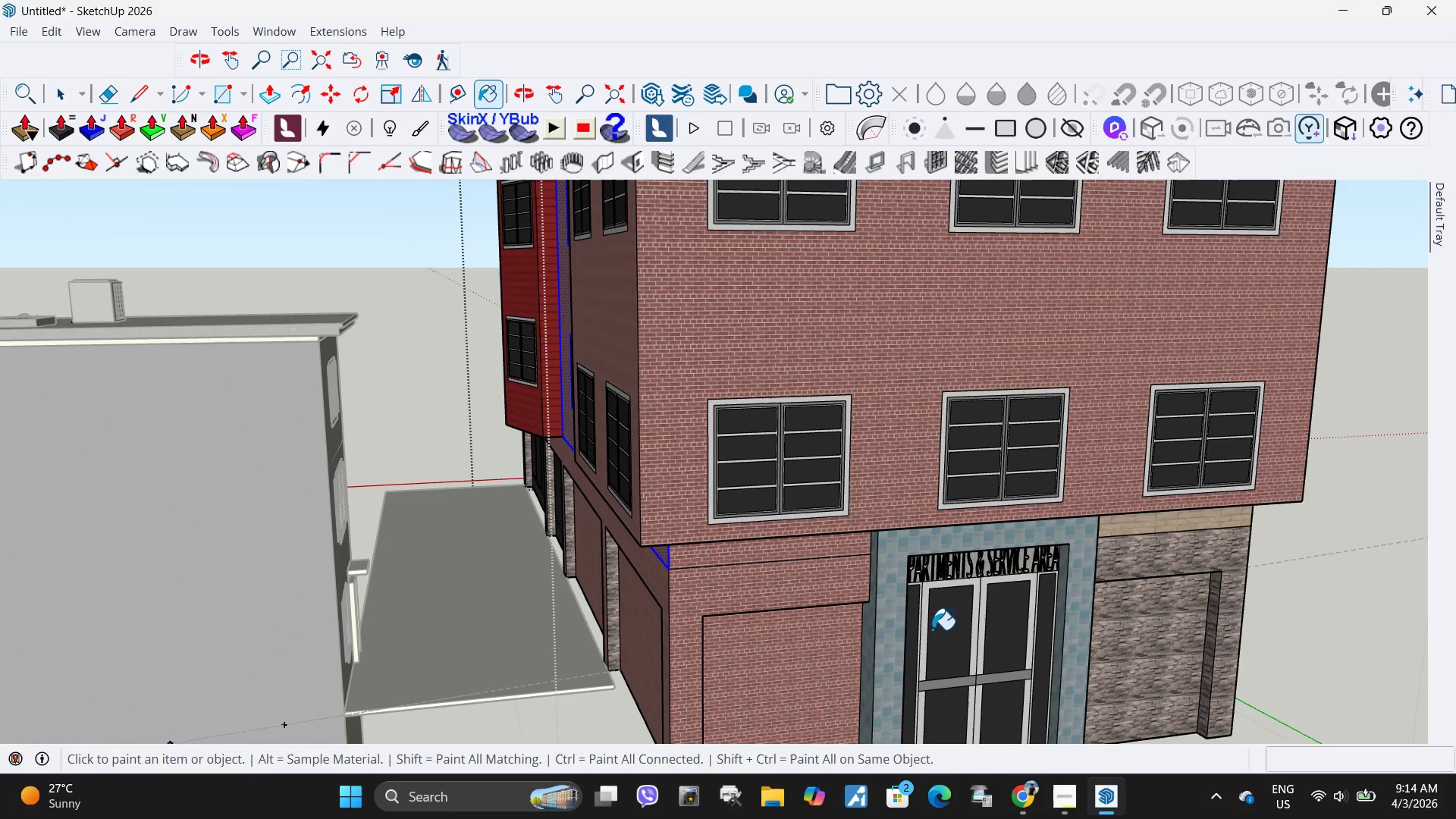 
scroll: coordinate [949, 635], scroll_direction: up, amount: 3.0
 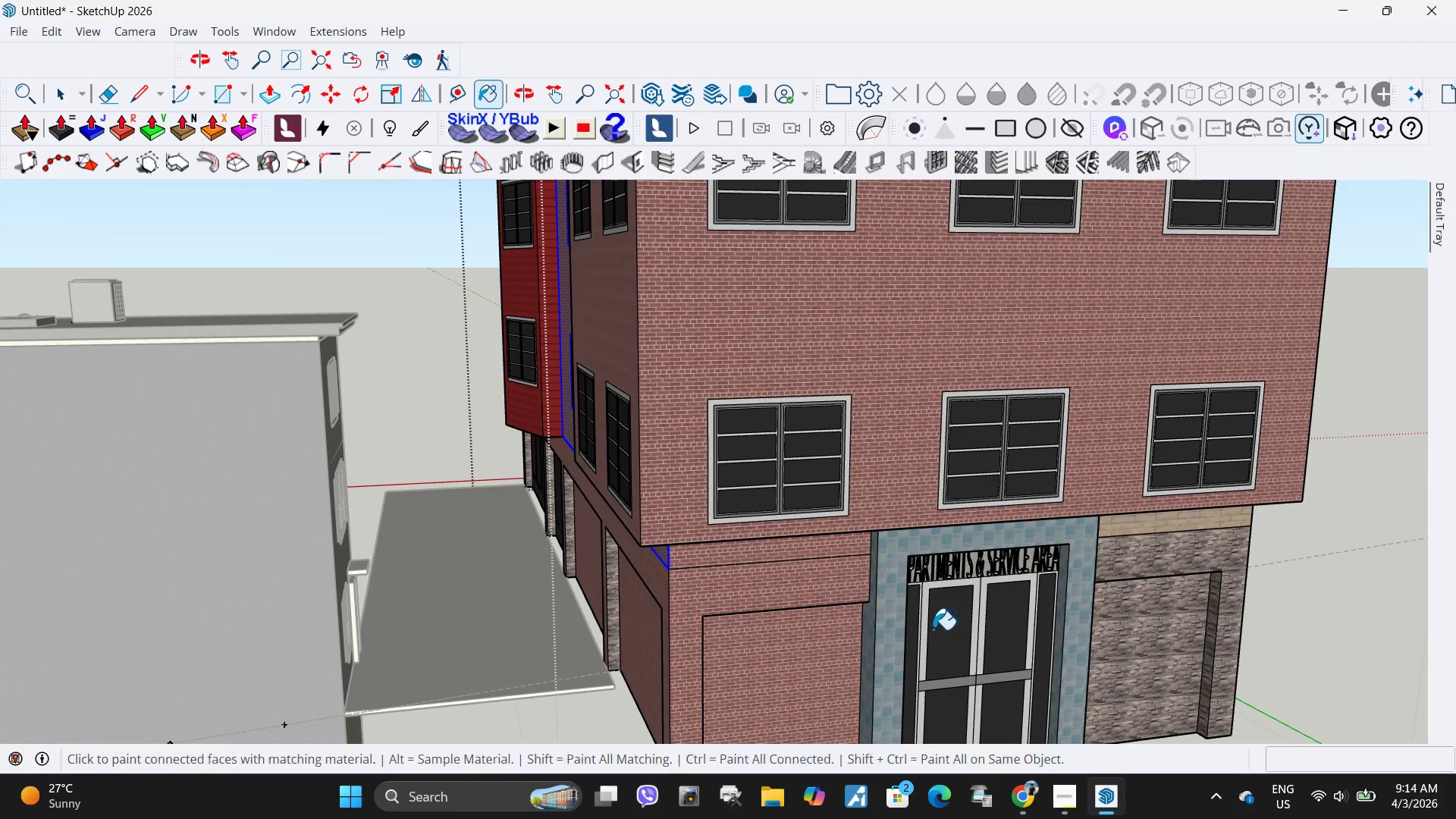 
left_click([1138, 528])
 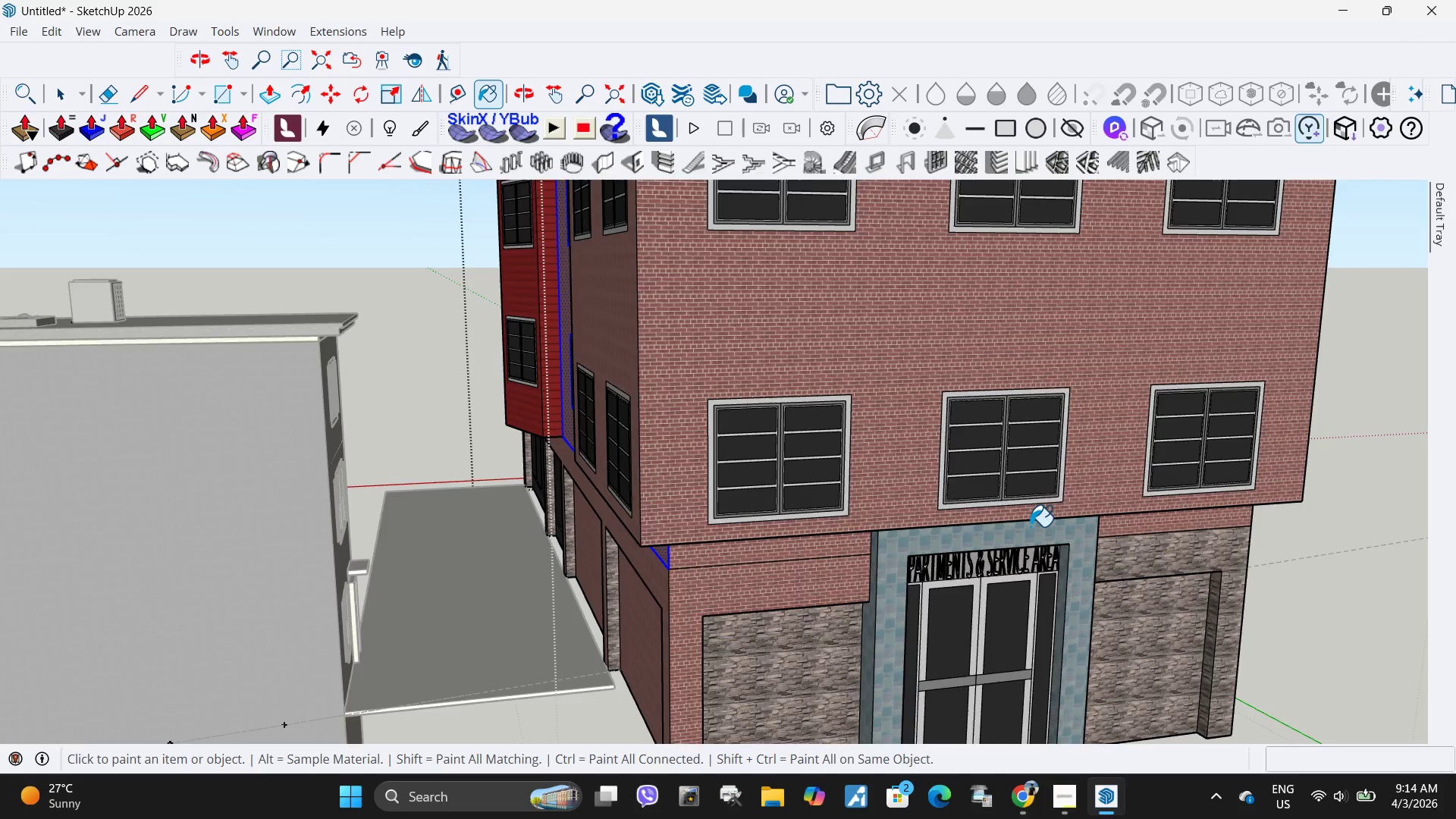 
scroll: coordinate [1025, 527], scroll_direction: down, amount: 3.0
 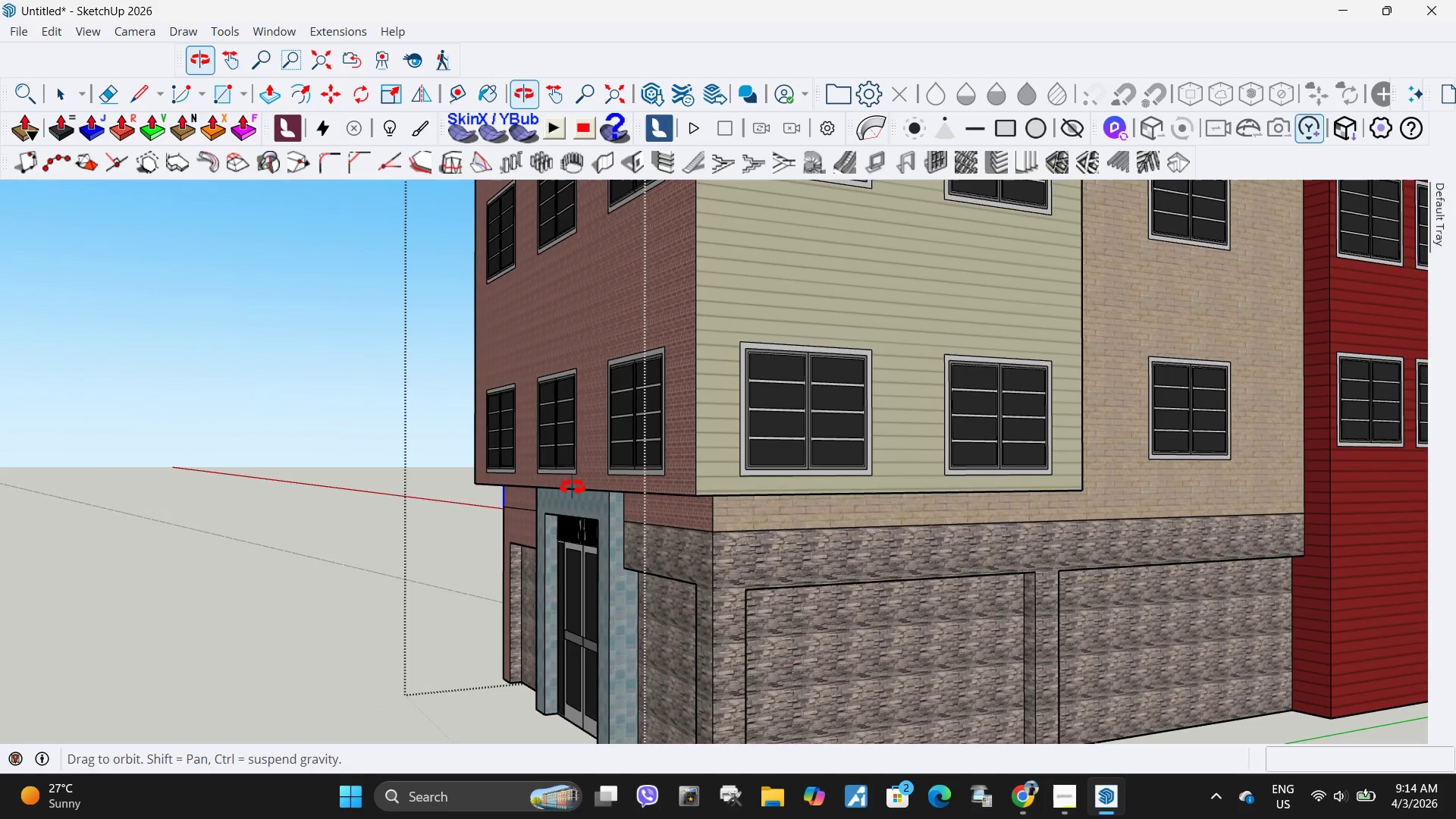 
left_click([770, 513])
 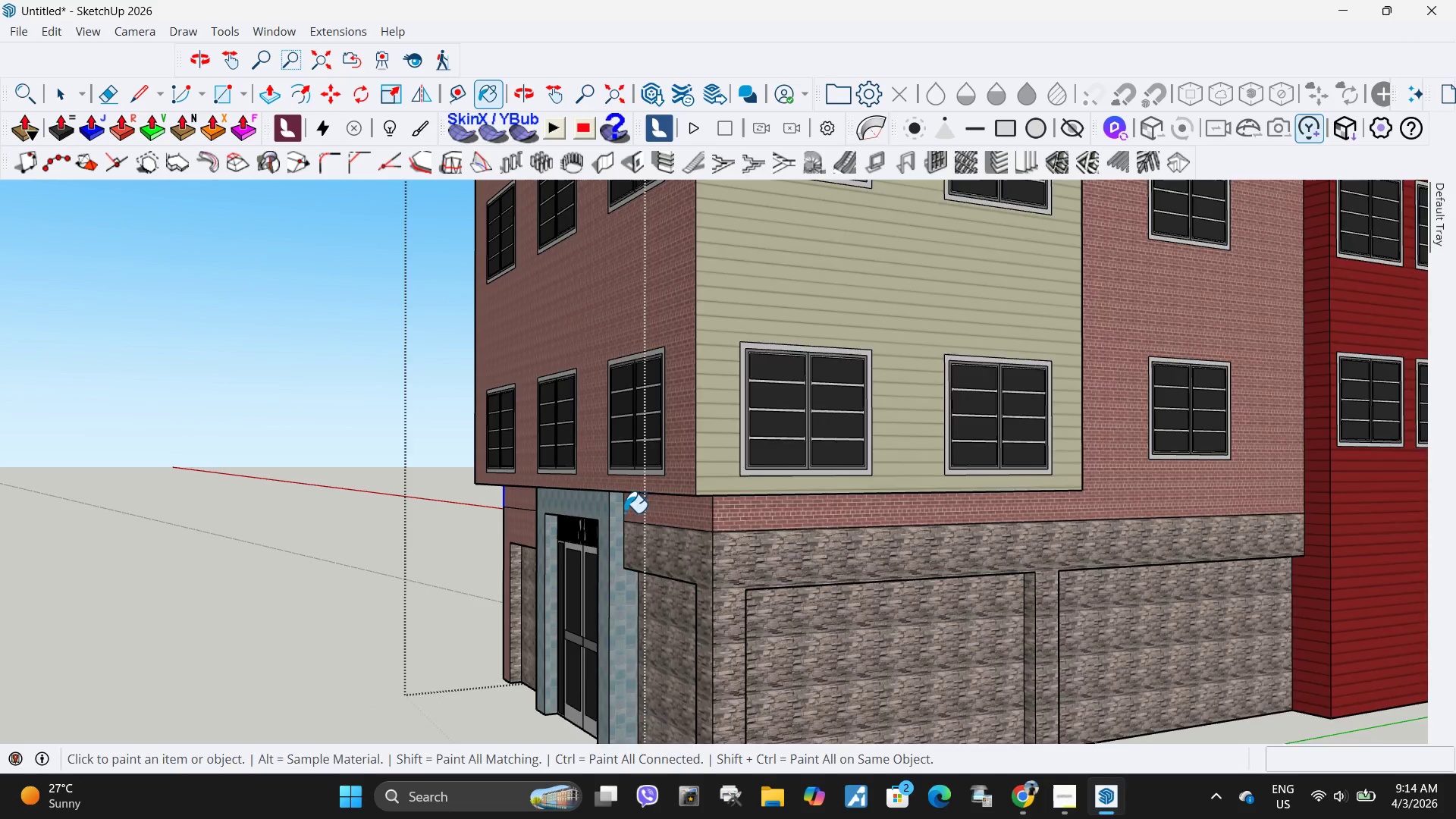 
left_click([808, 294])
 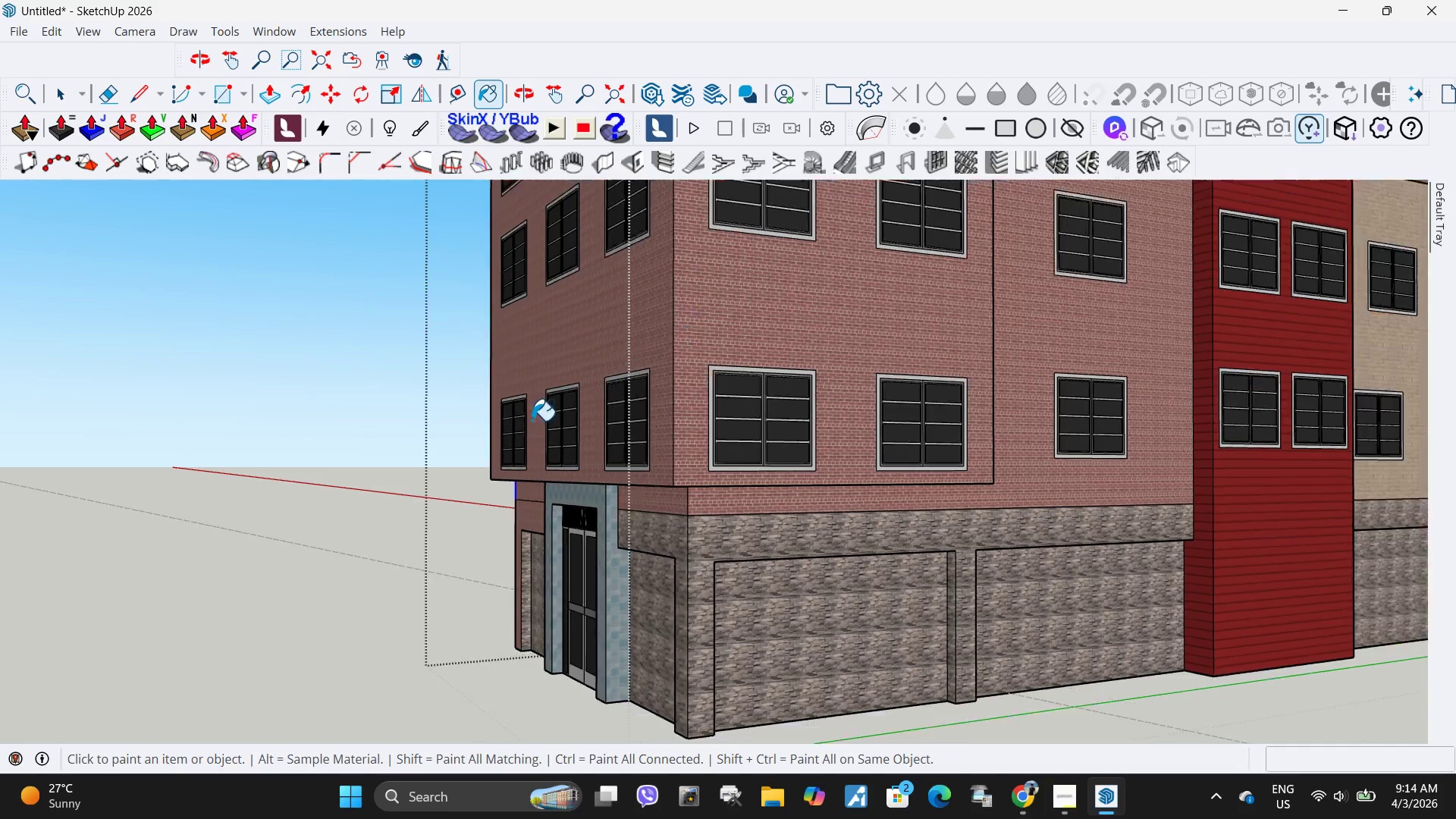 
scroll: coordinate [499, 440], scroll_direction: down, amount: 9.0
 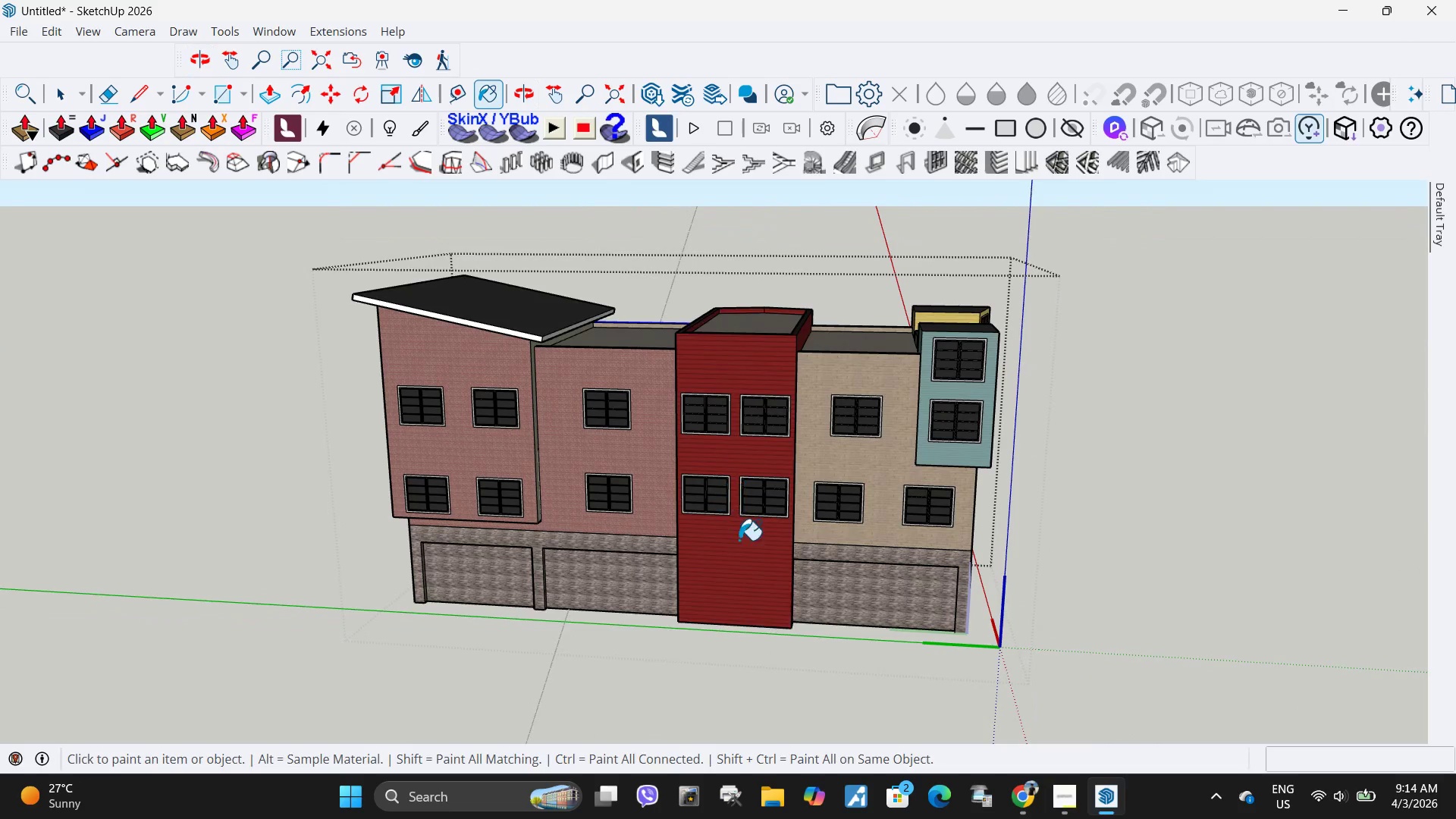 
left_click([846, 465])
 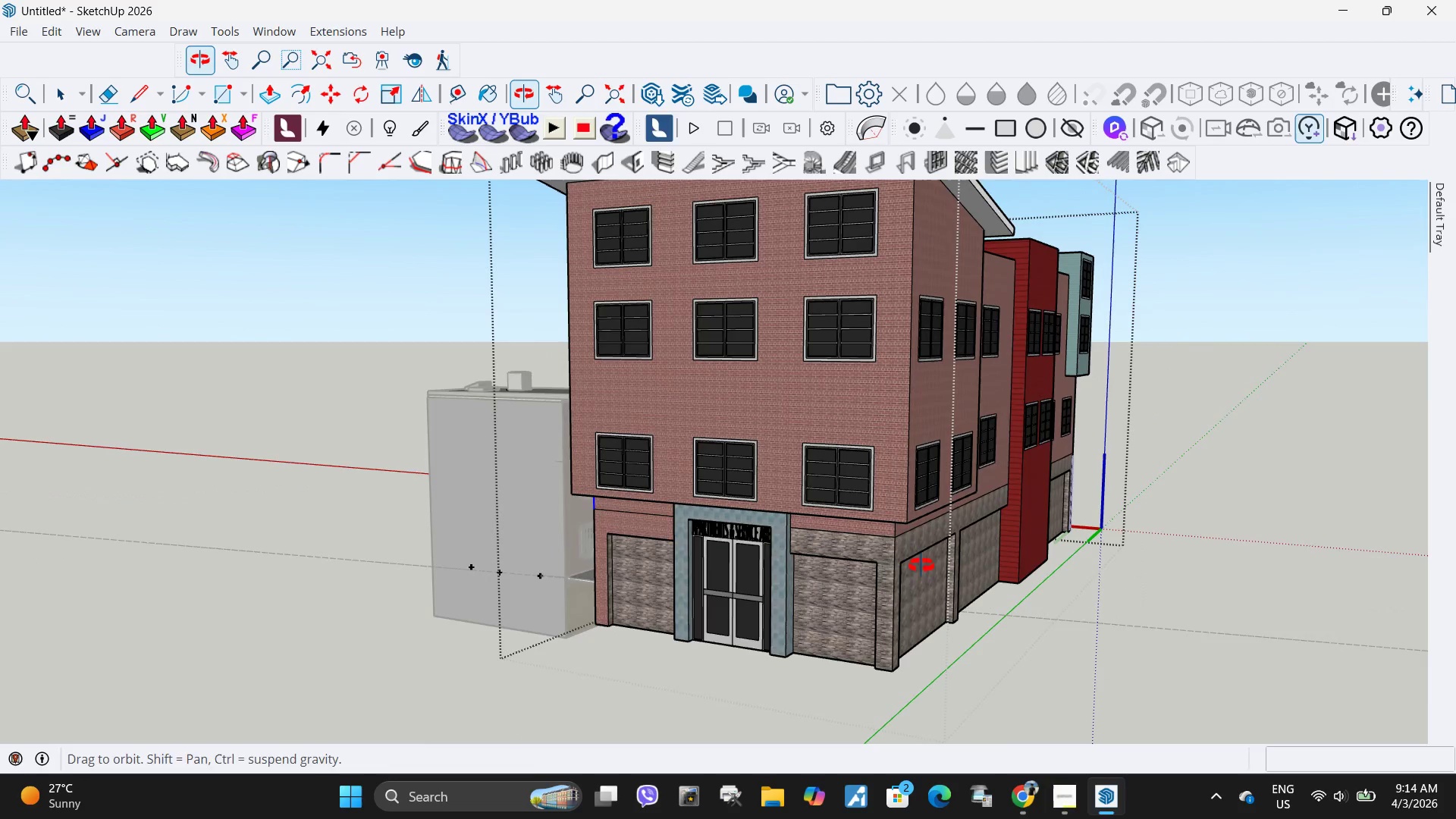 
scroll: coordinate [841, 478], scroll_direction: up, amount: 3.0
 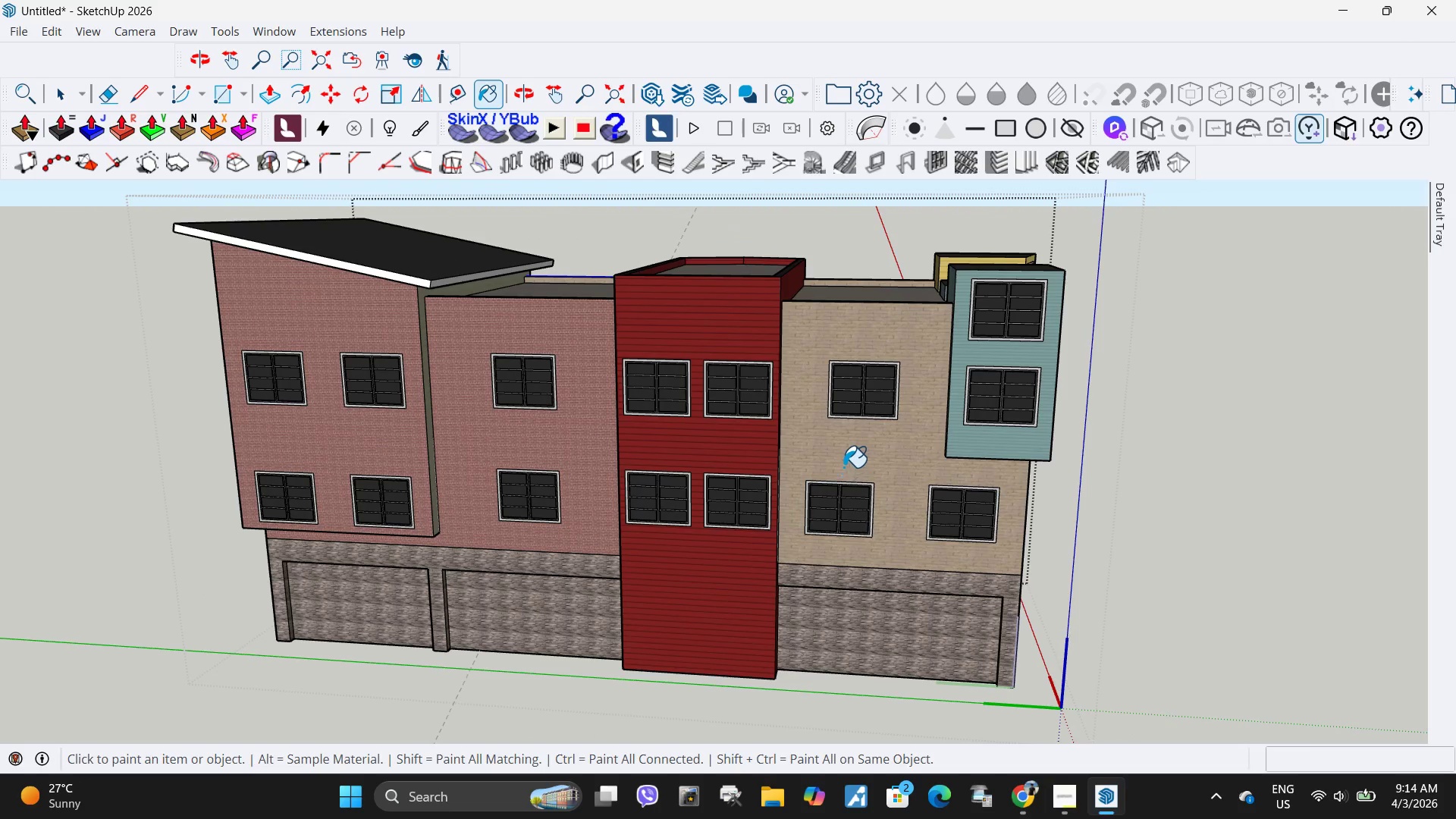 
double_click([928, 542])
 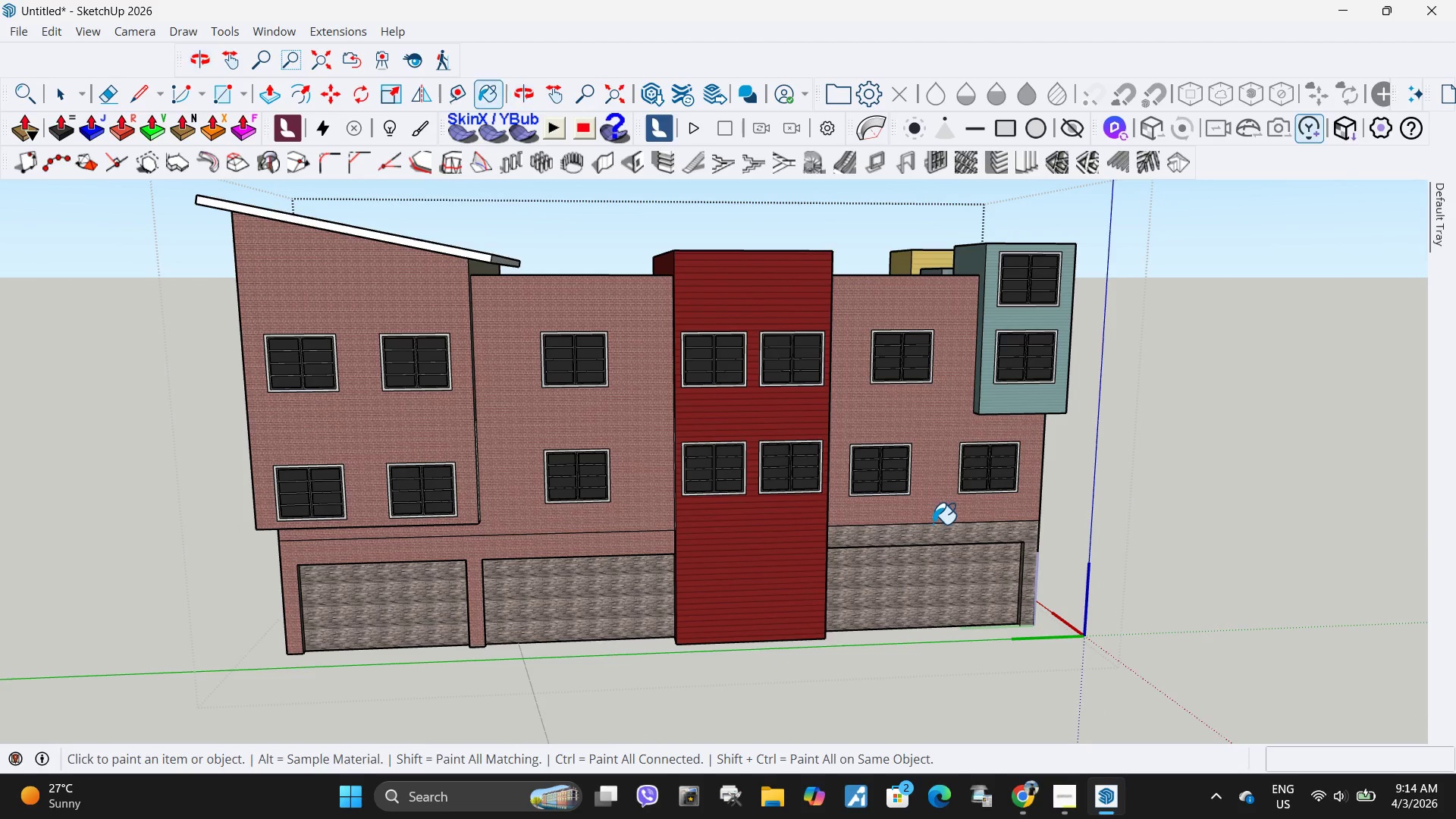 
left_click([930, 532])
 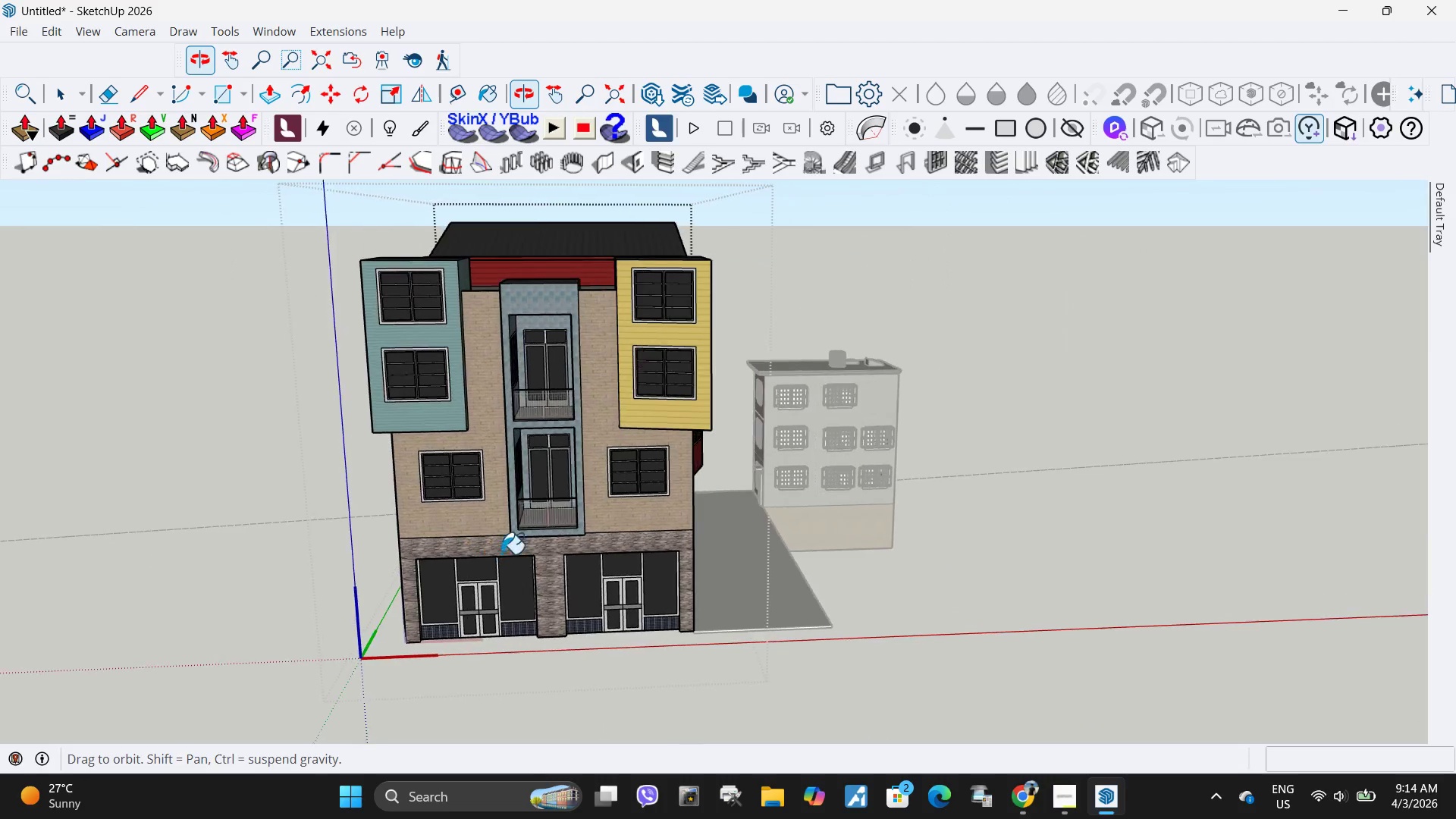 
scroll: coordinate [538, 554], scroll_direction: up, amount: 4.0
 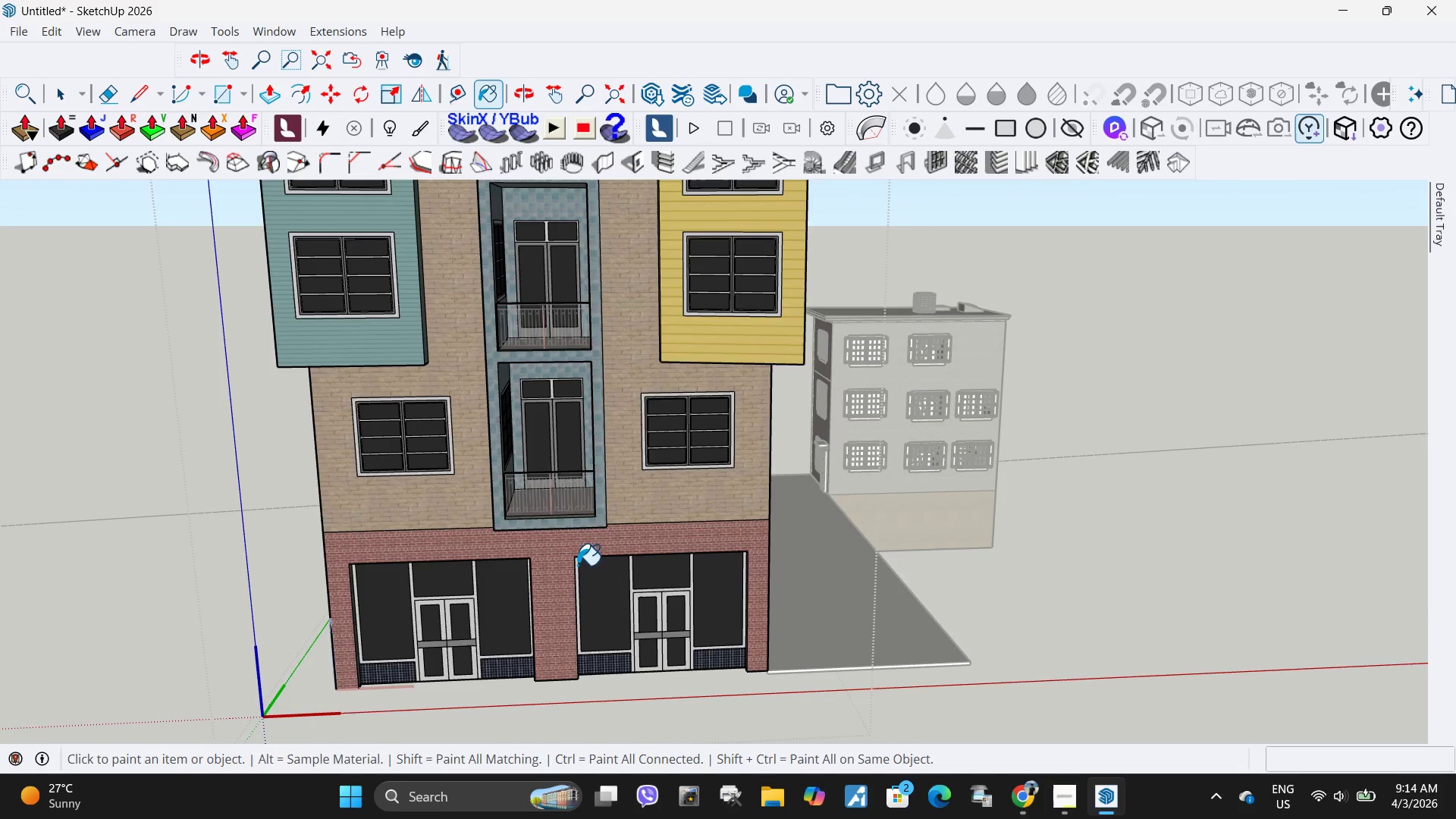 
scroll: coordinate [780, 573], scroll_direction: down, amount: 3.0
 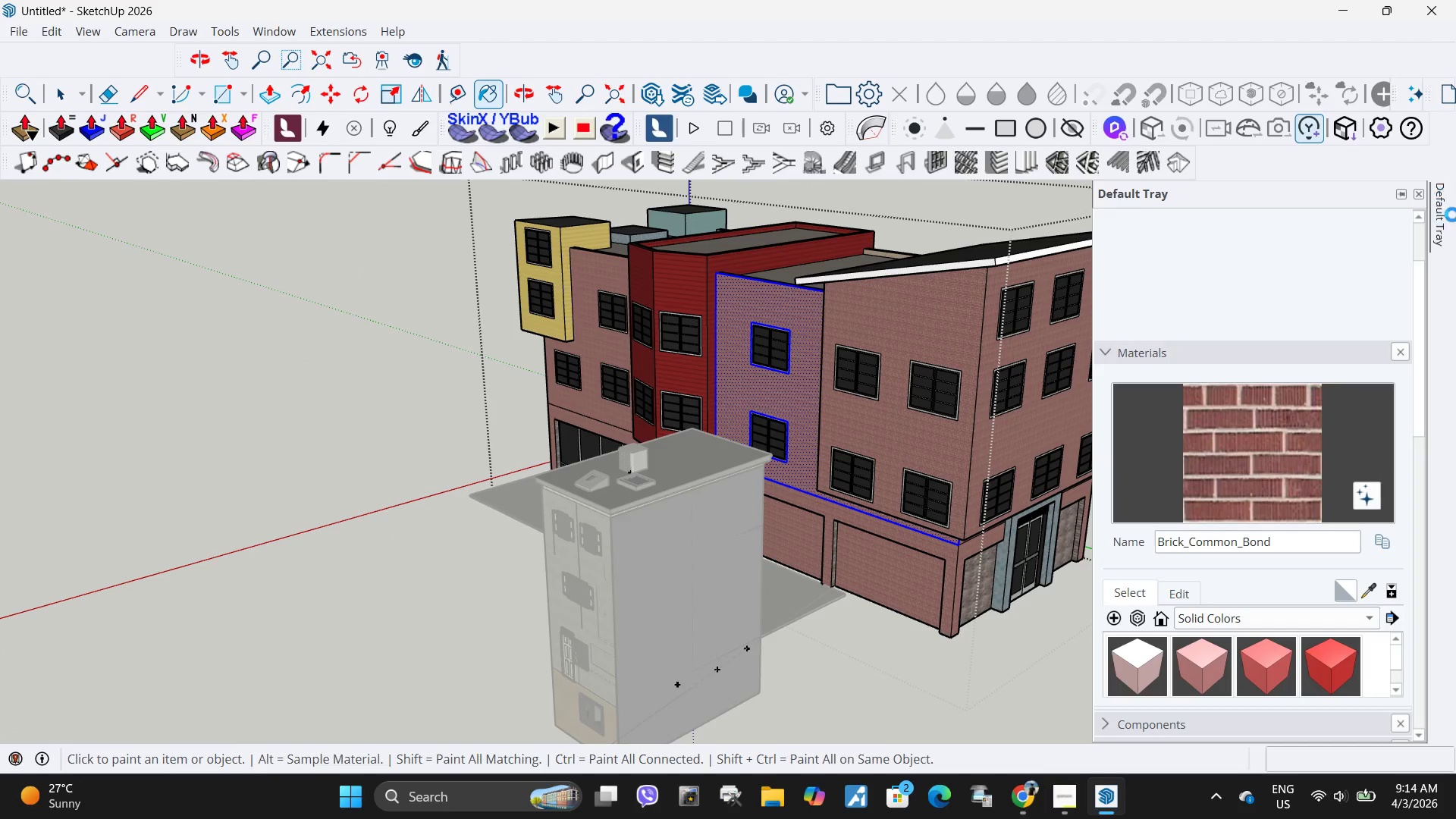 
left_click([1373, 592])
 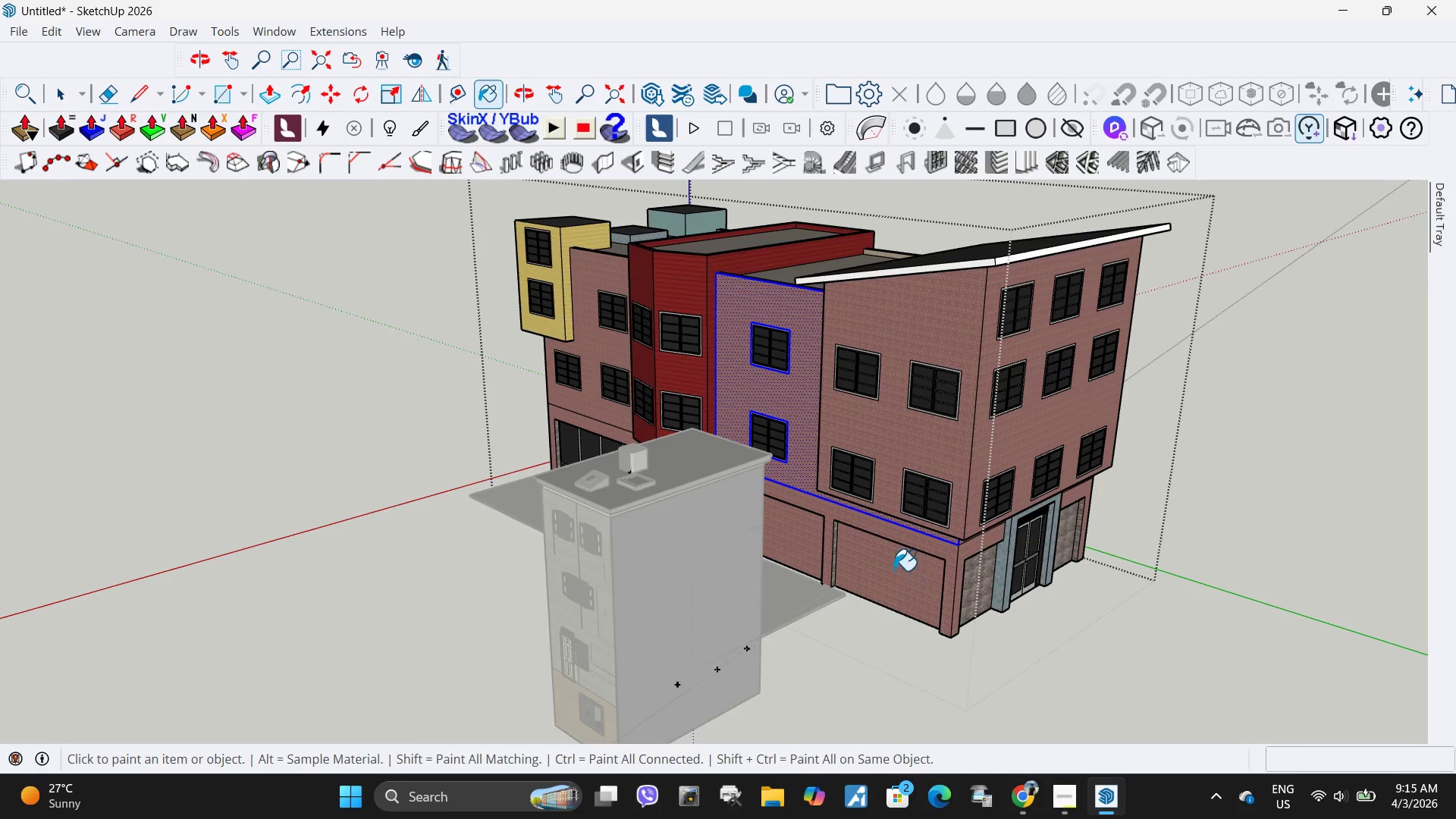 
left_click([799, 530])
 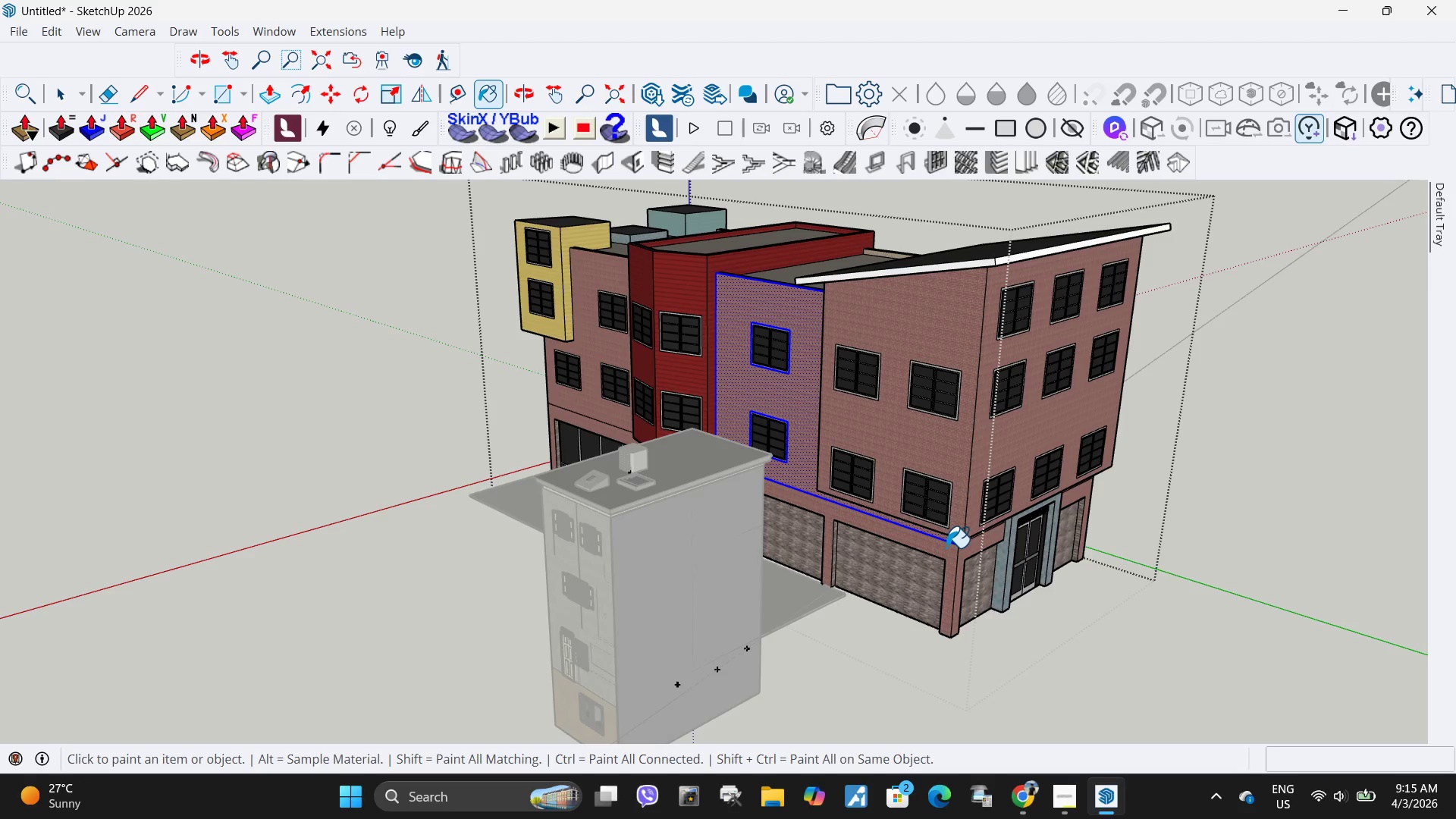 
key(Space)
 